 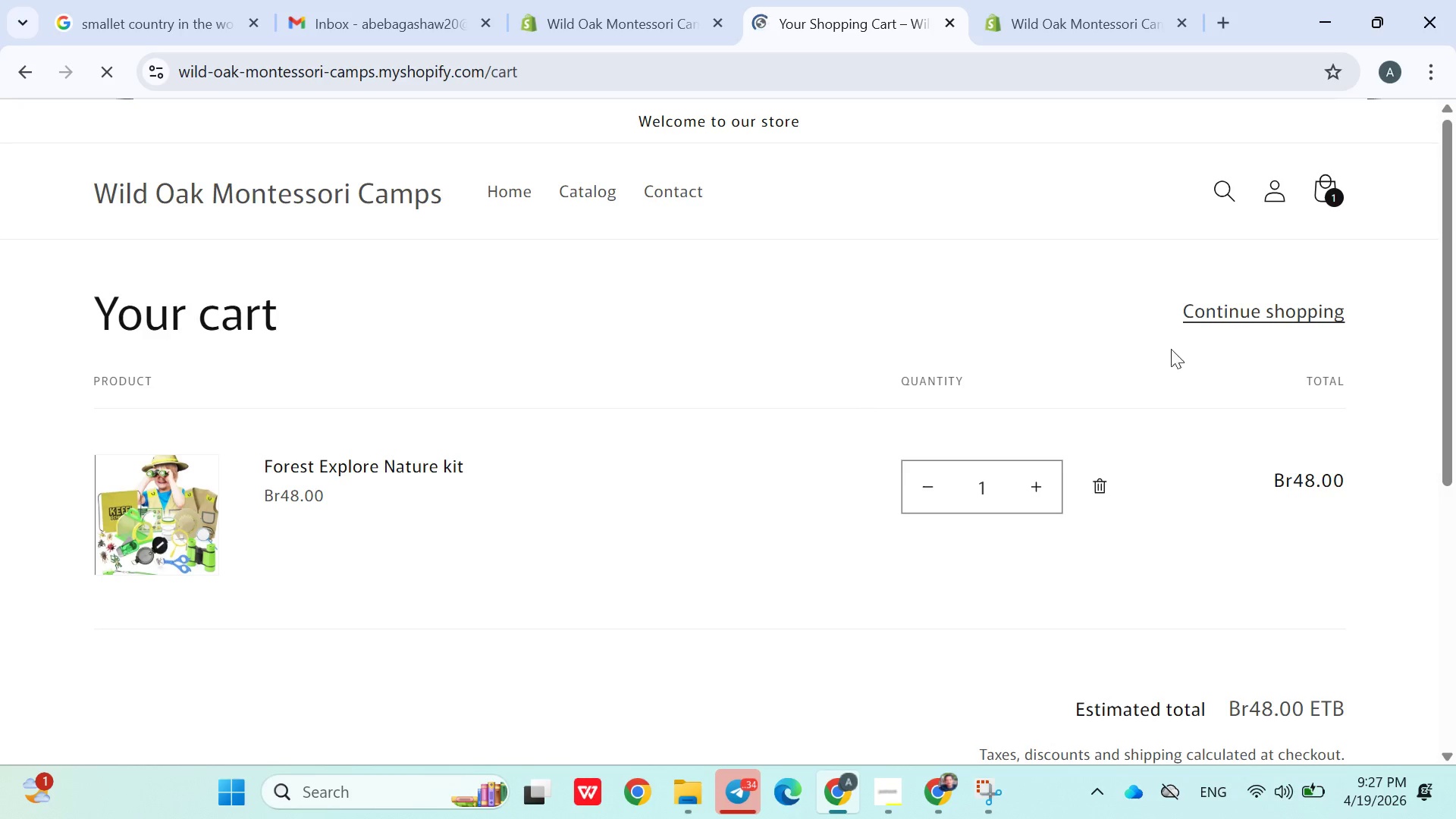 
left_click([1022, 22])
 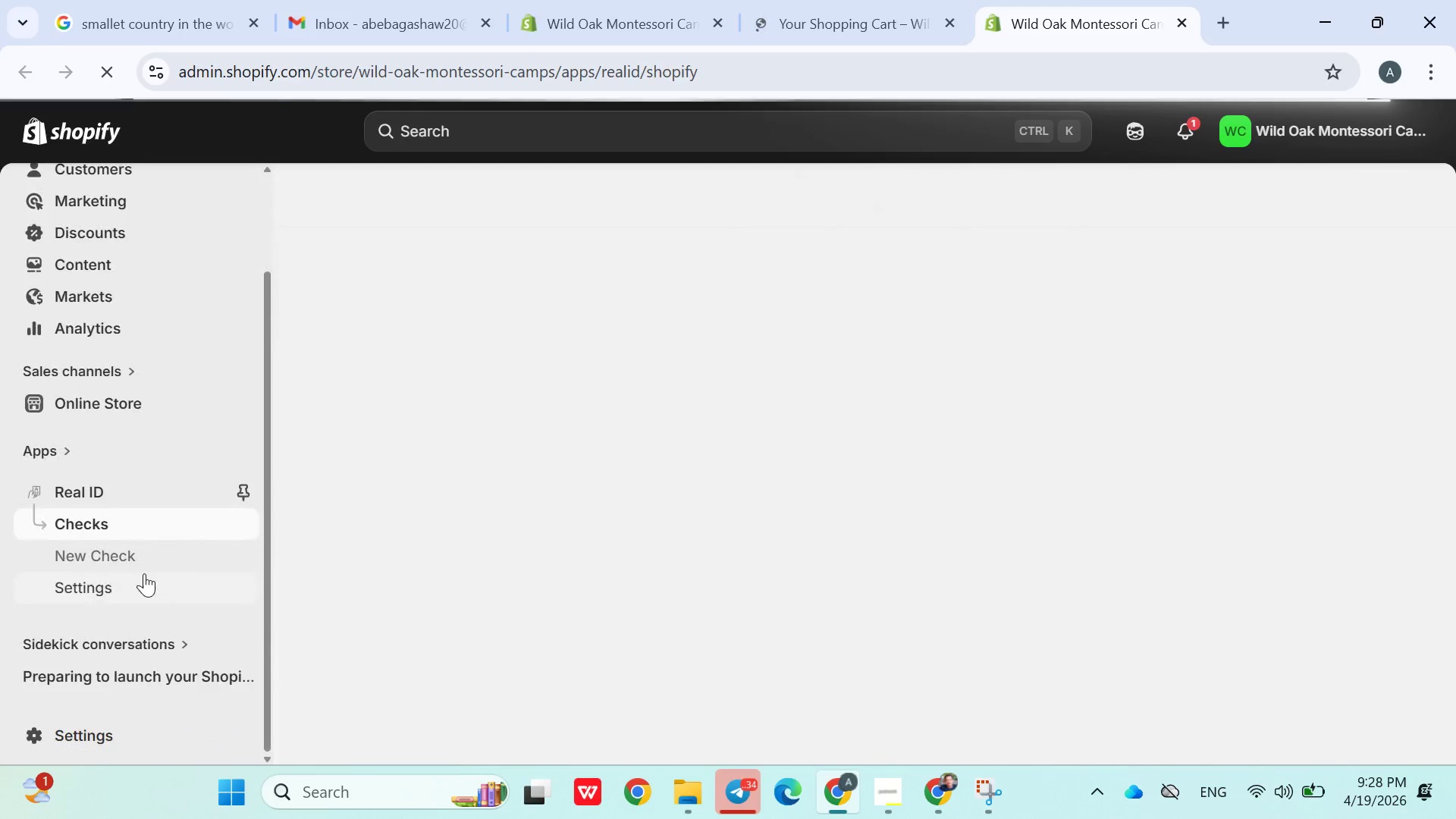 
wait(6.28)
 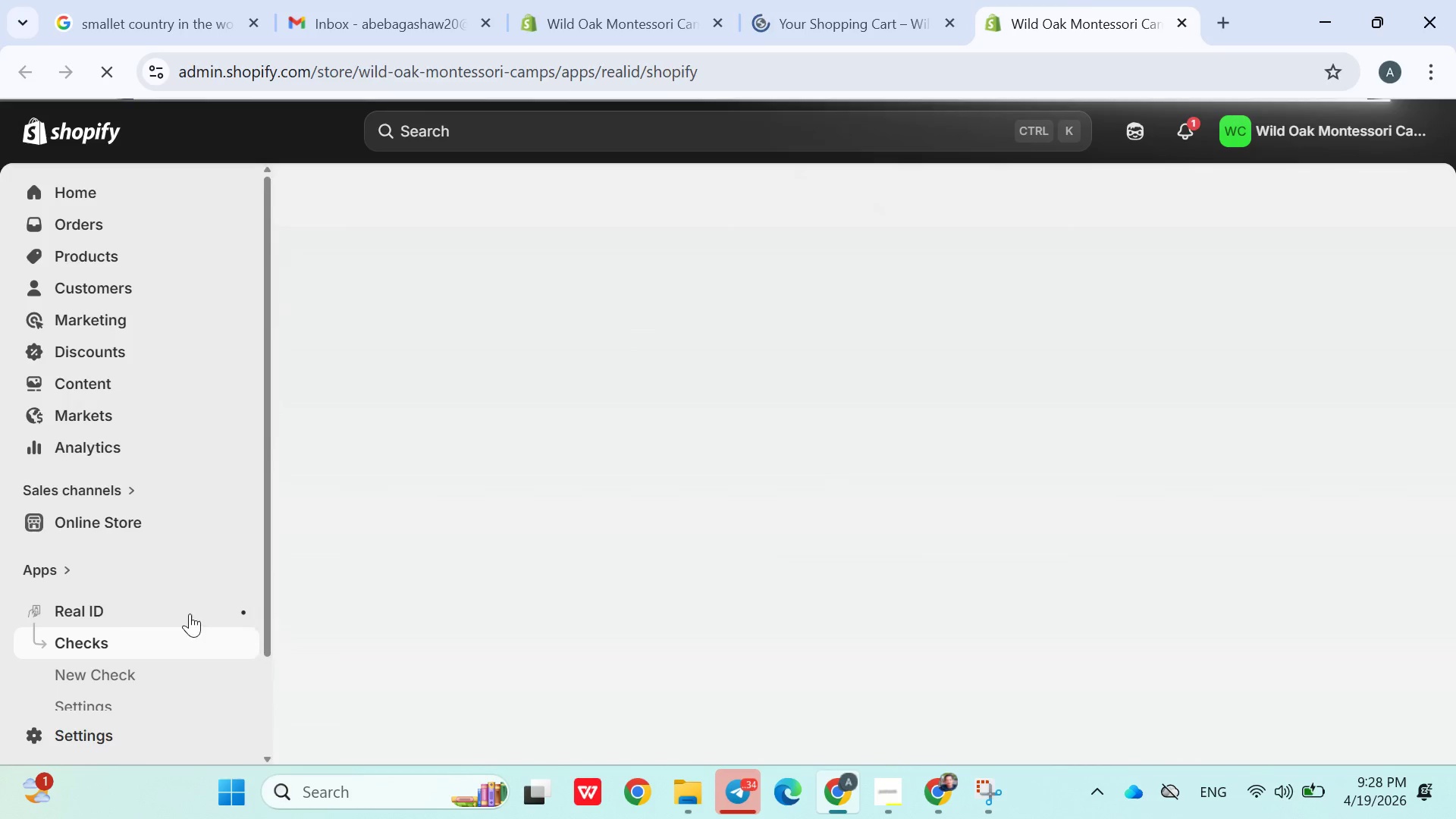 
left_click([139, 525])
 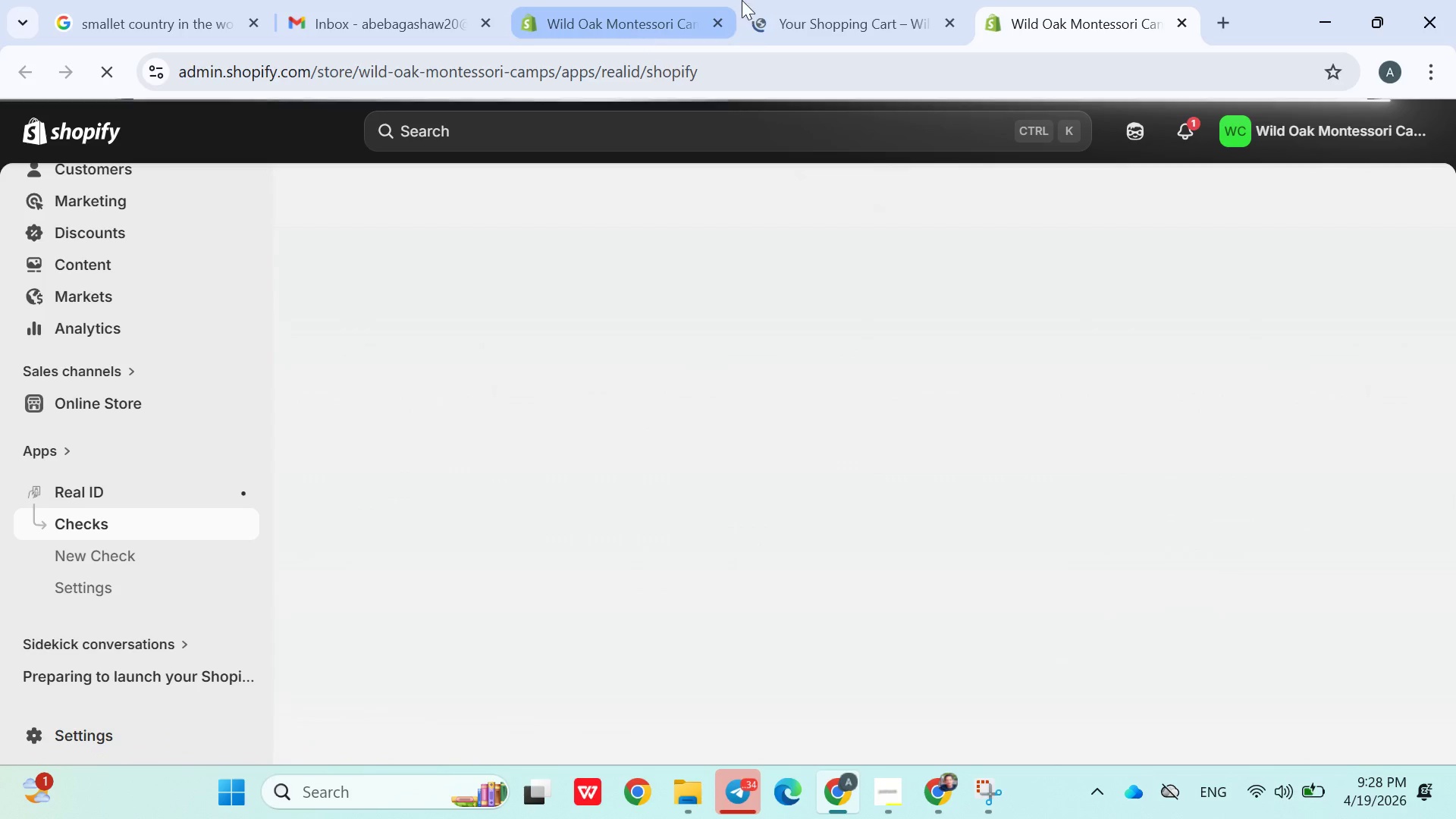 
left_click([645, 14])
 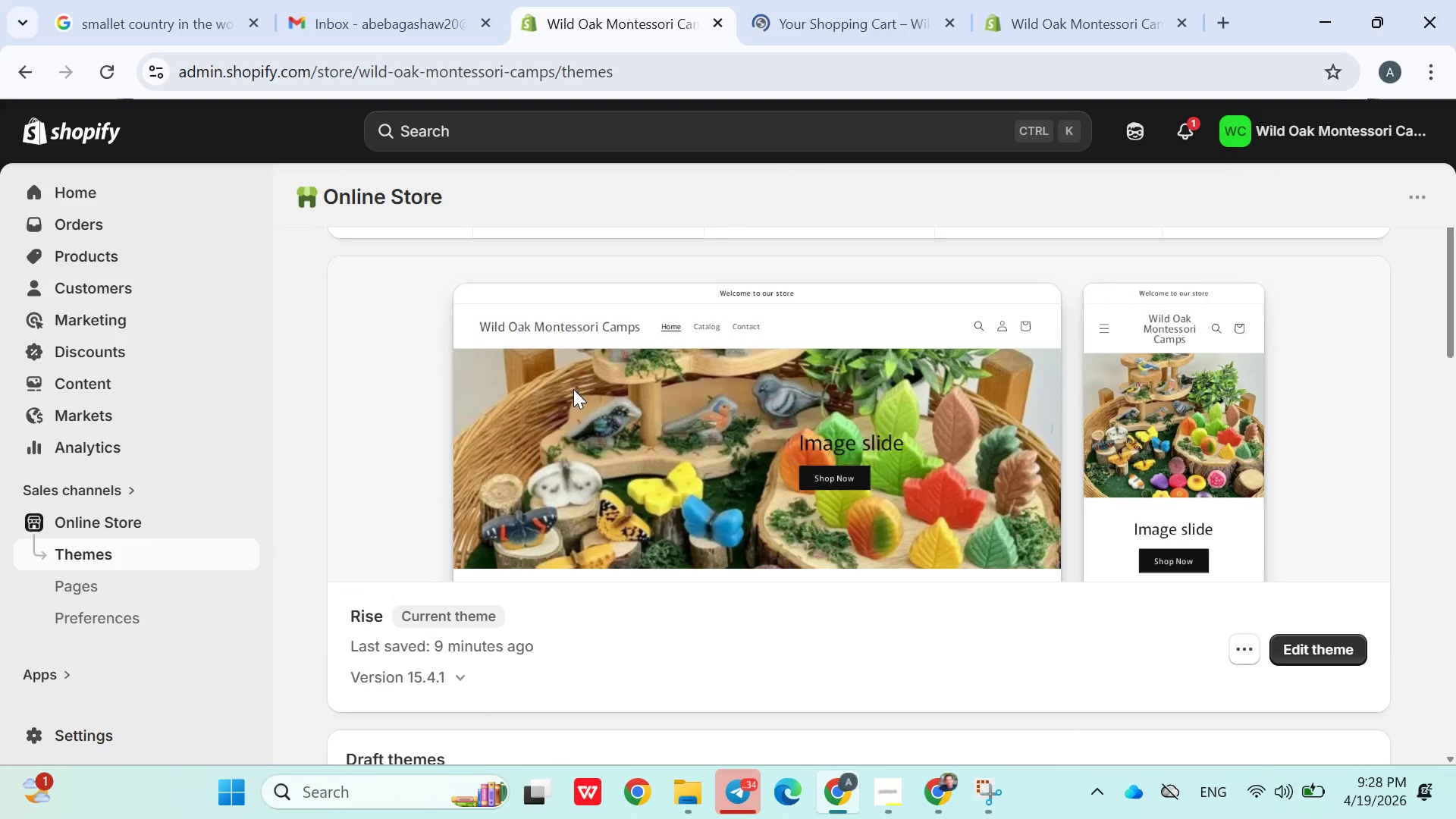 
mouse_move([604, 770])
 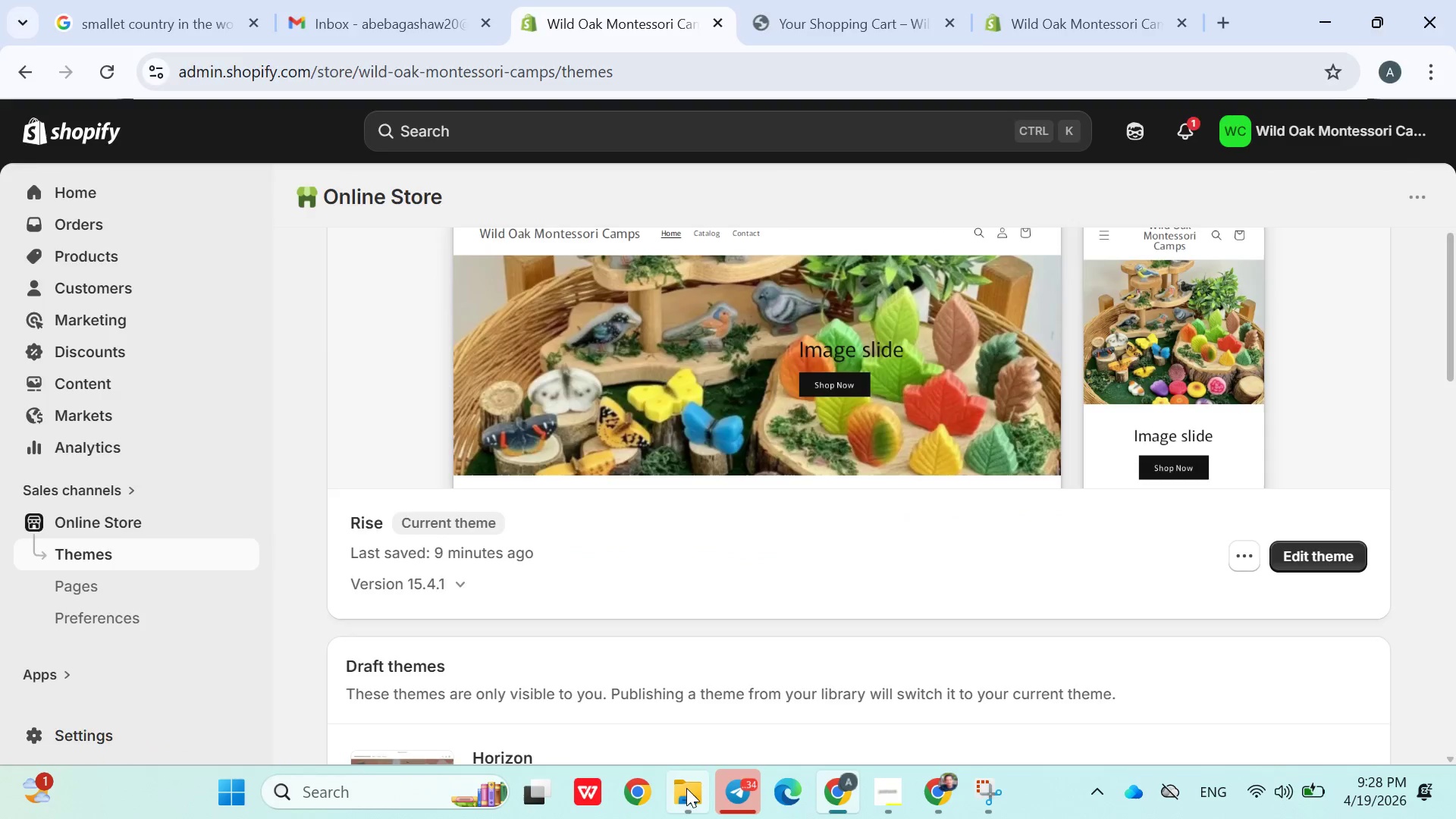 
left_click([686, 788])
 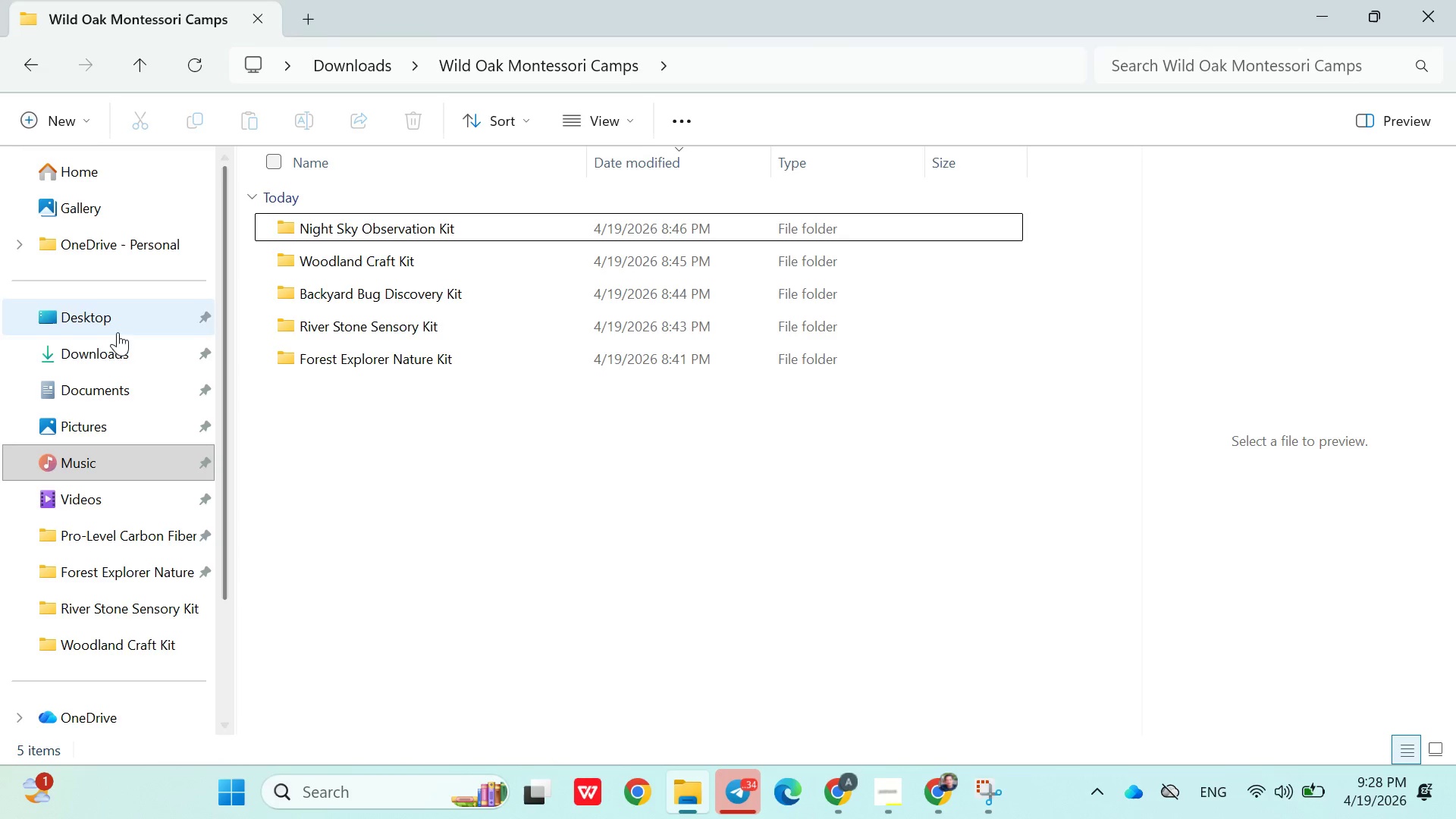 
left_click([108, 343])
 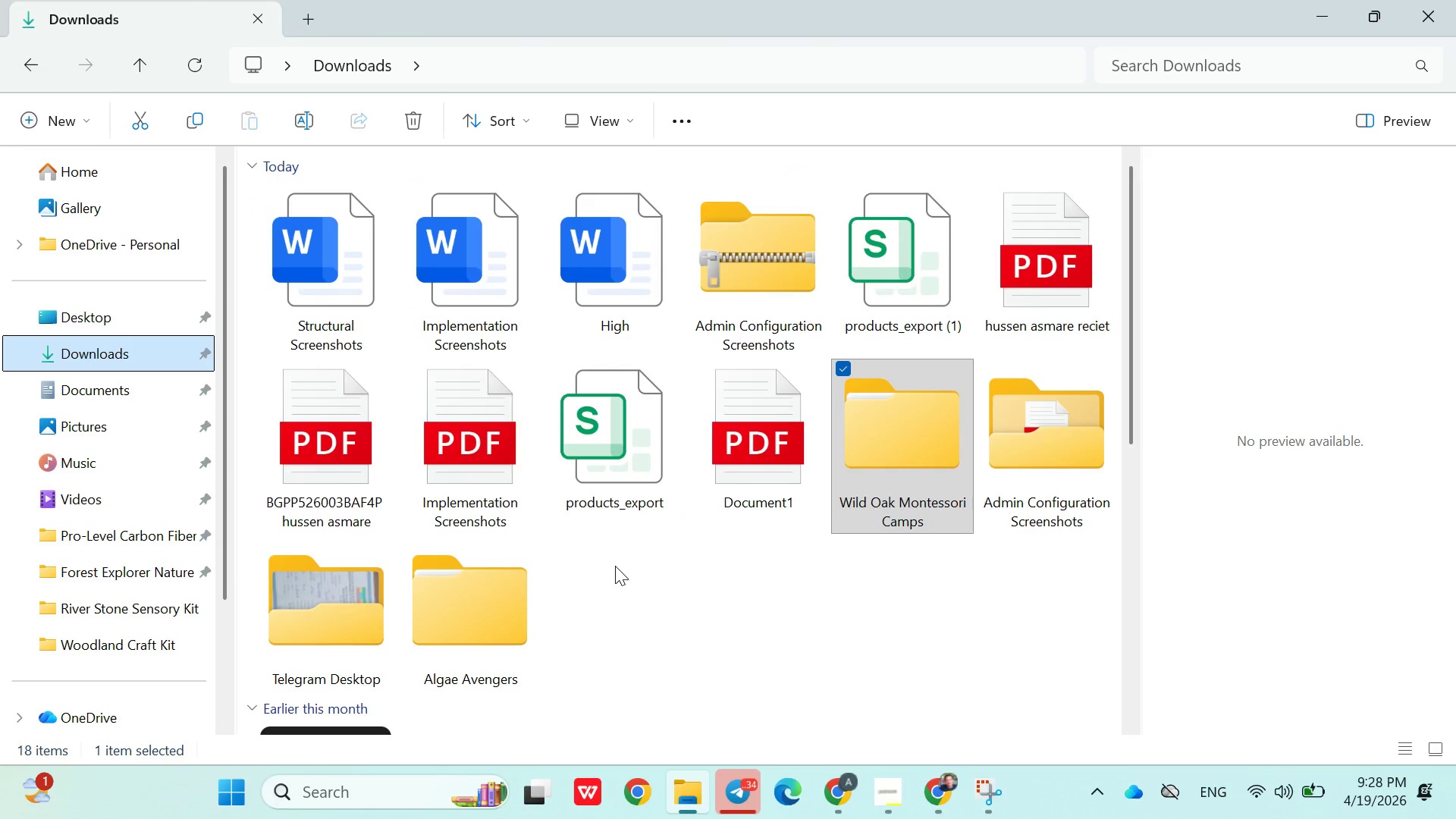 
wait(6.39)
 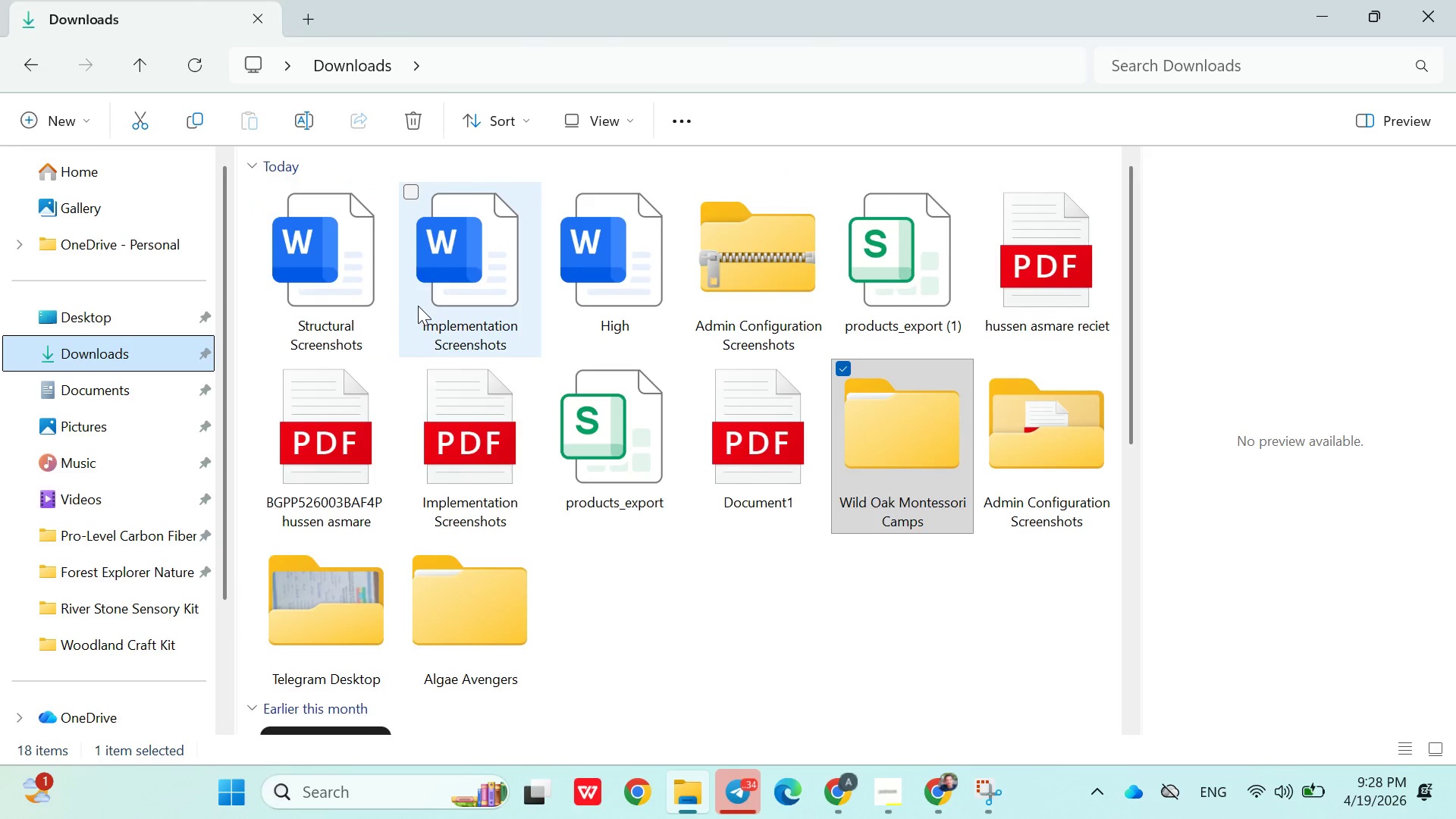 
mouse_move([590, 296])
 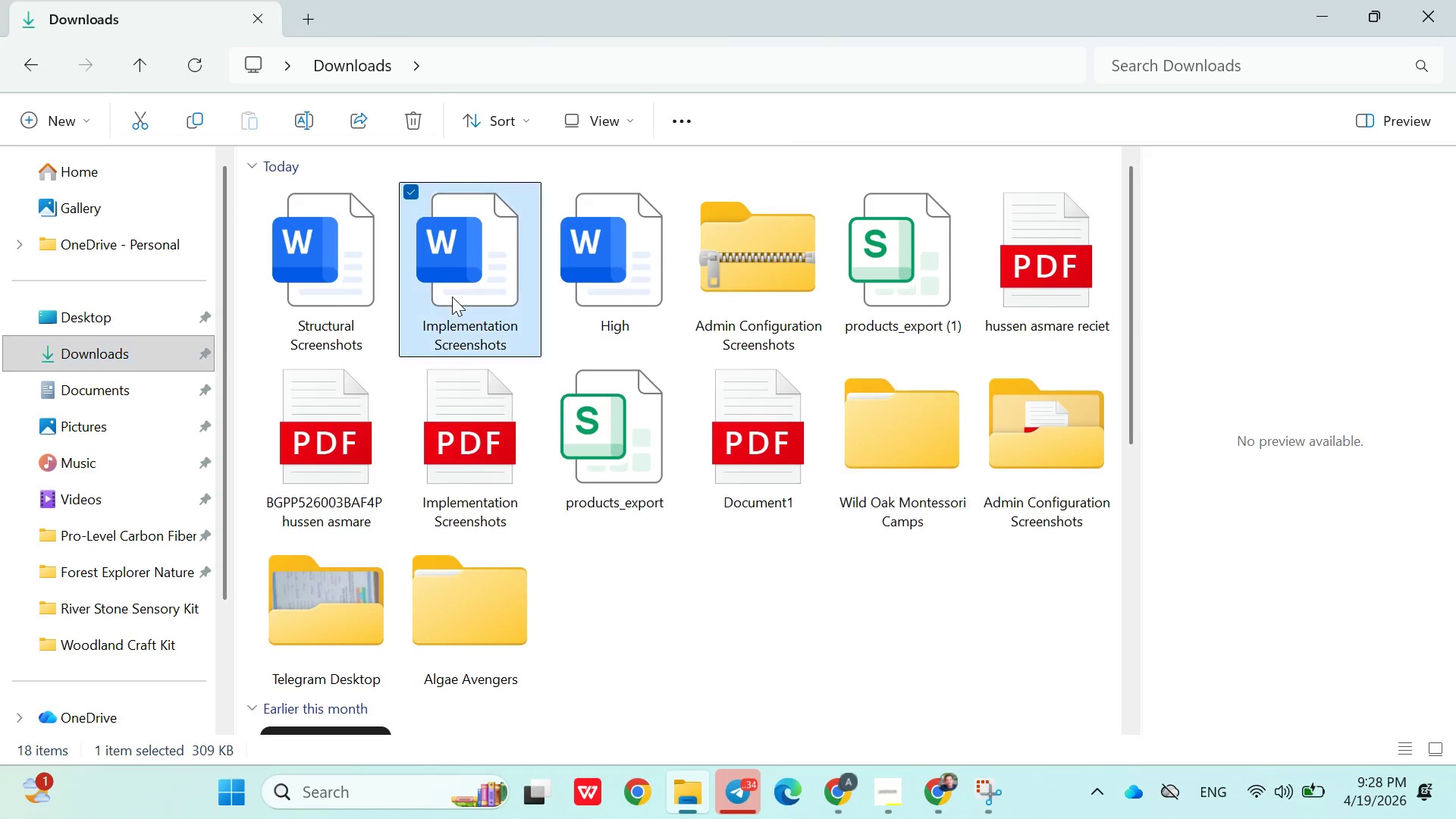 
double_click([452, 297])
 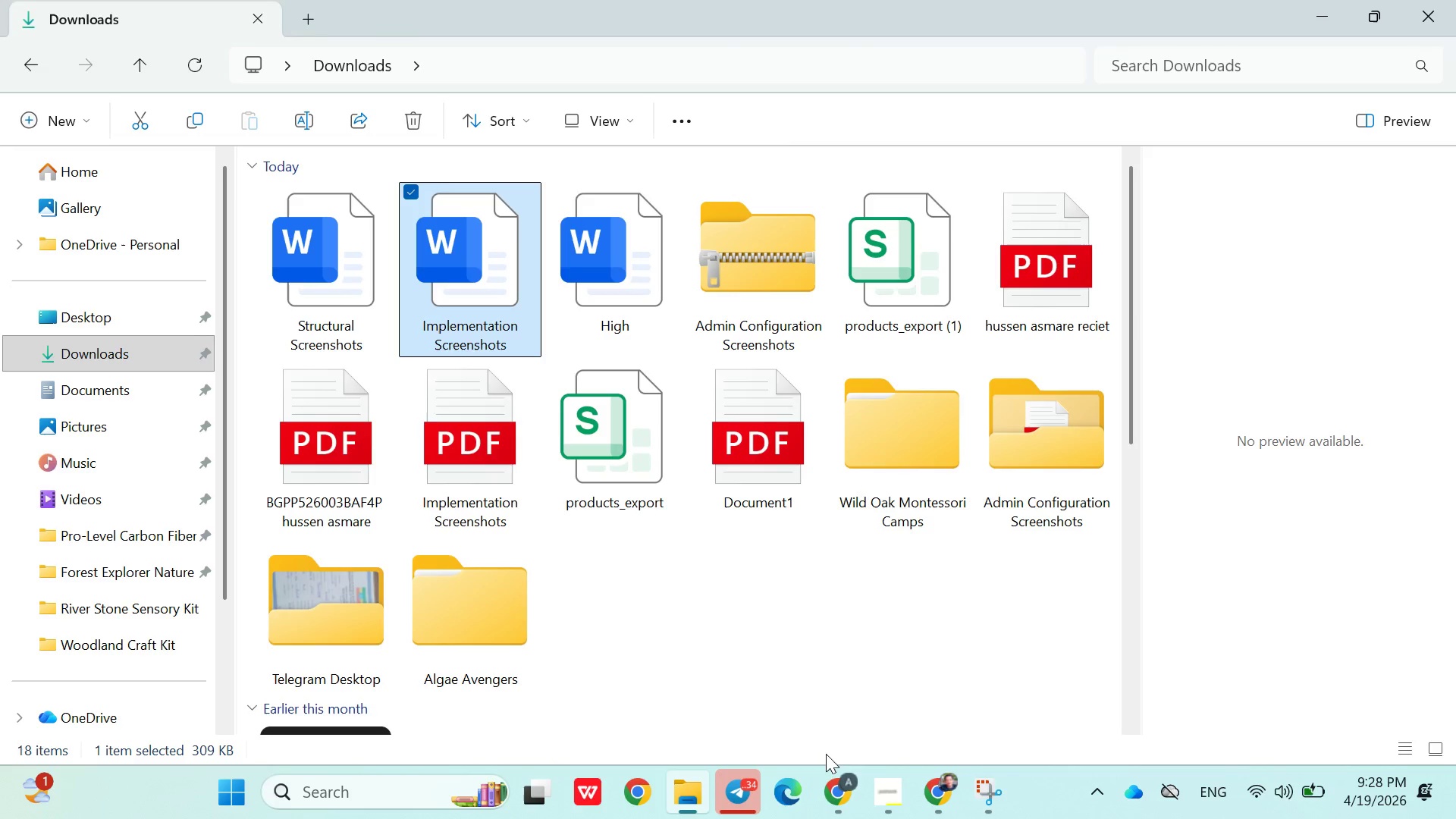 
left_click([839, 787])
 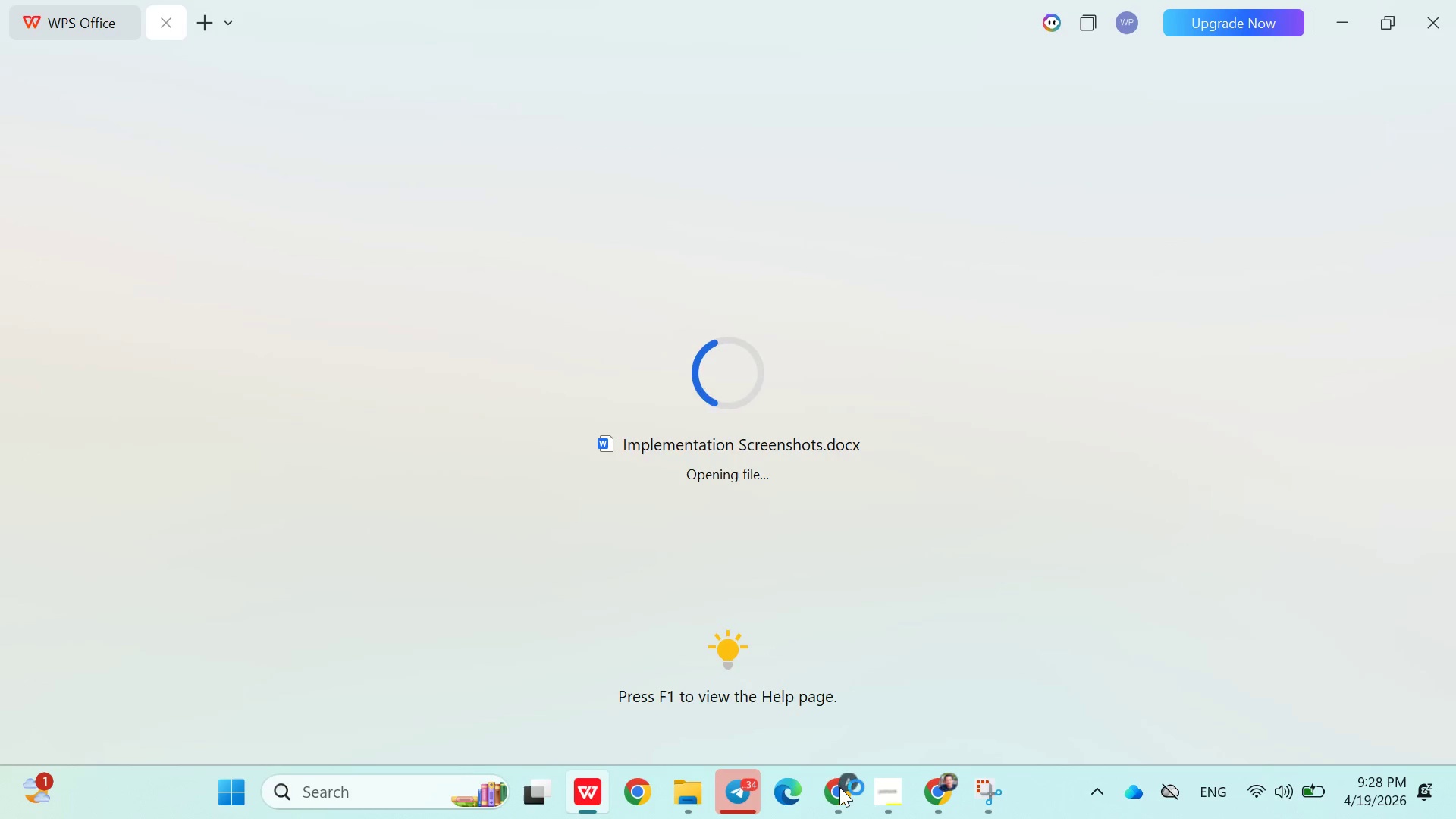 
left_click([839, 787])
 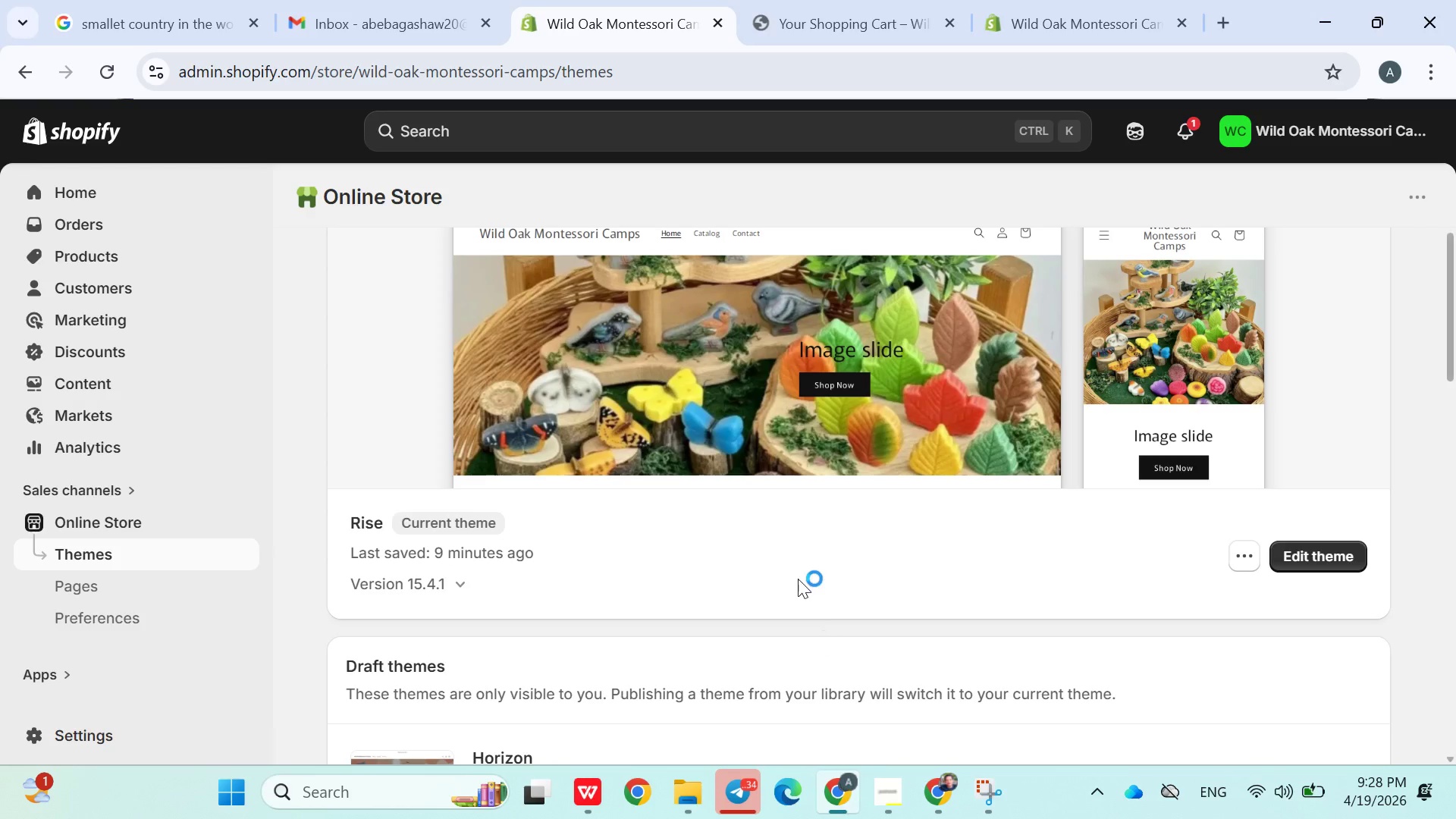 
mouse_move([814, 597])
 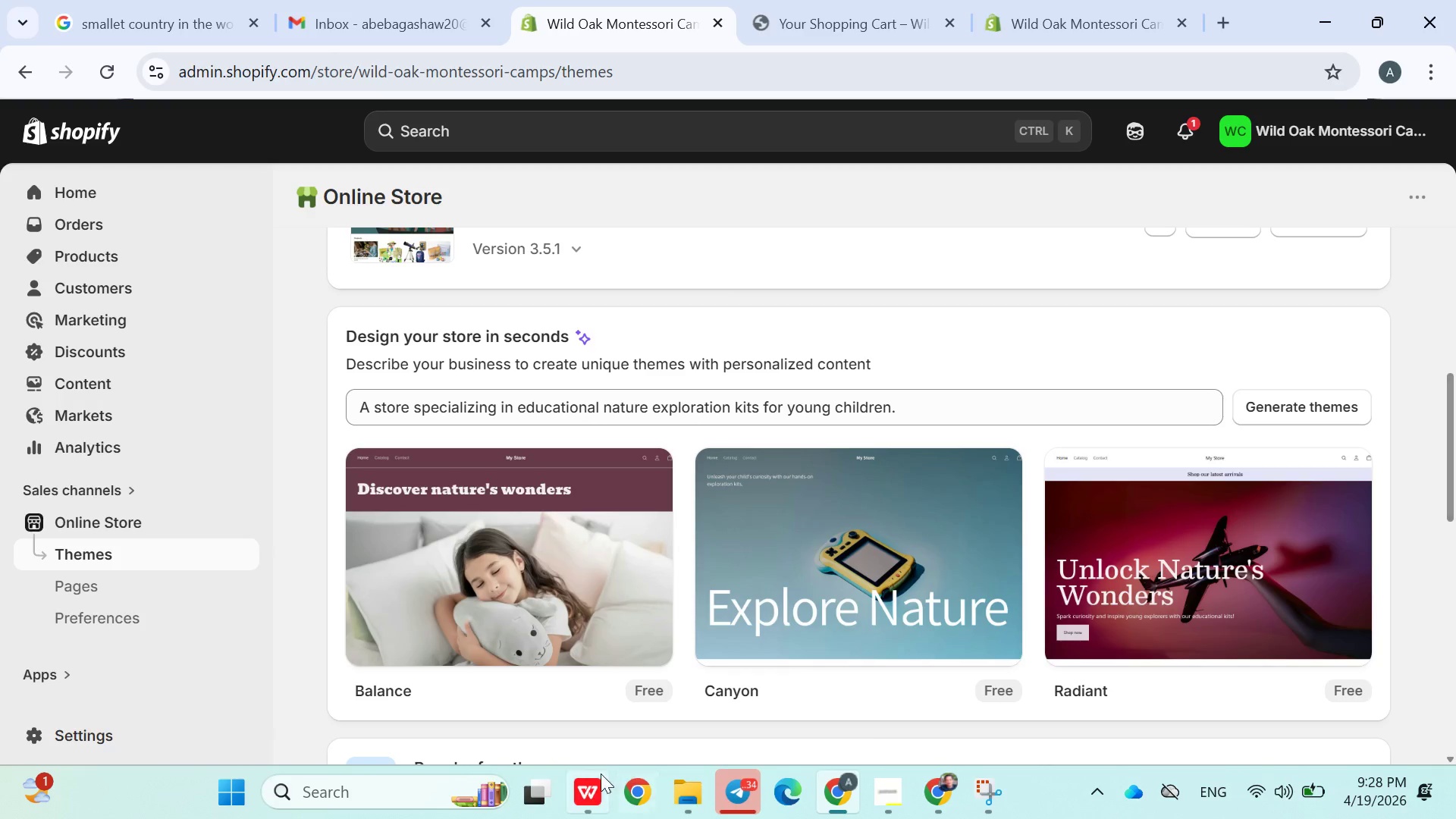 
left_click([585, 784])
 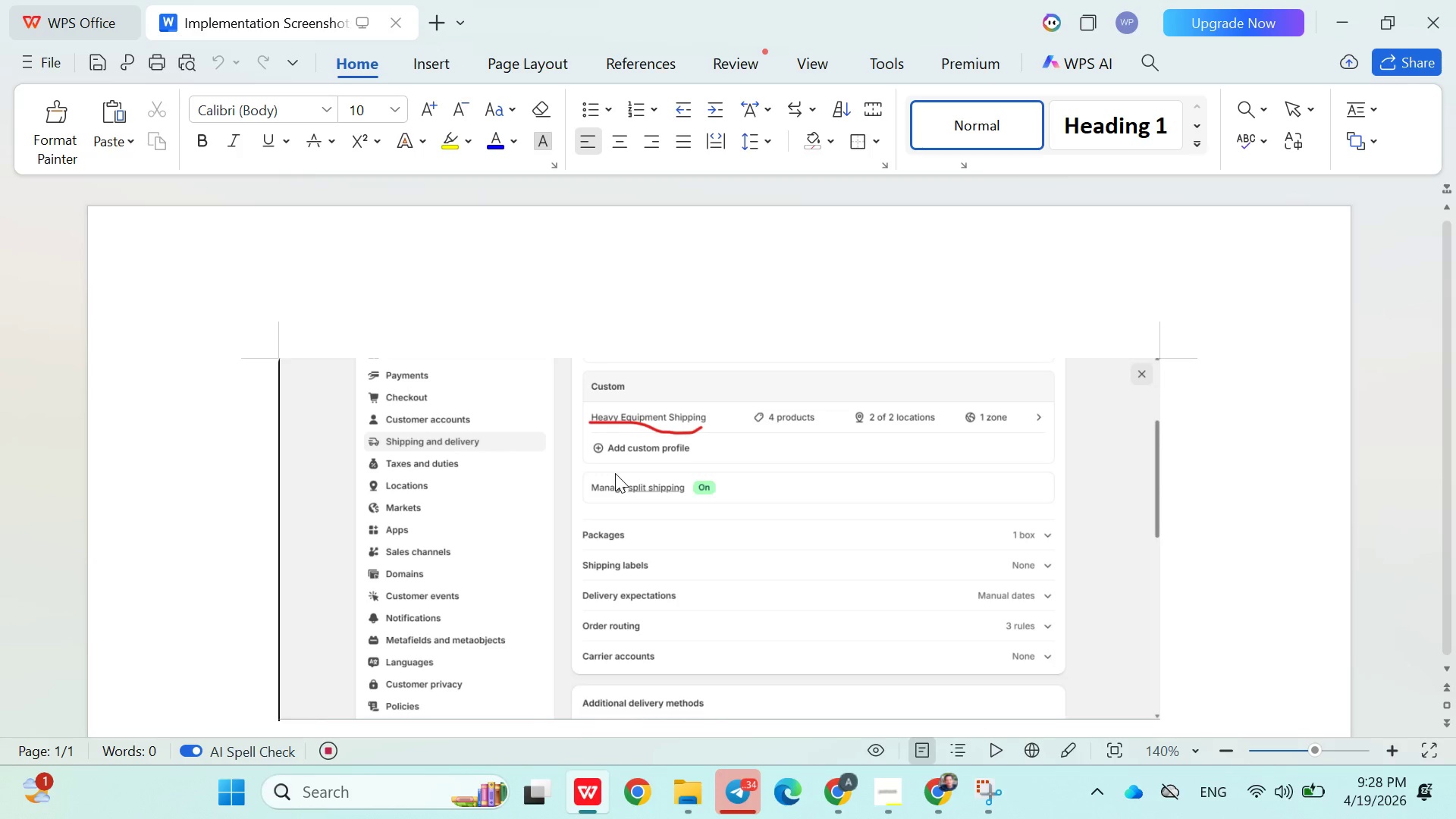 
scroll: coordinate [625, 452], scroll_direction: down, amount: 2.0
 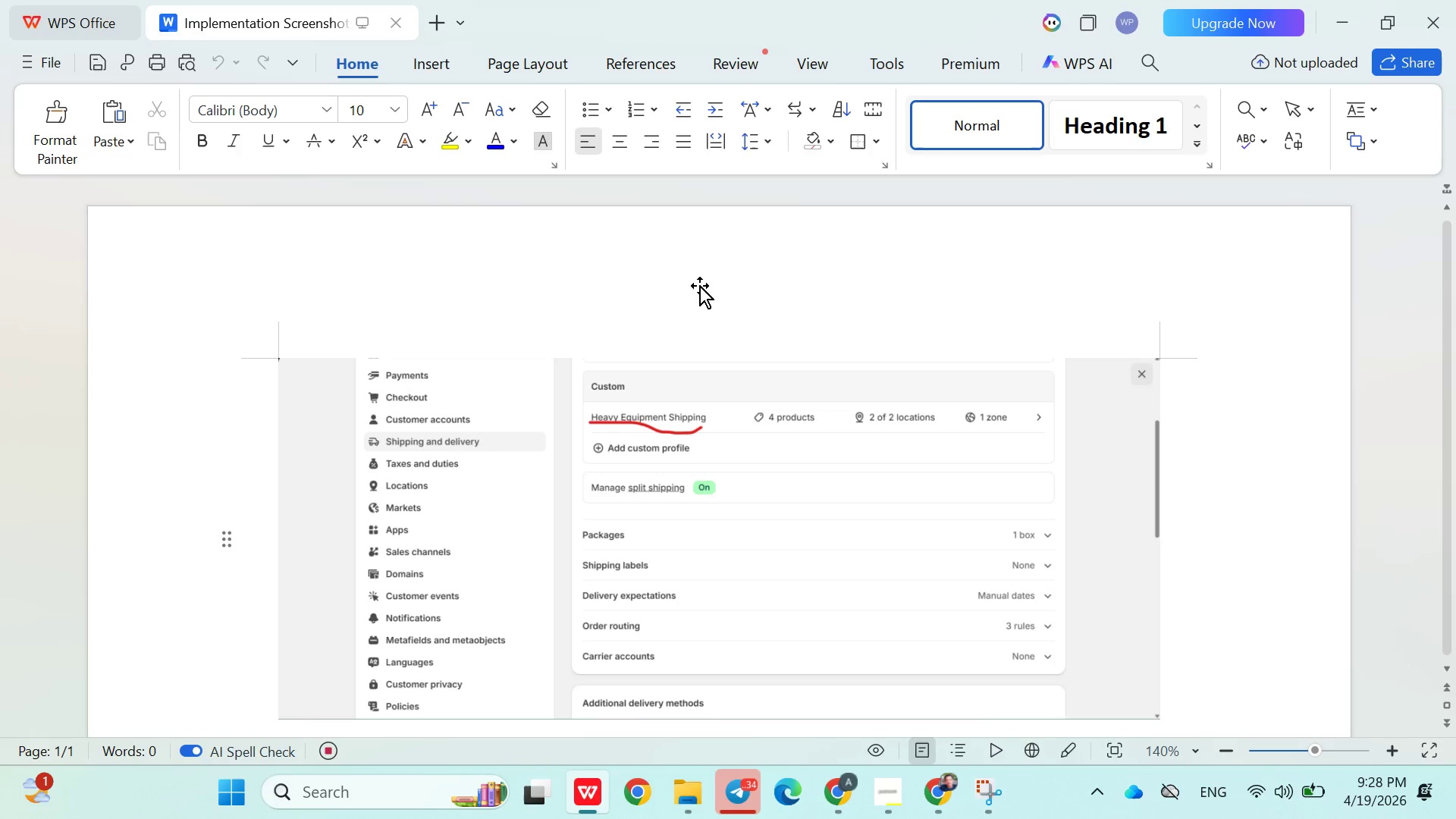 
left_click([699, 285])
 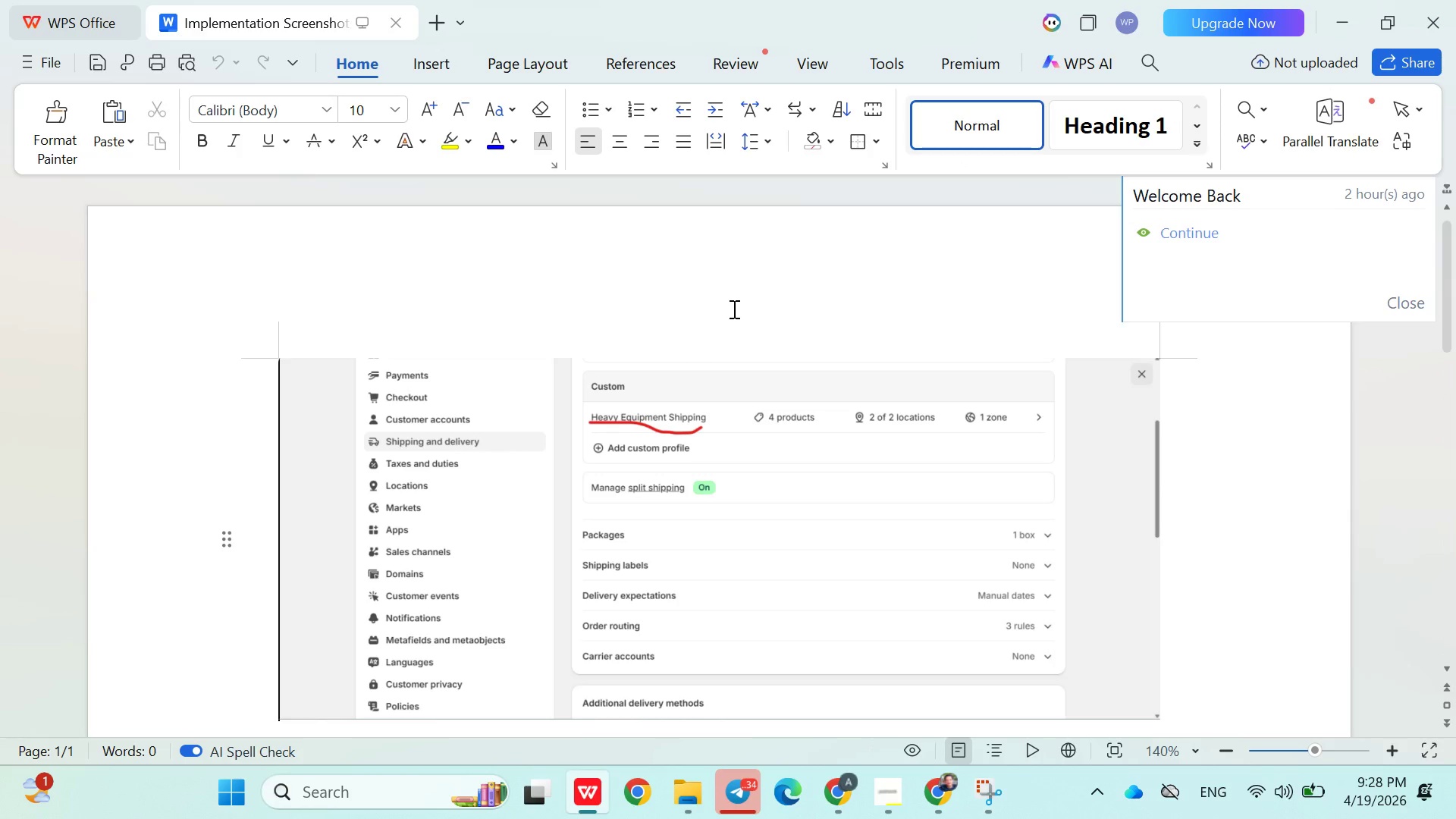 
left_click([734, 313])
 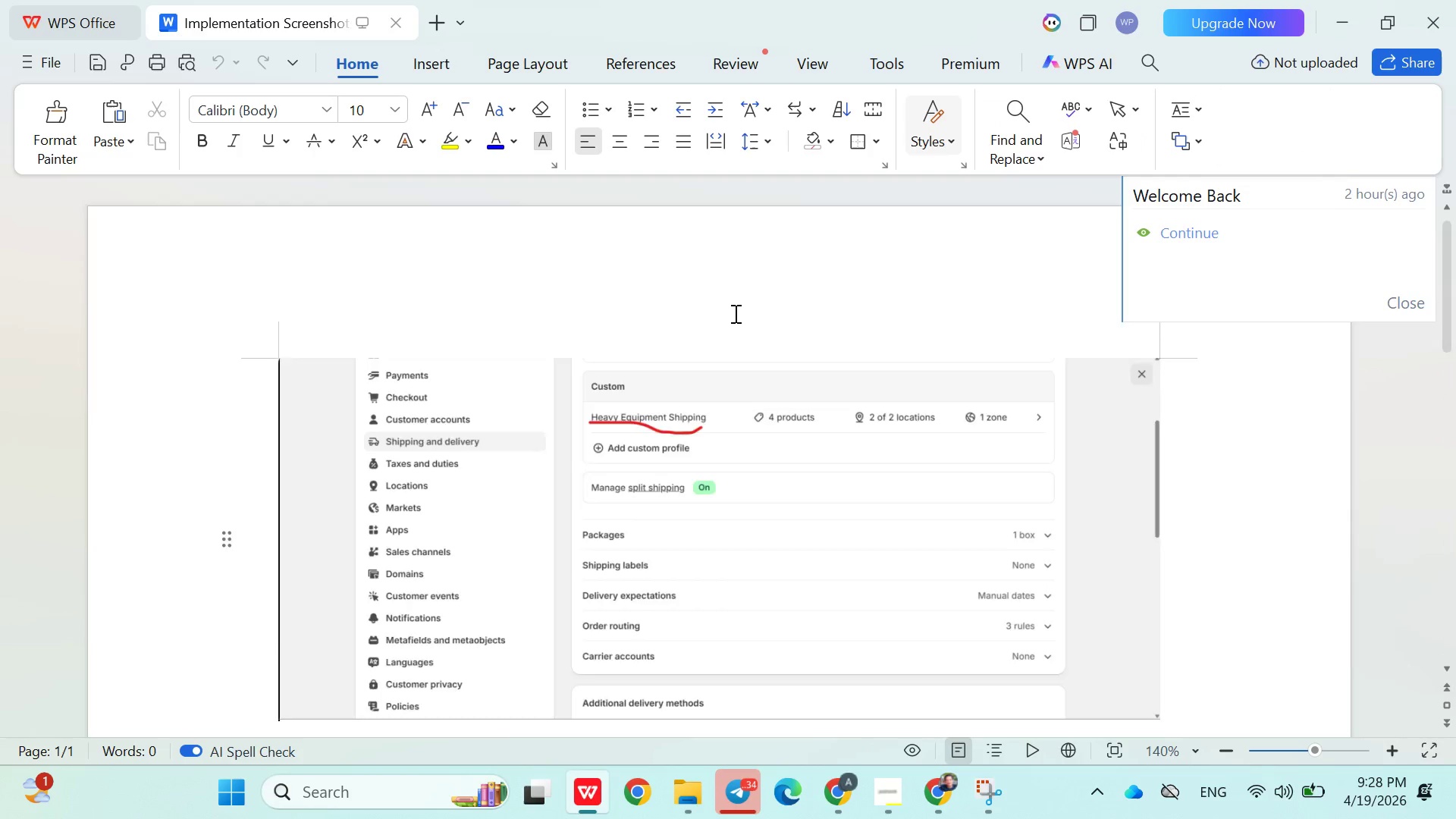 
scroll: coordinate [734, 313], scroll_direction: down, amount: 5.0
 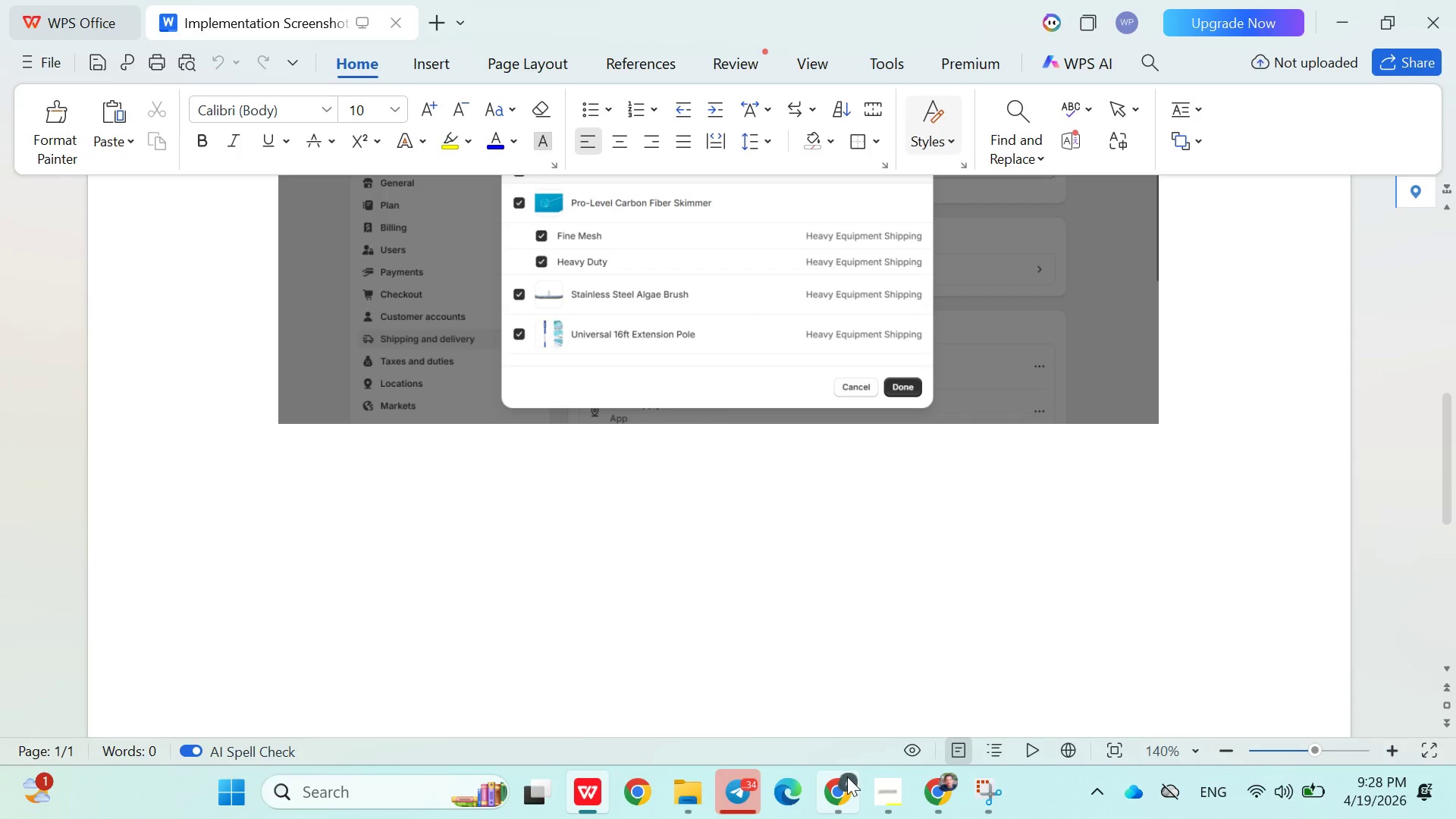 
left_click([847, 786])
 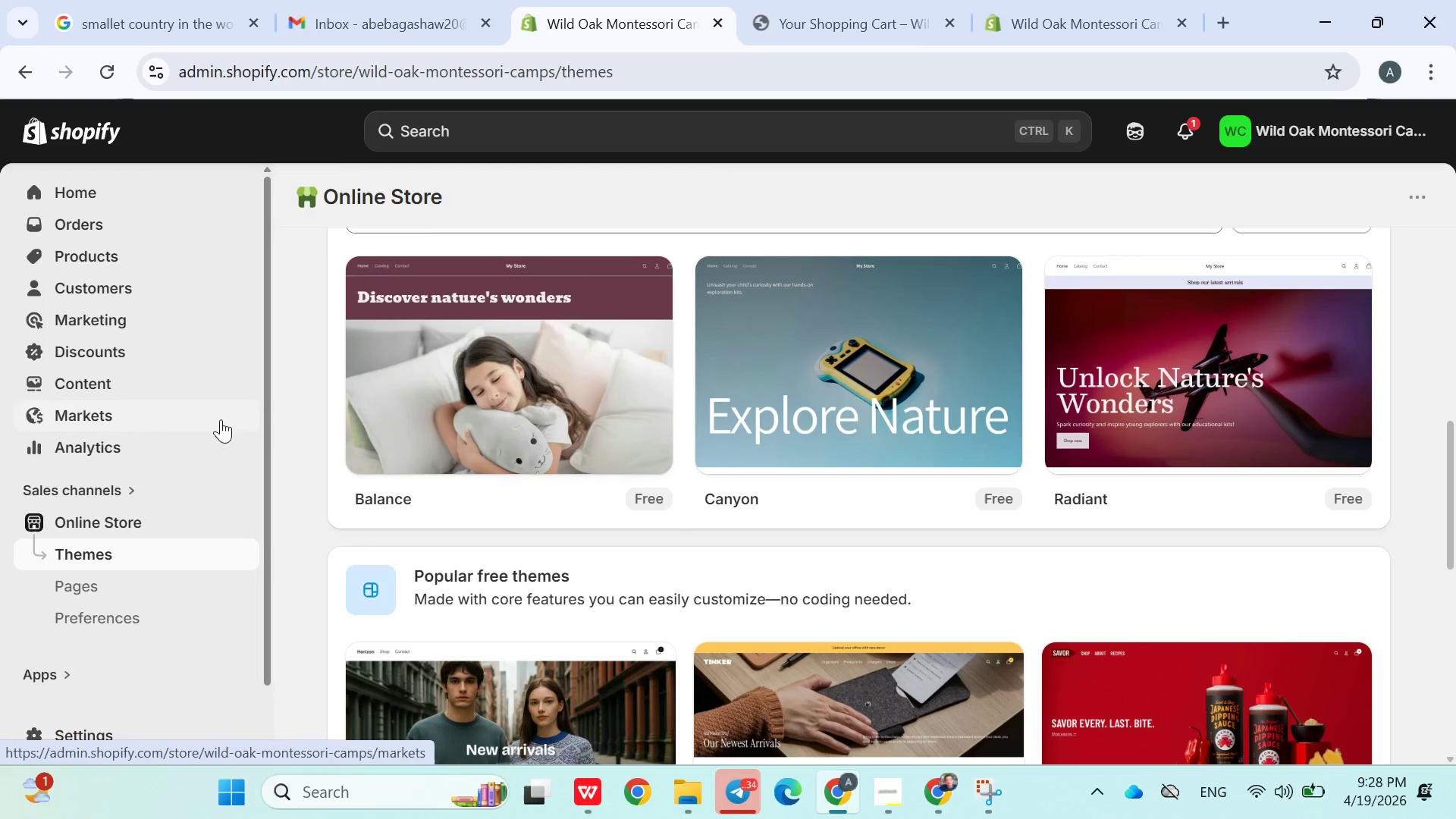 
wait(6.61)
 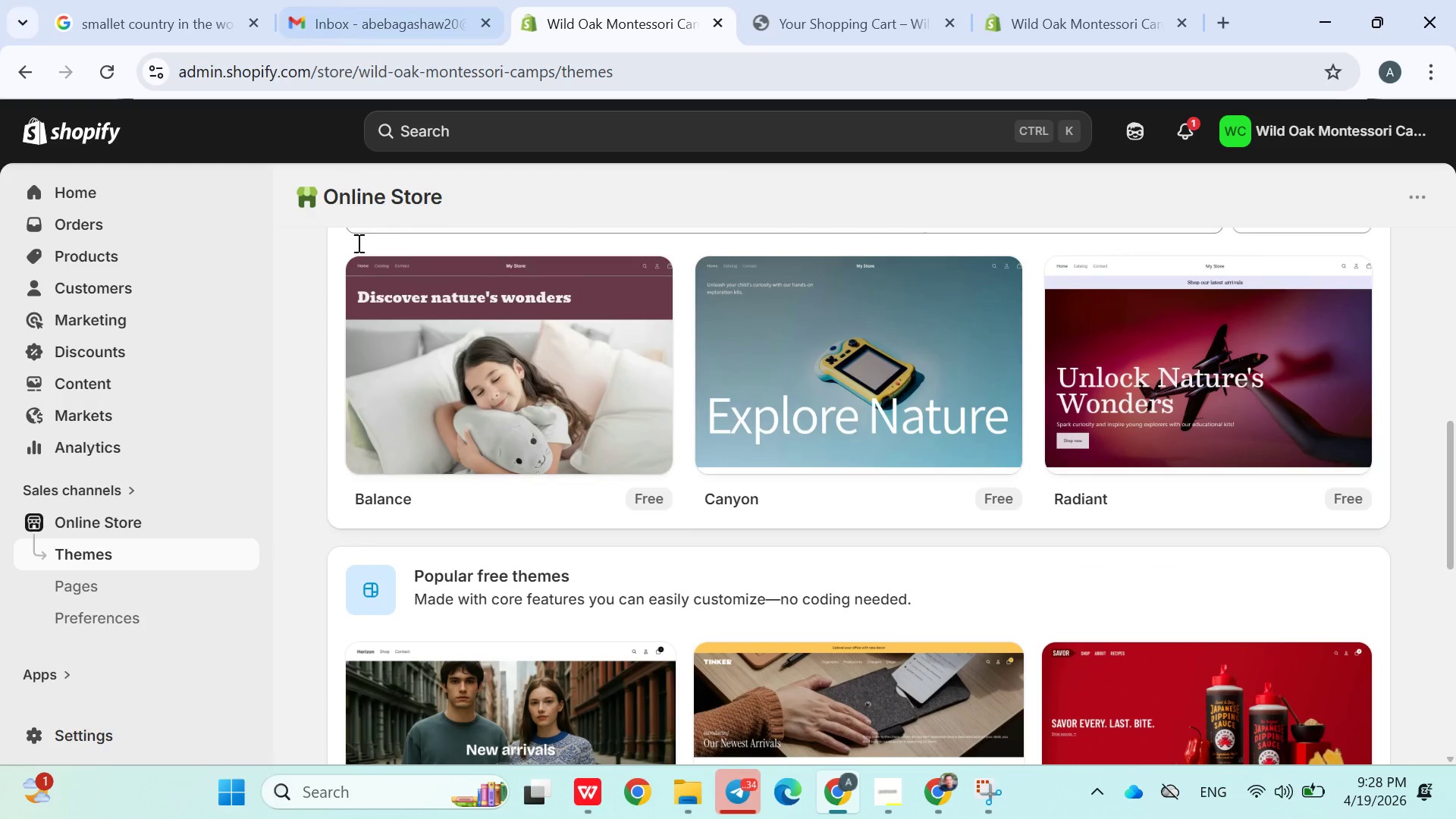 
left_click([822, 23])
 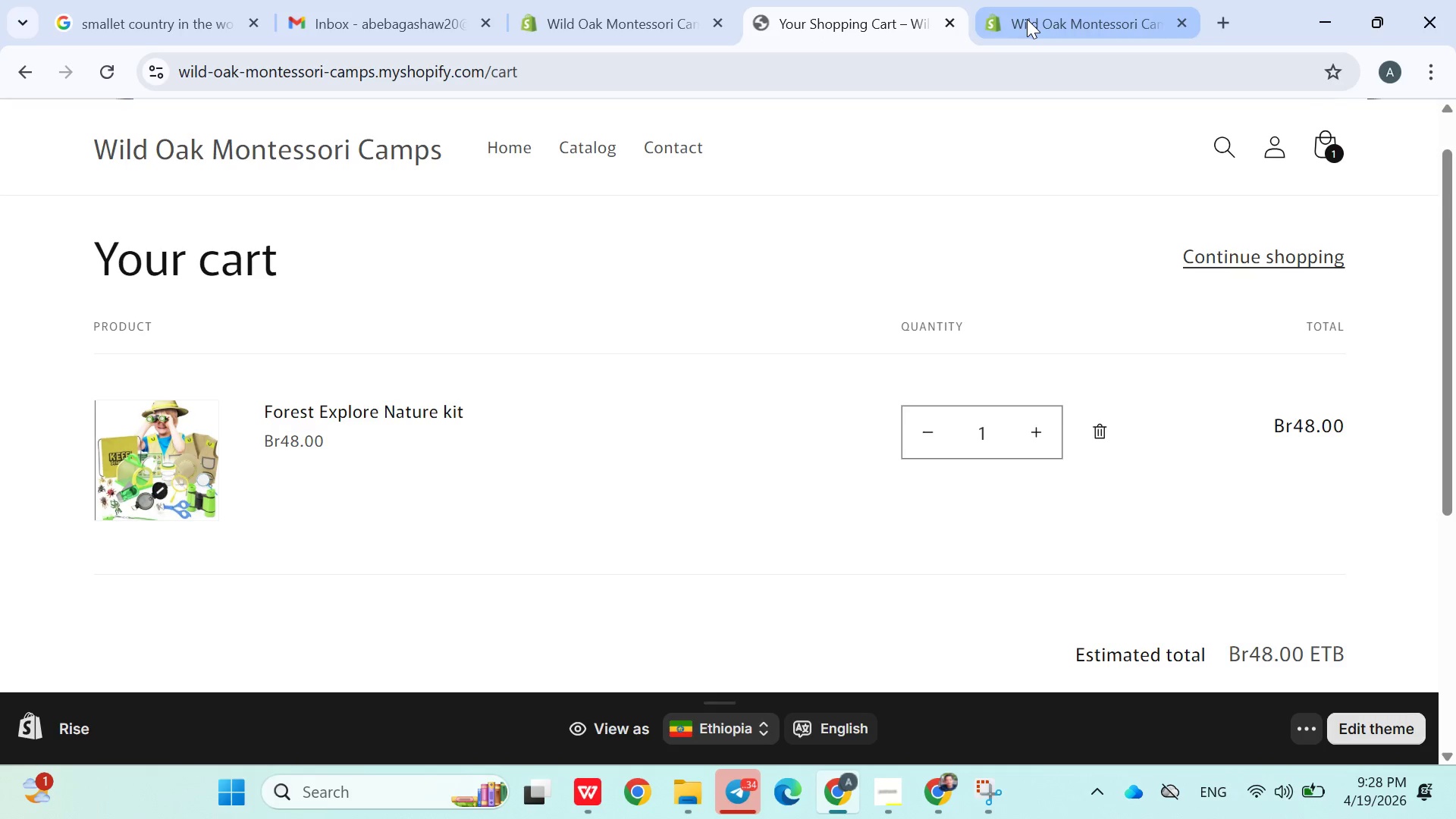 
left_click([1031, 19])
 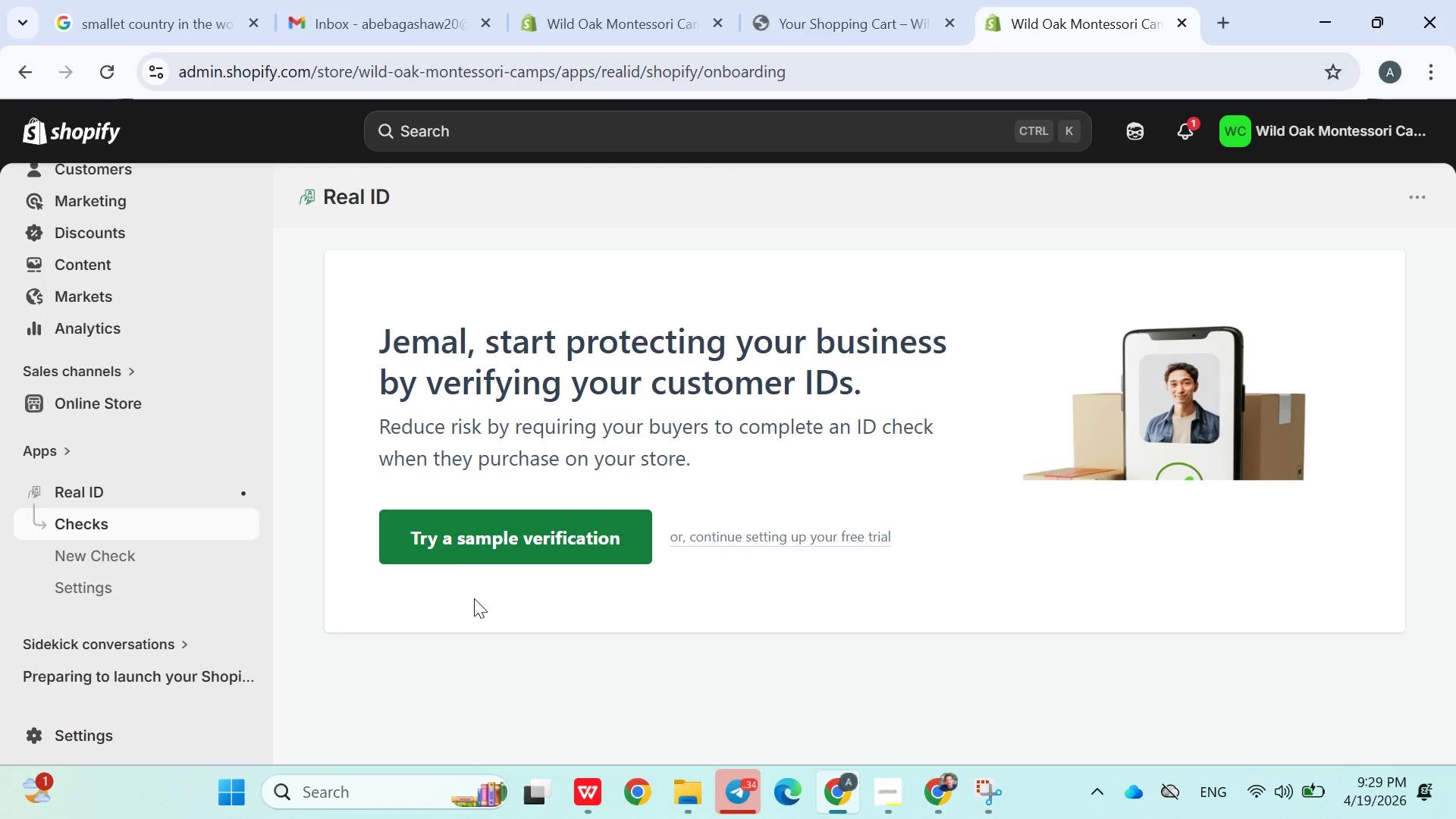 
left_click([467, 543])
 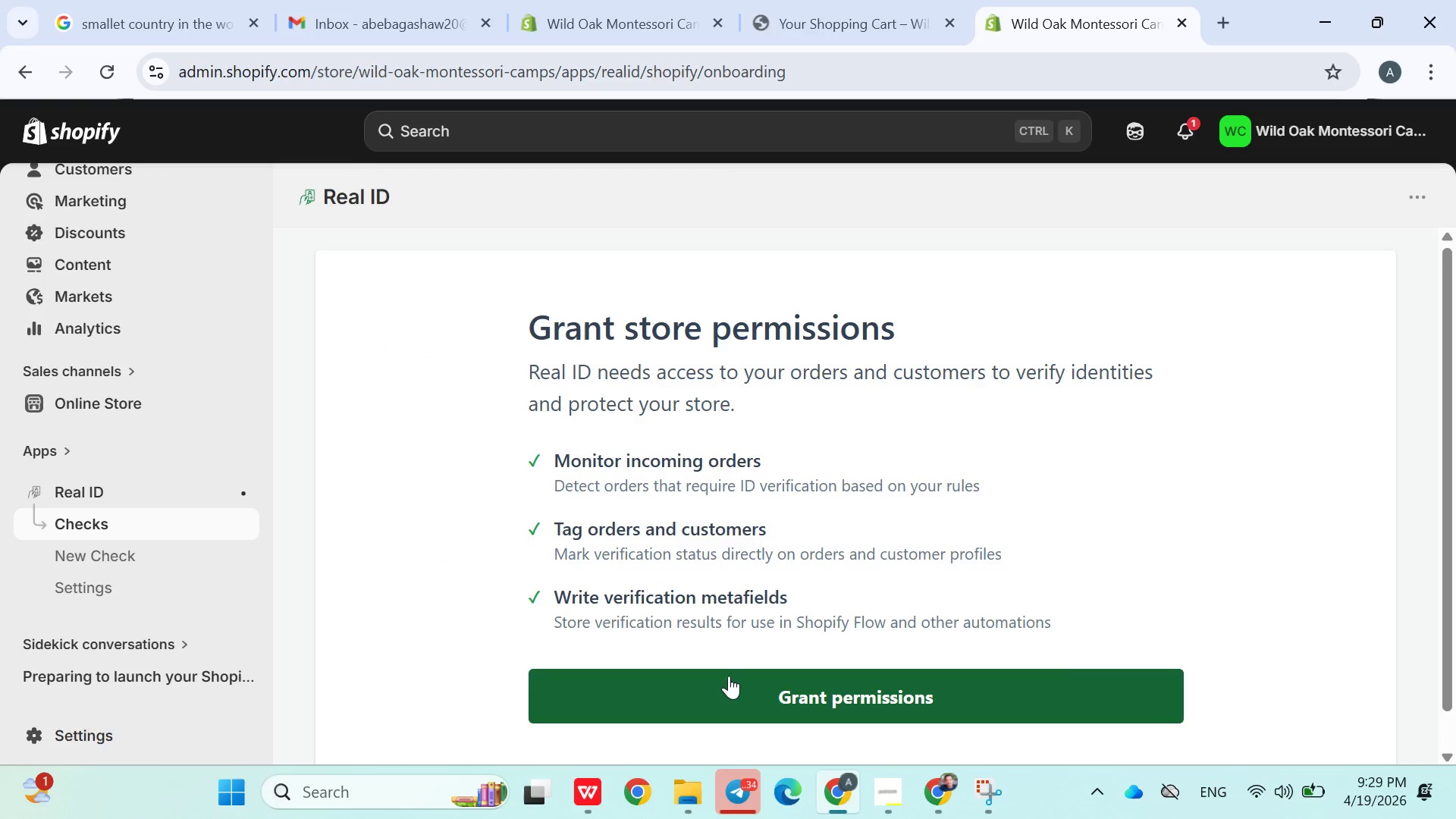 
left_click([729, 679])
 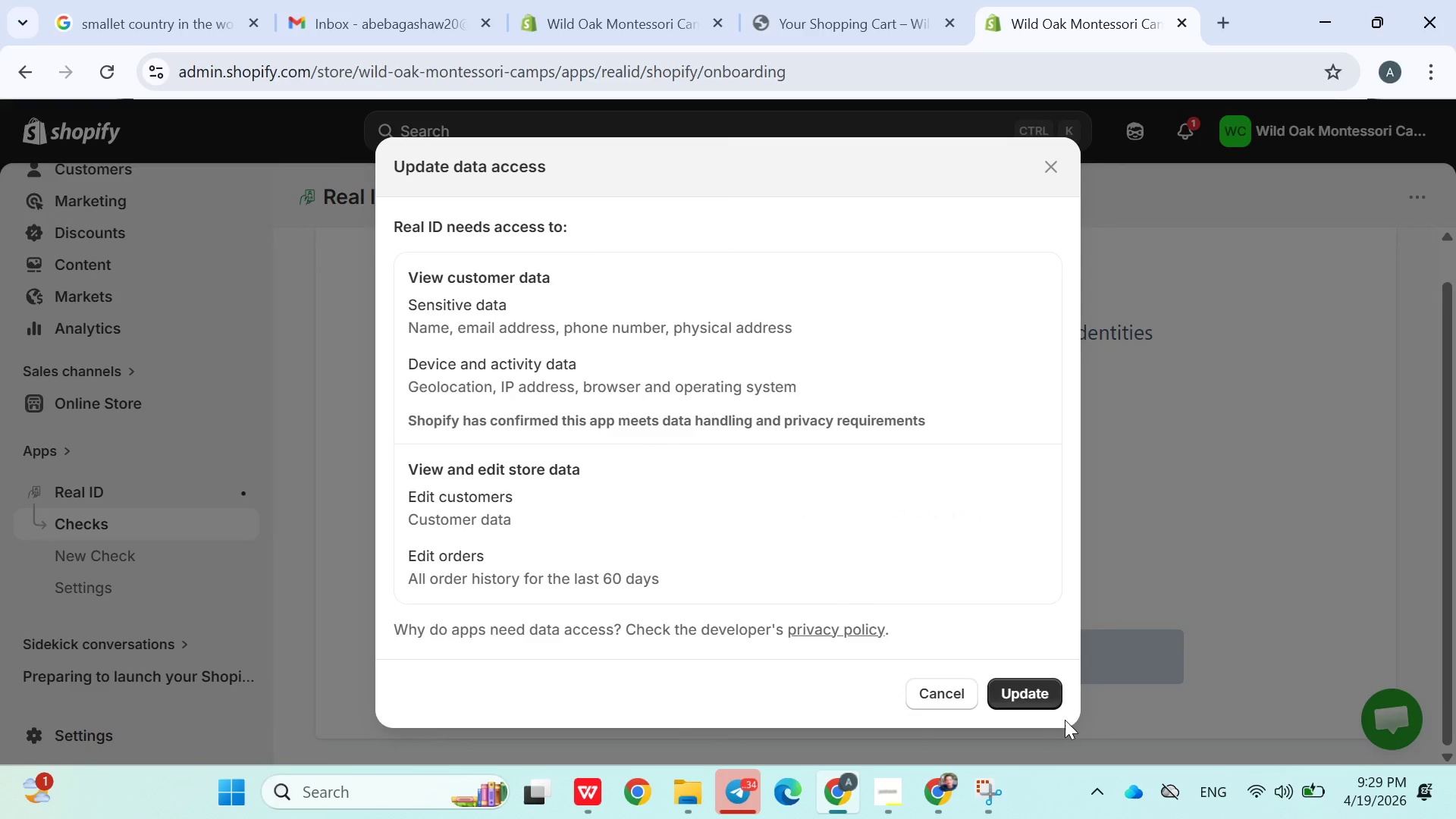 
left_click([1028, 700])
 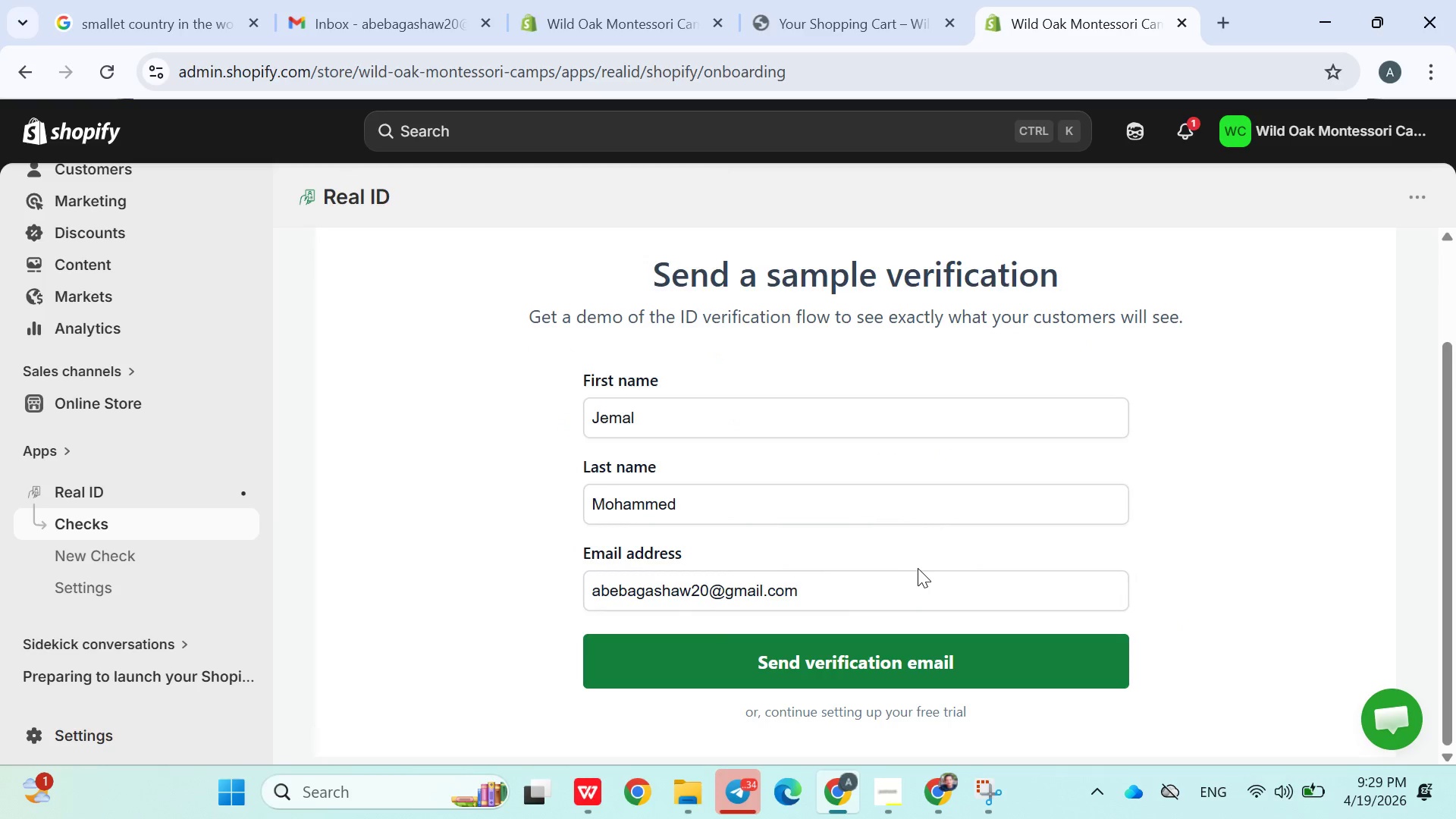 
left_click([822, 645])
 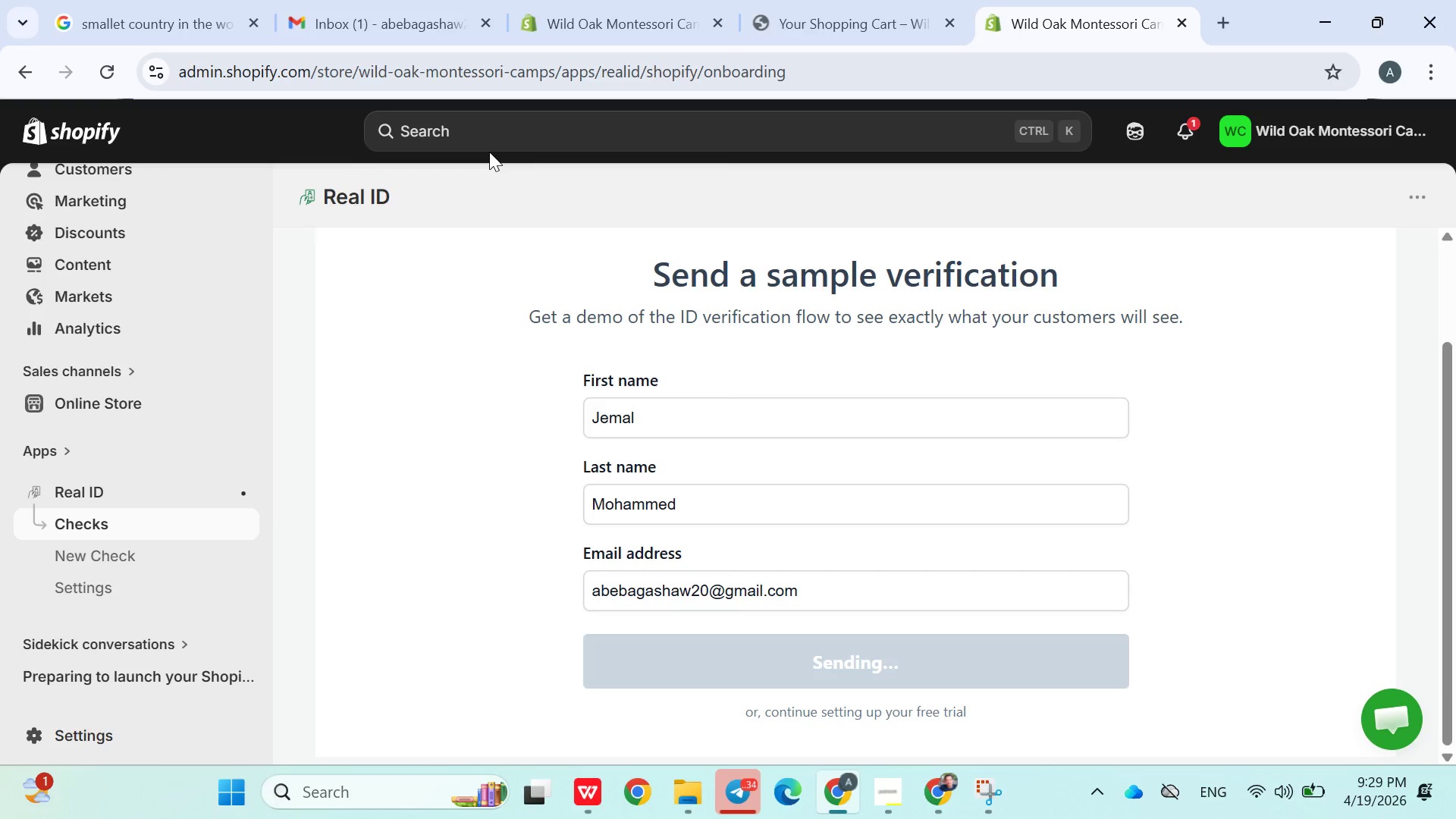 
wait(6.45)
 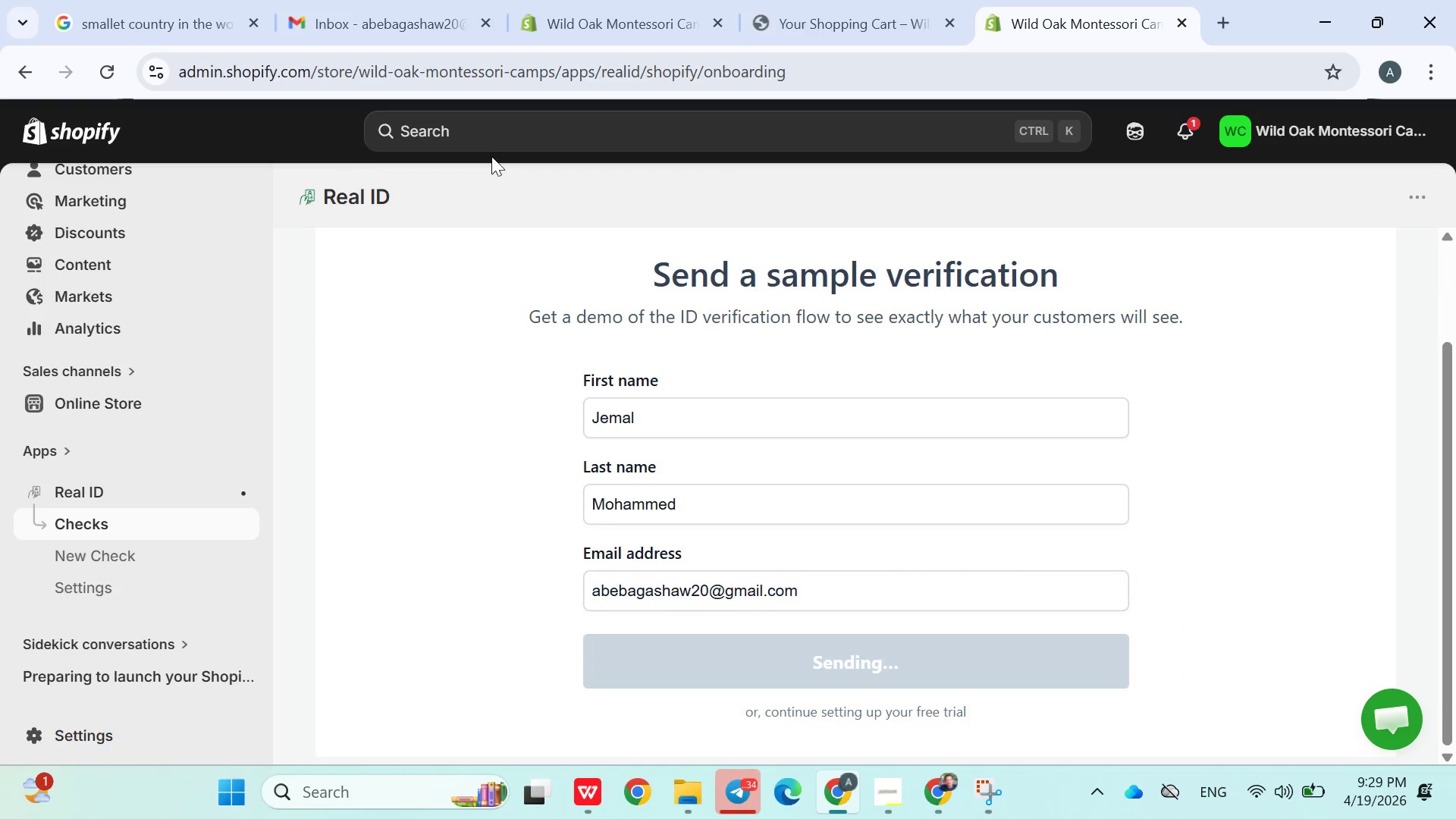 
left_click([423, 19])
 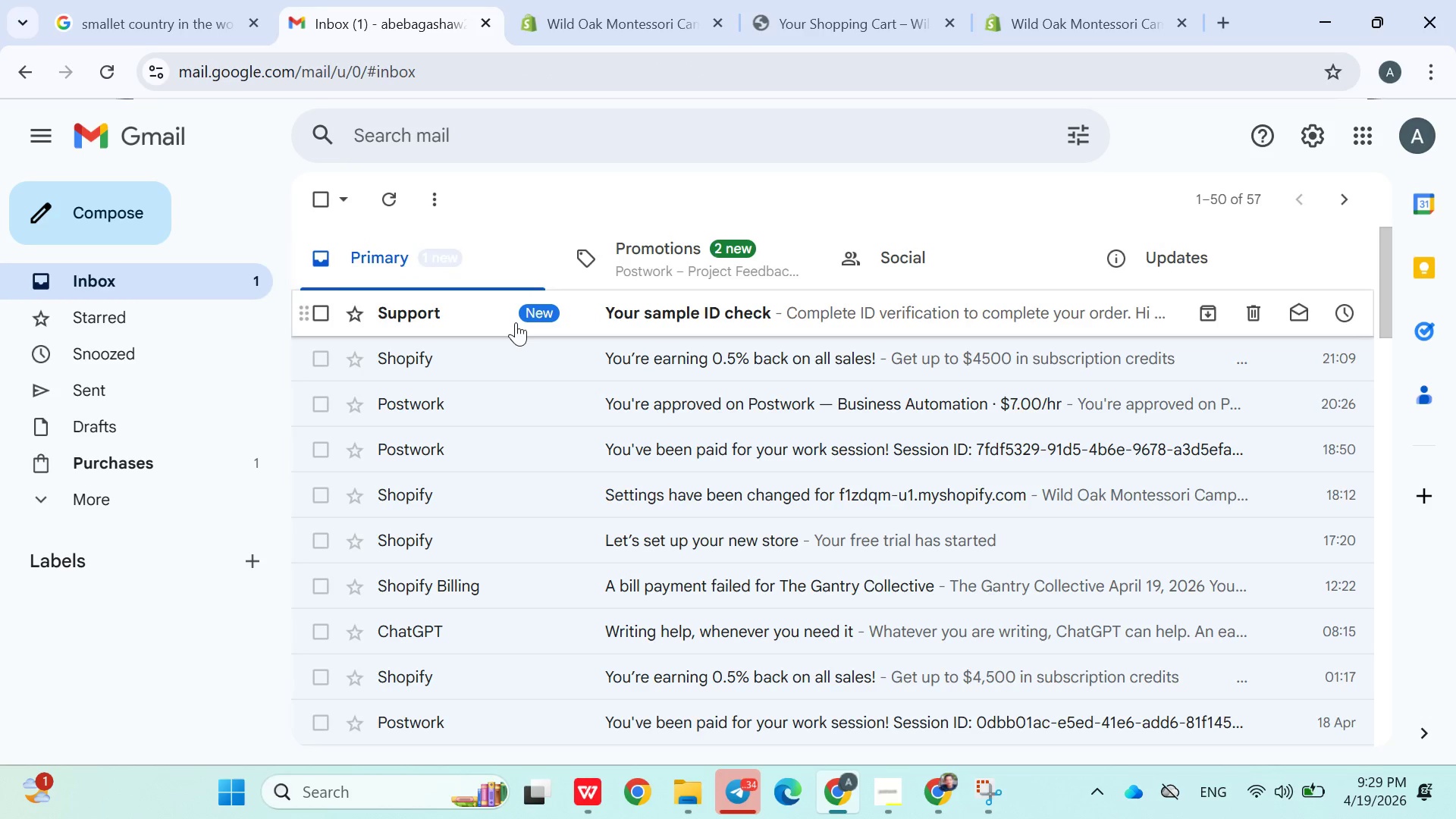 
left_click([516, 317])
 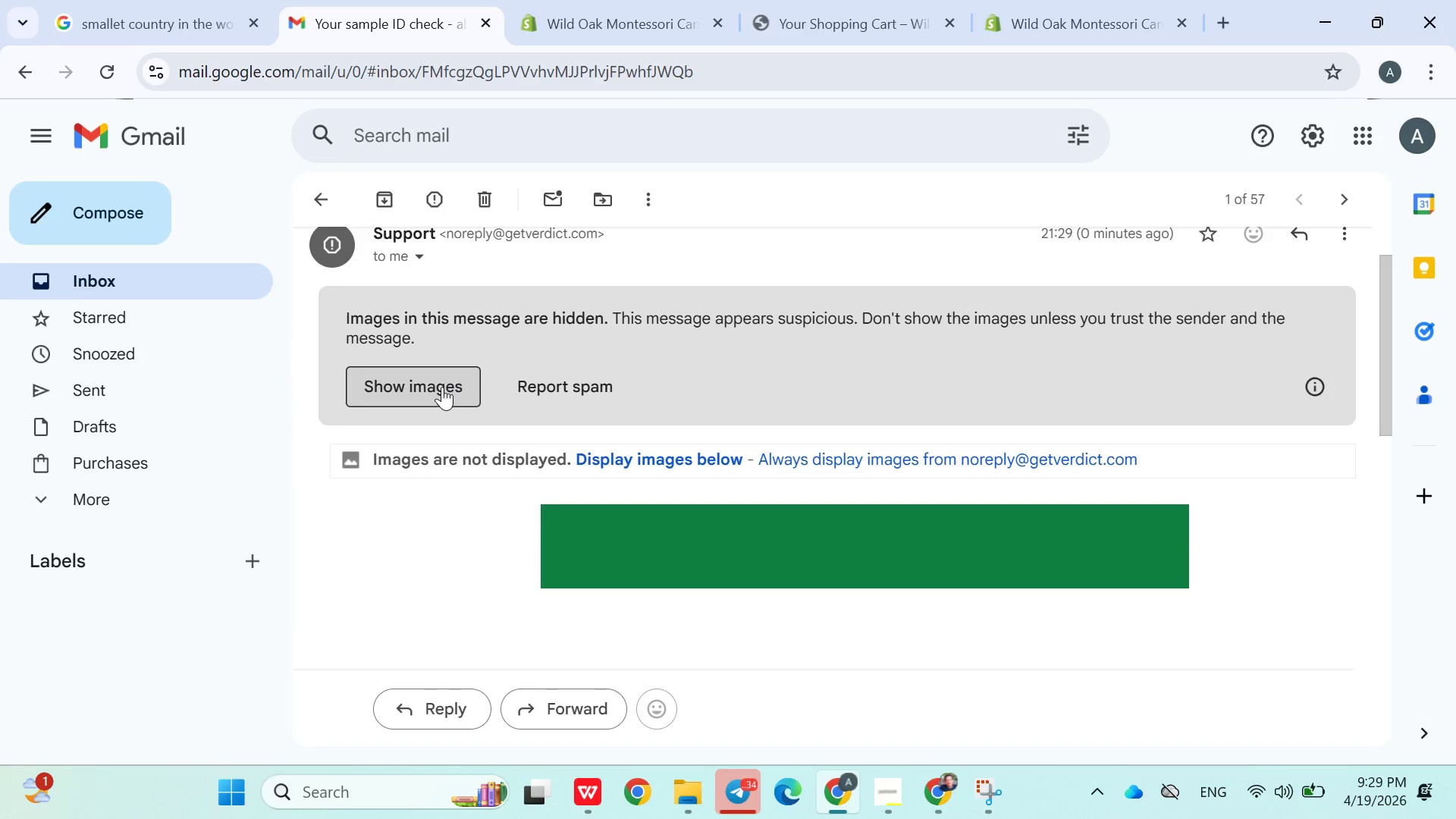 
left_click([429, 387])
 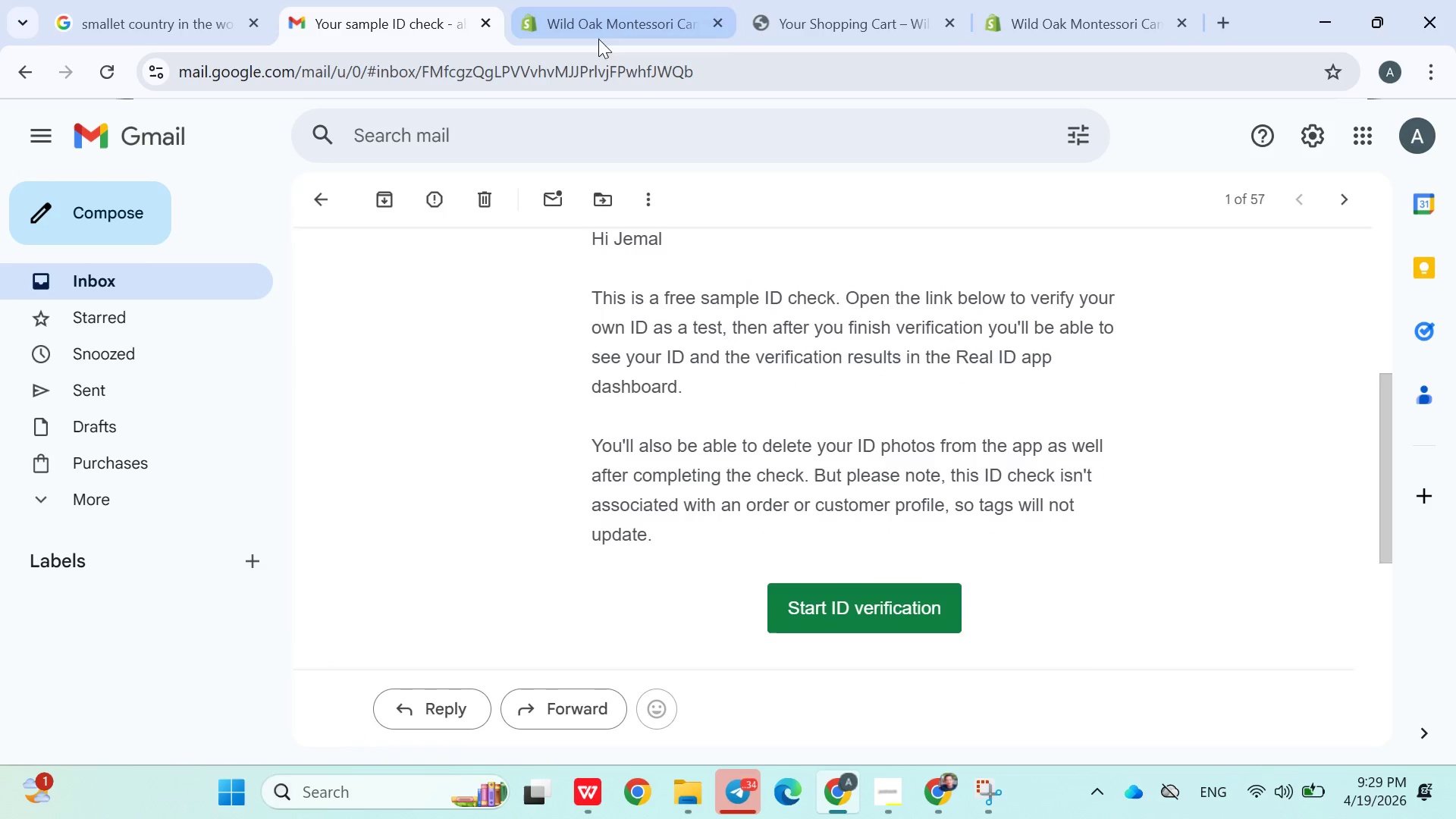 
wait(6.39)
 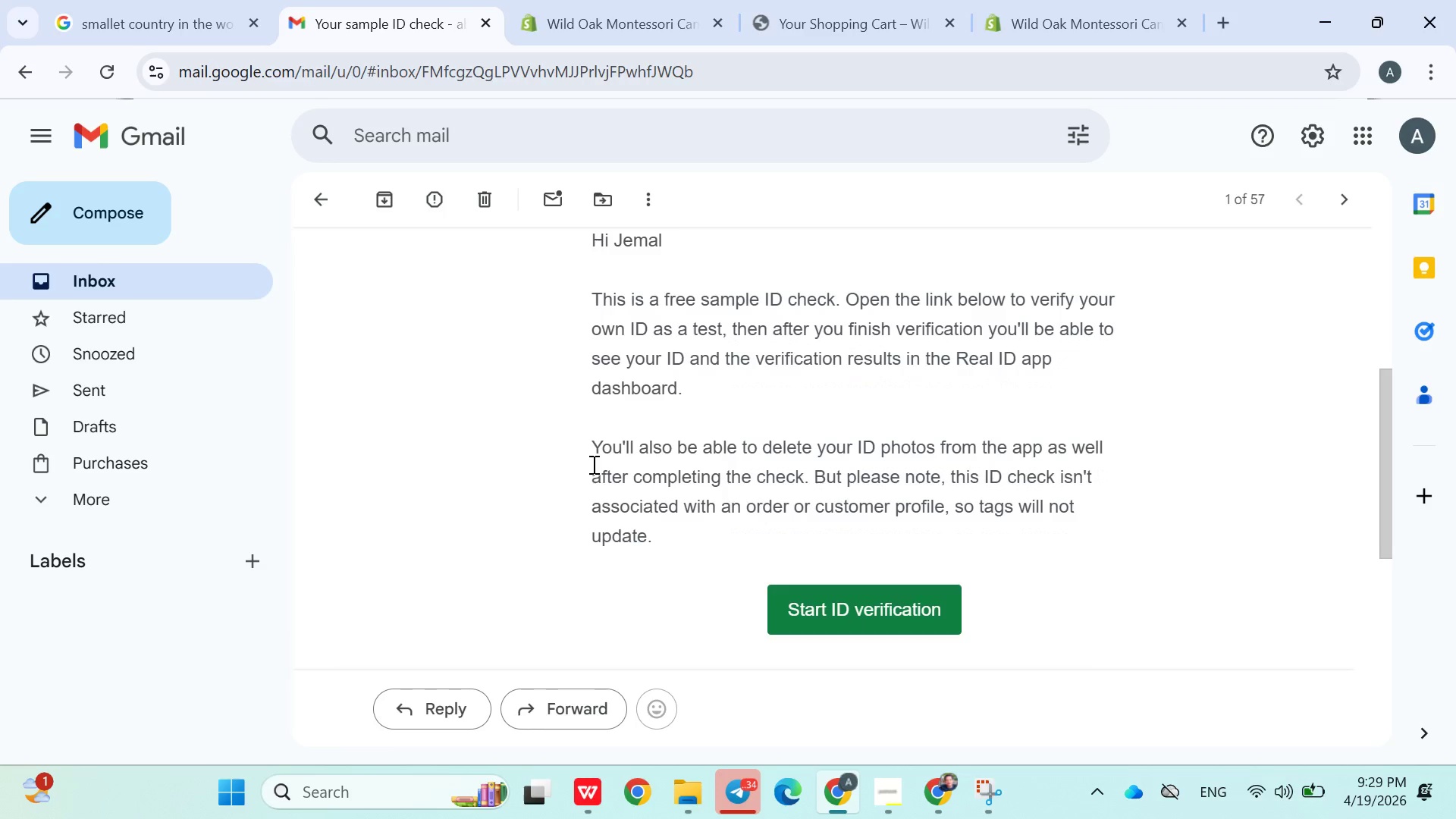 
left_click([650, 20])
 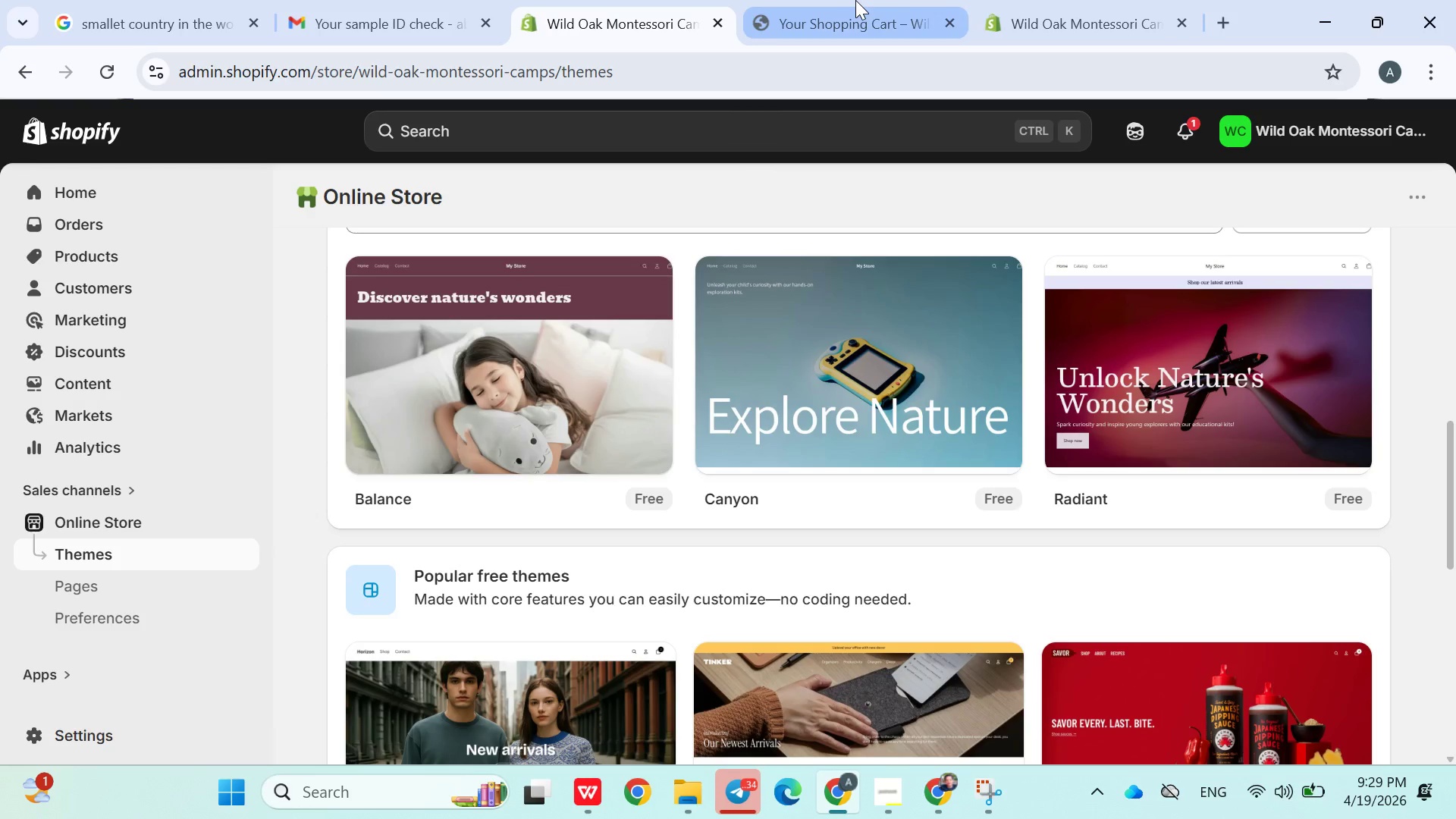 
left_click([858, 5])
 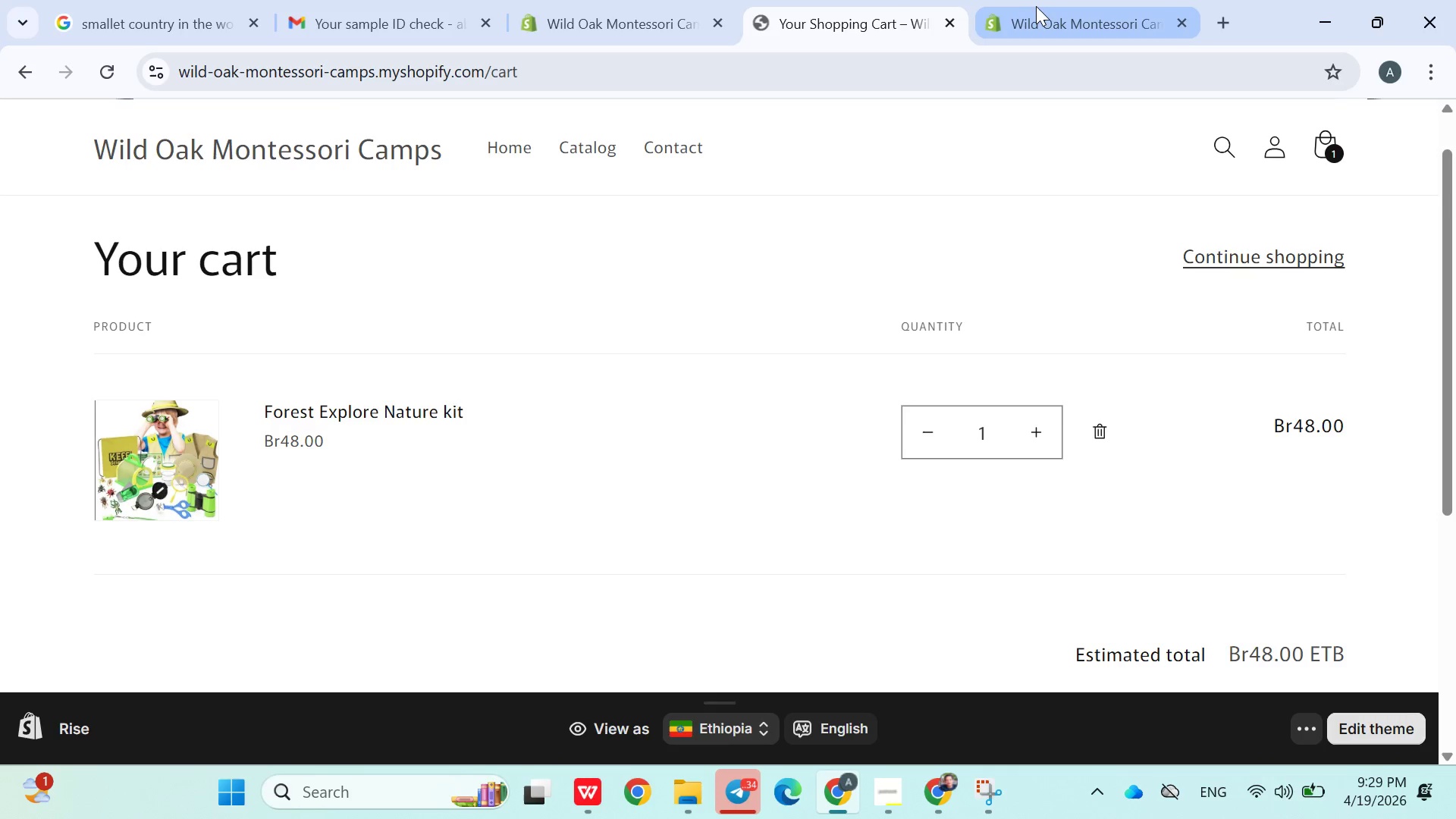 
left_click([1037, 8])
 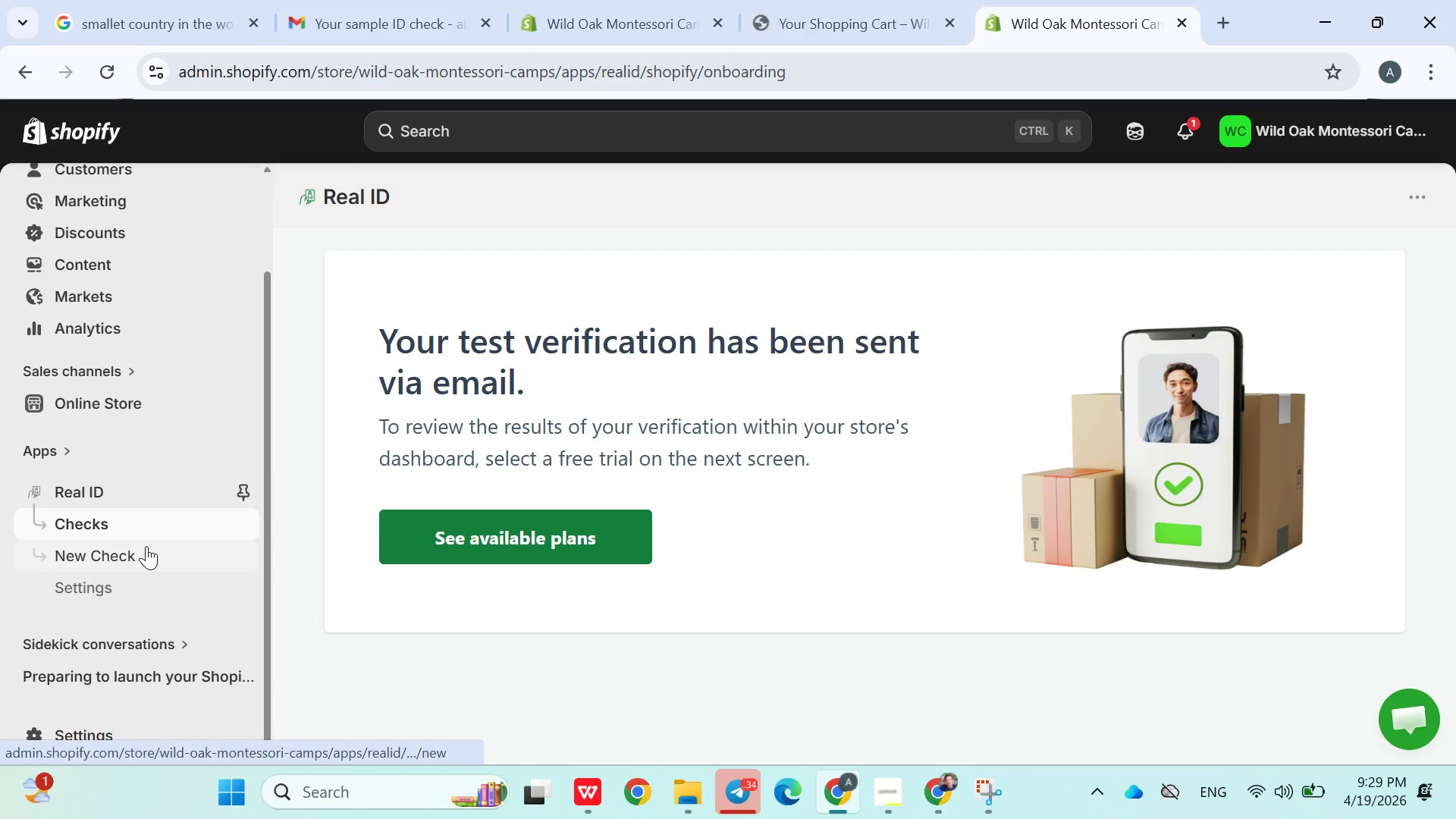 
left_click([145, 547])
 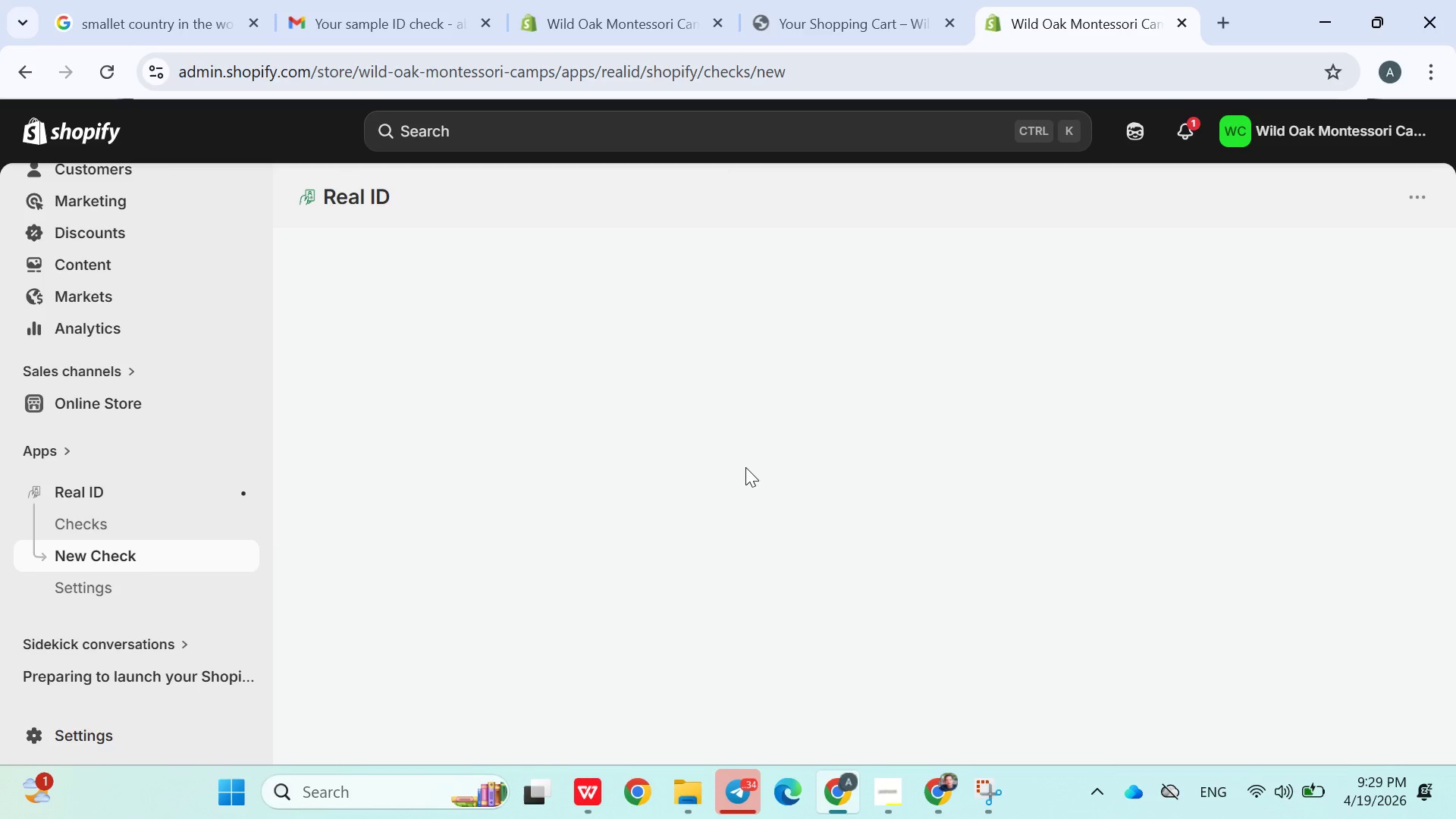 
wait(17.3)
 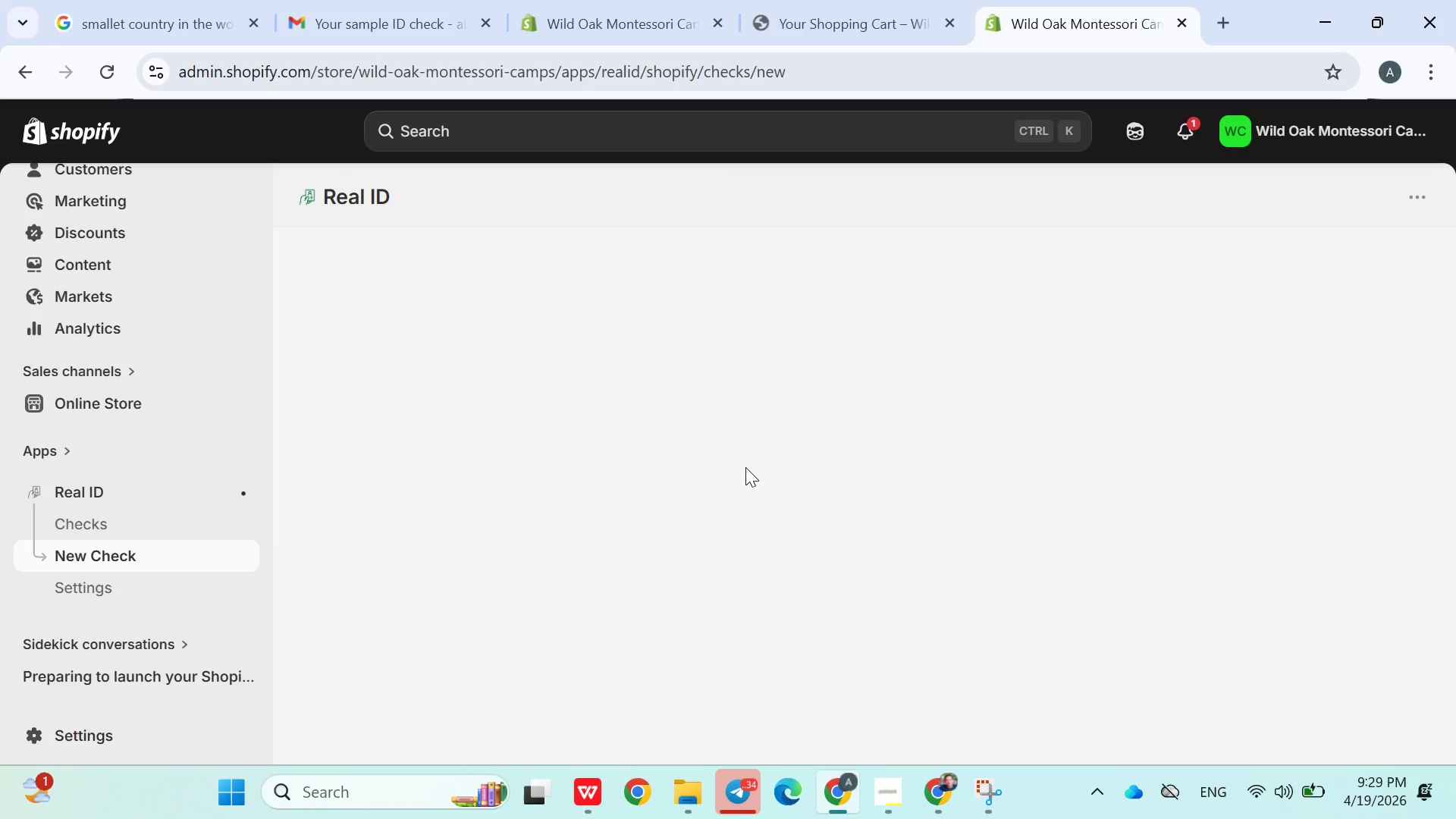 
left_click([849, 7])
 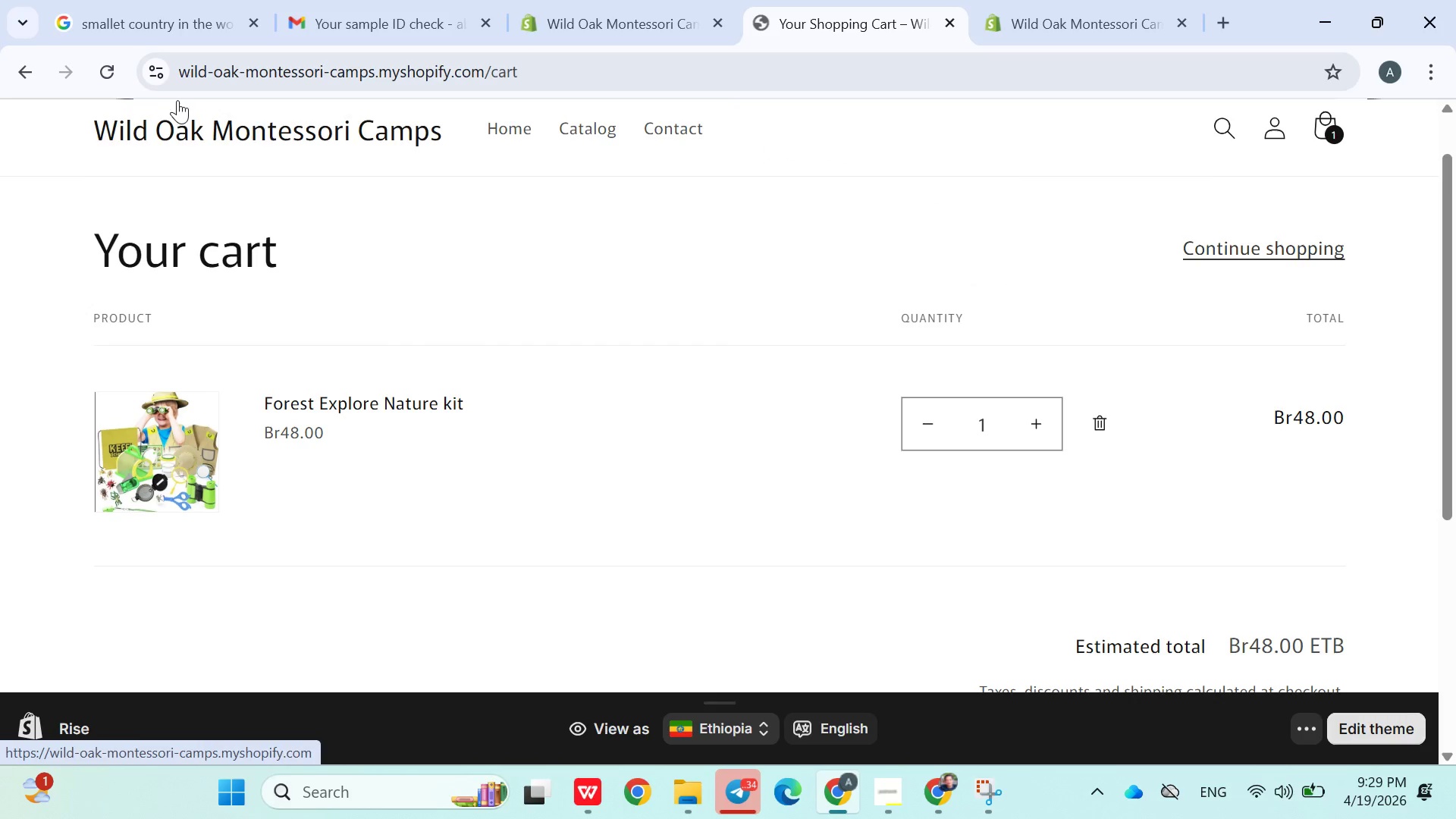 
left_click([110, 75])
 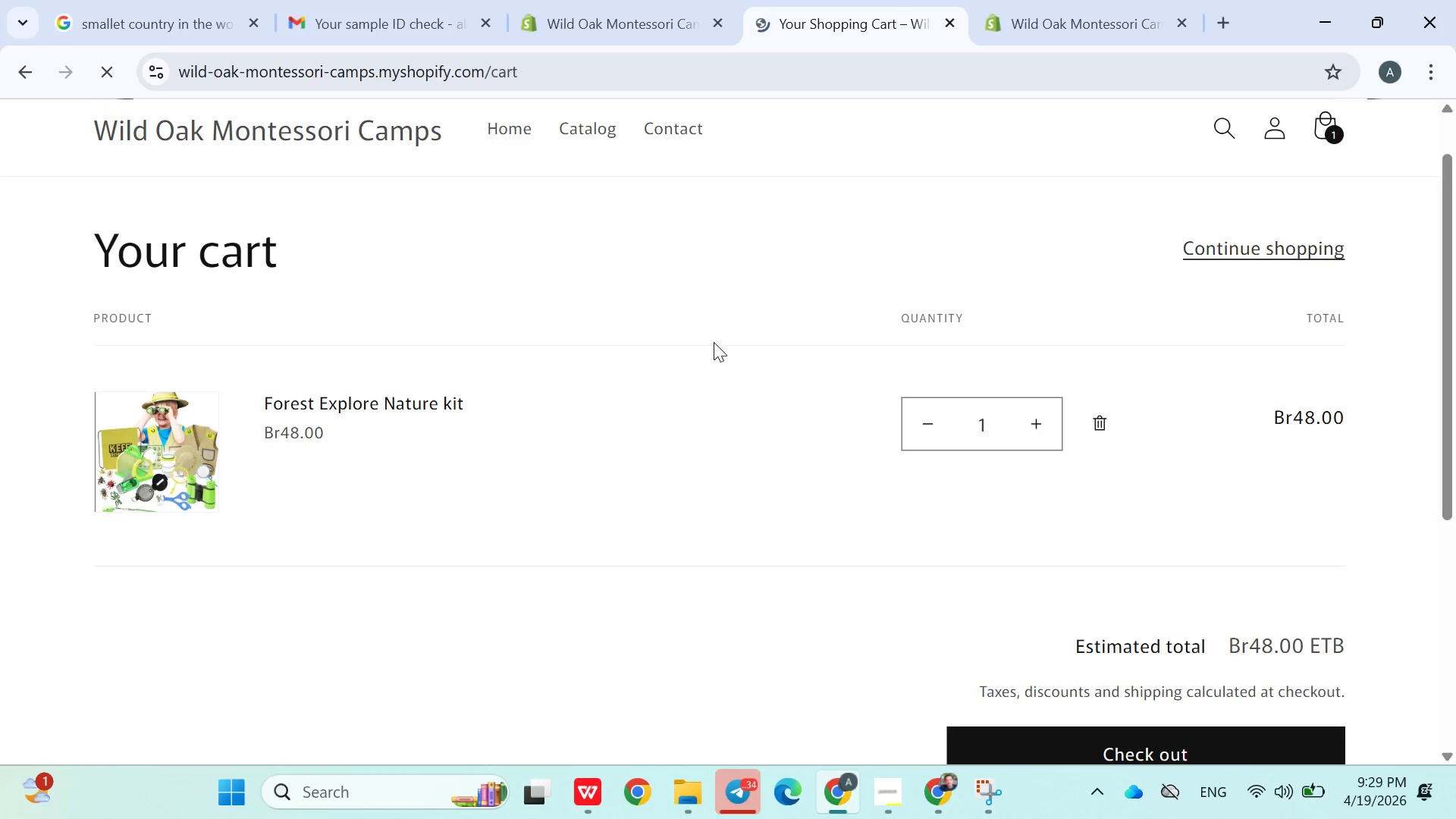 
left_click([609, 31])
 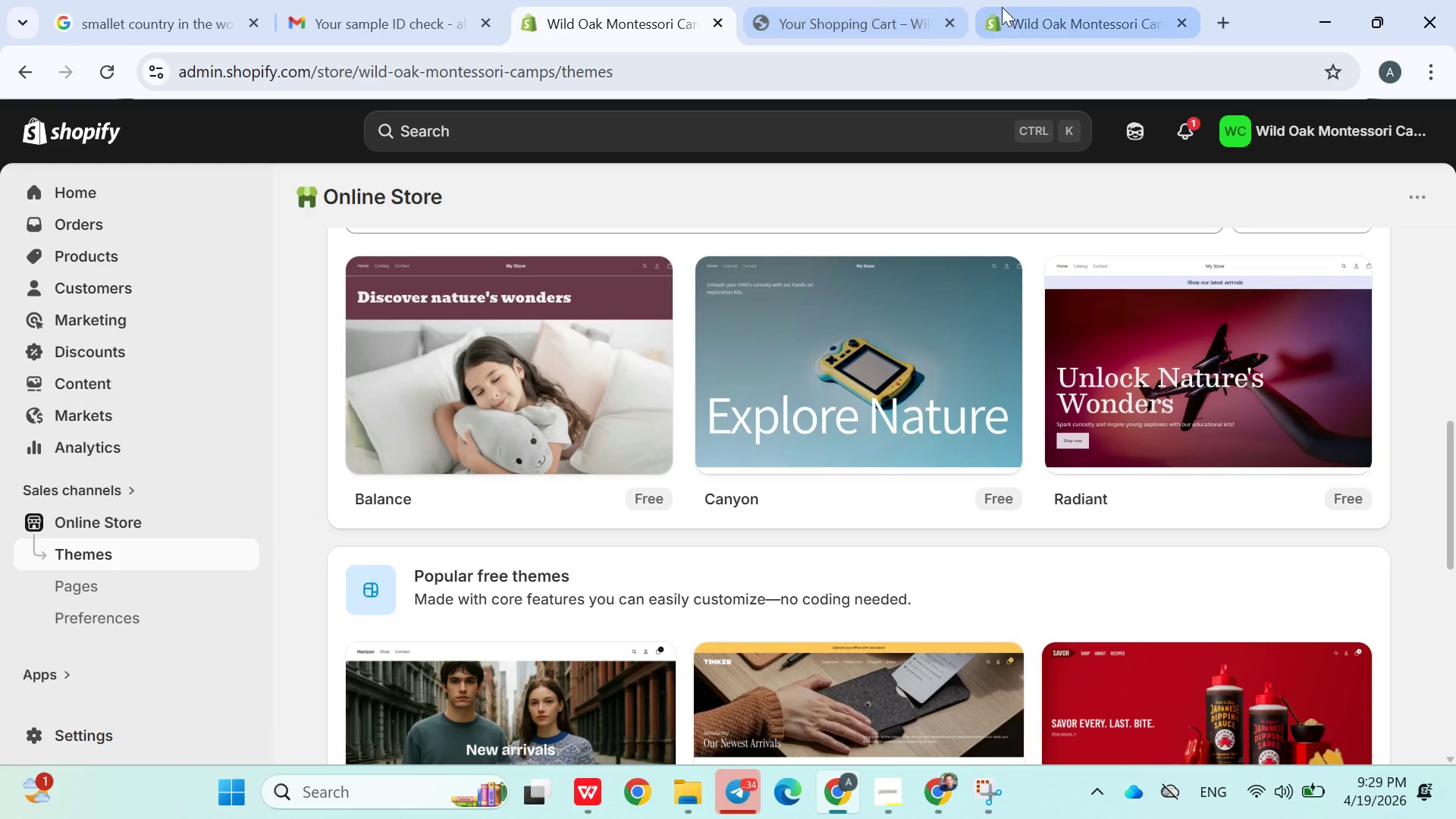 
left_click([1040, 17])
 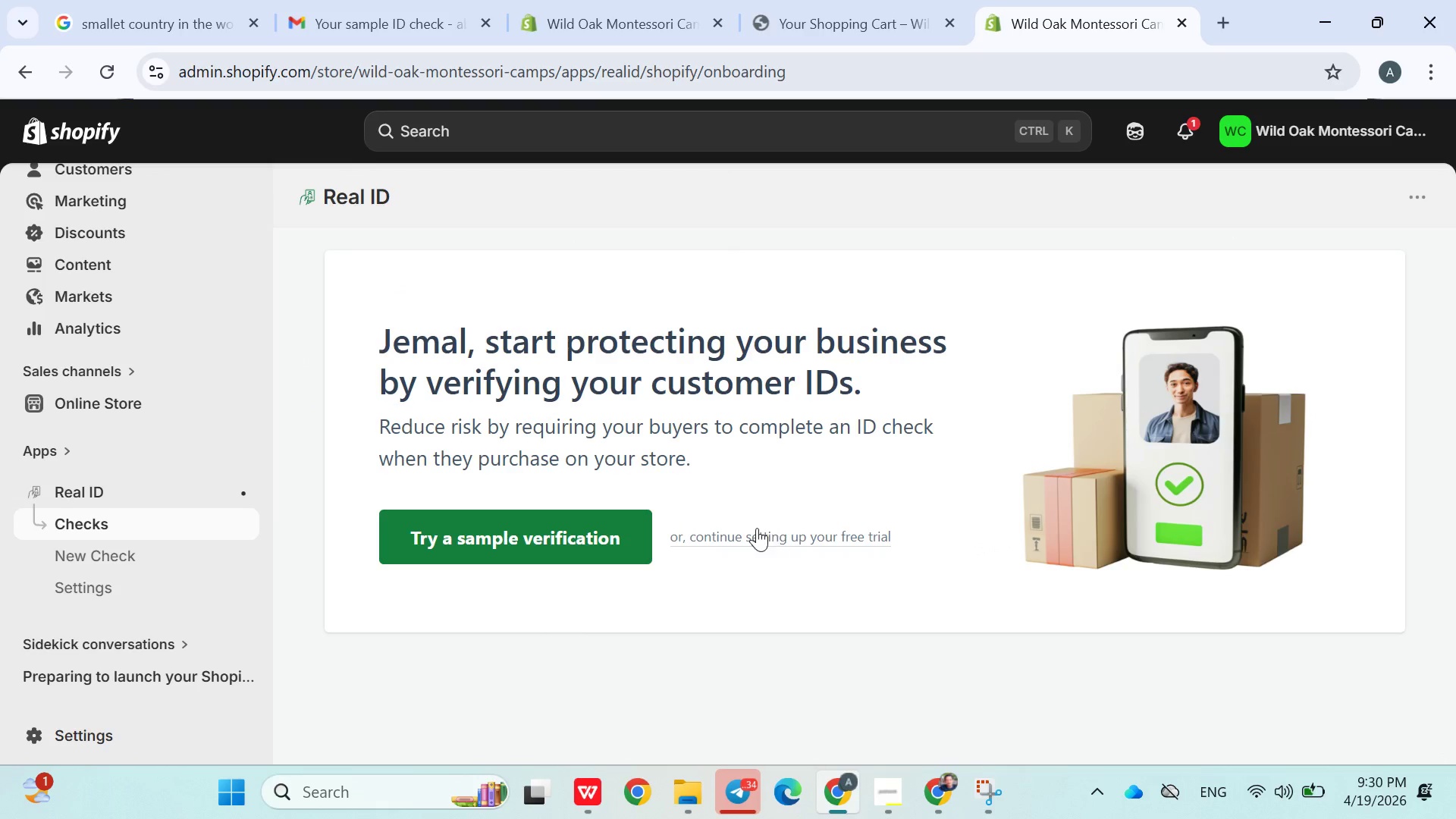 
wait(7.62)
 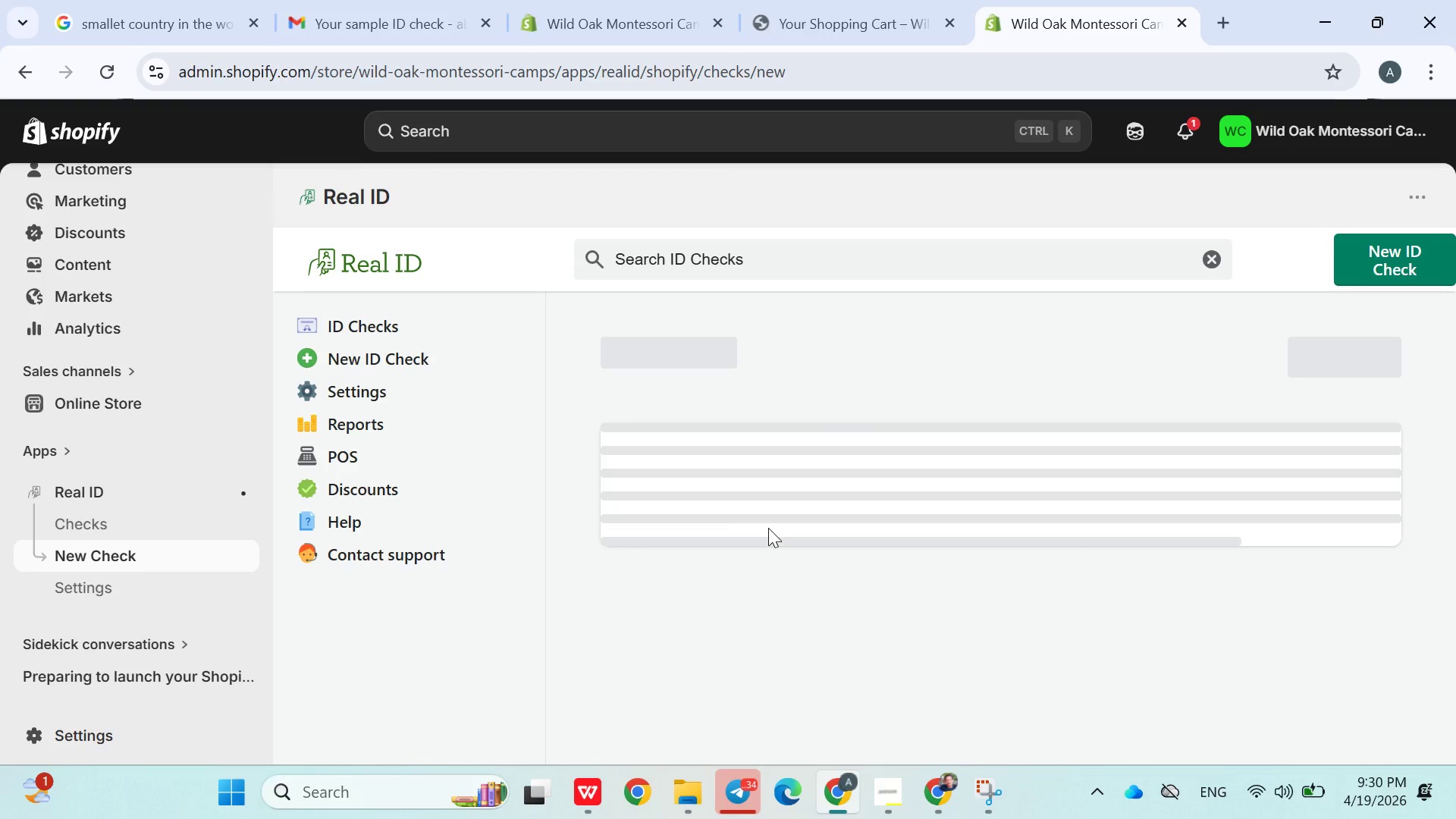 
left_click([128, 556])
 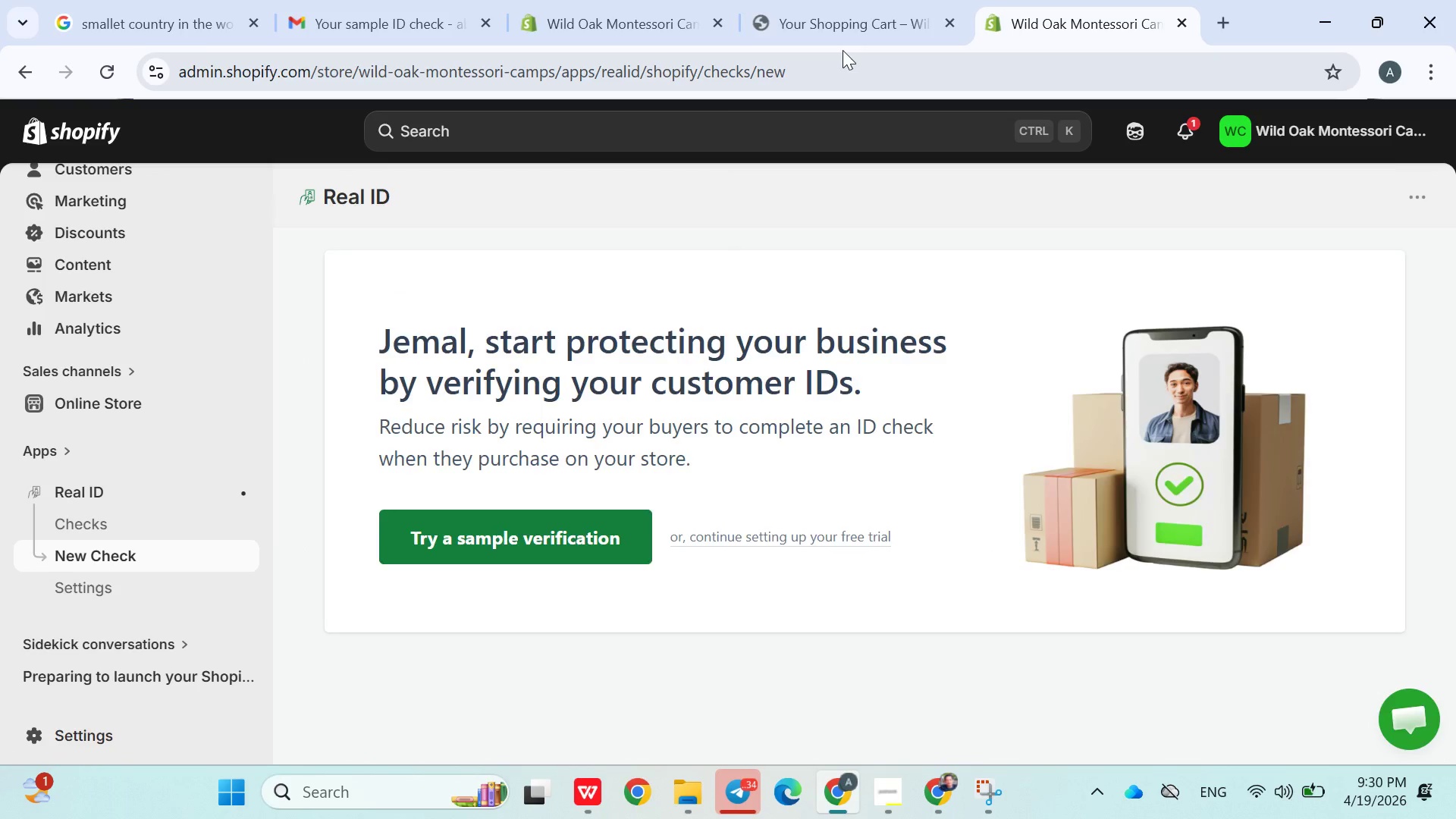 
left_click([868, 5])
 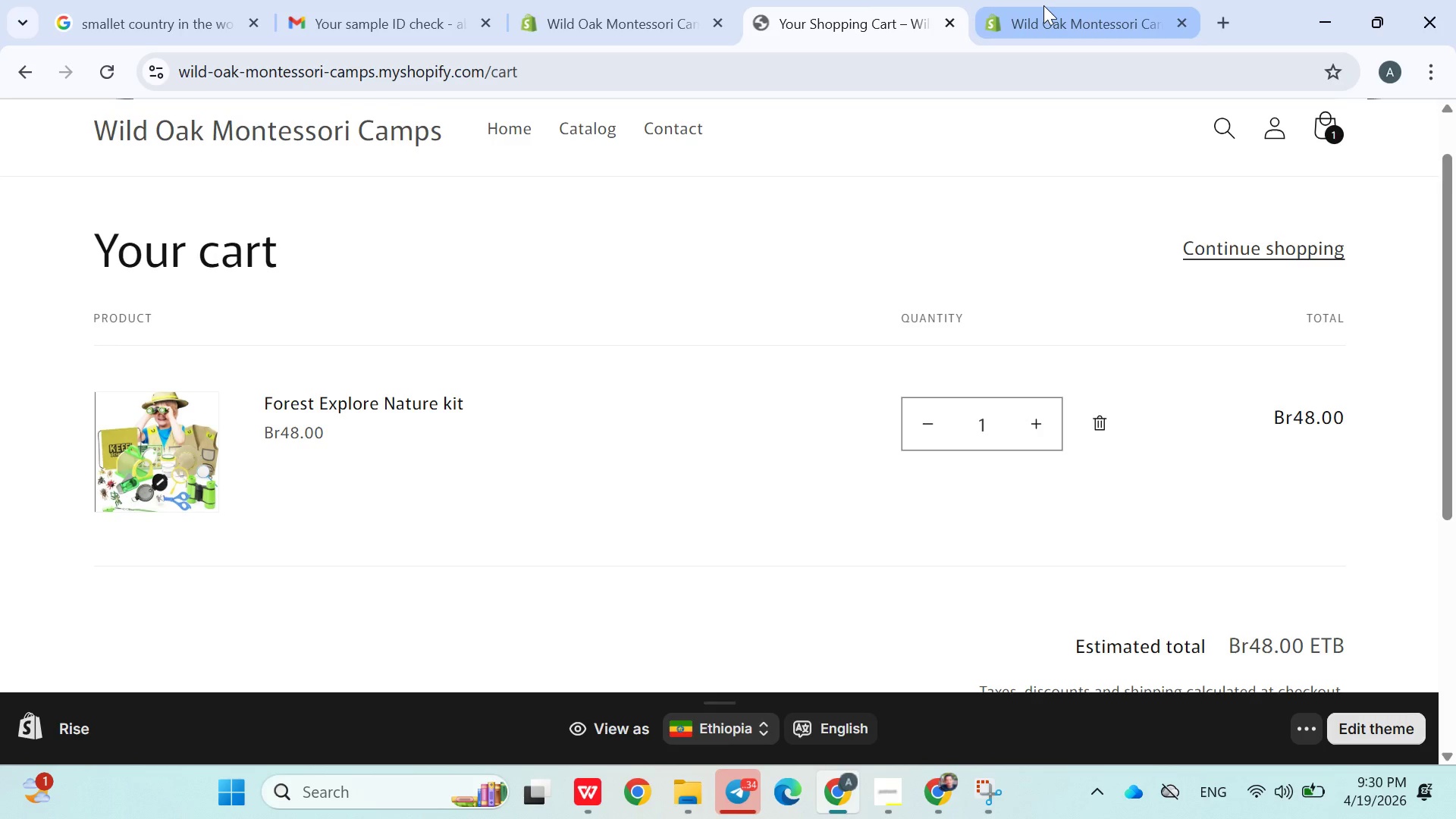 
left_click([1043, 5])
 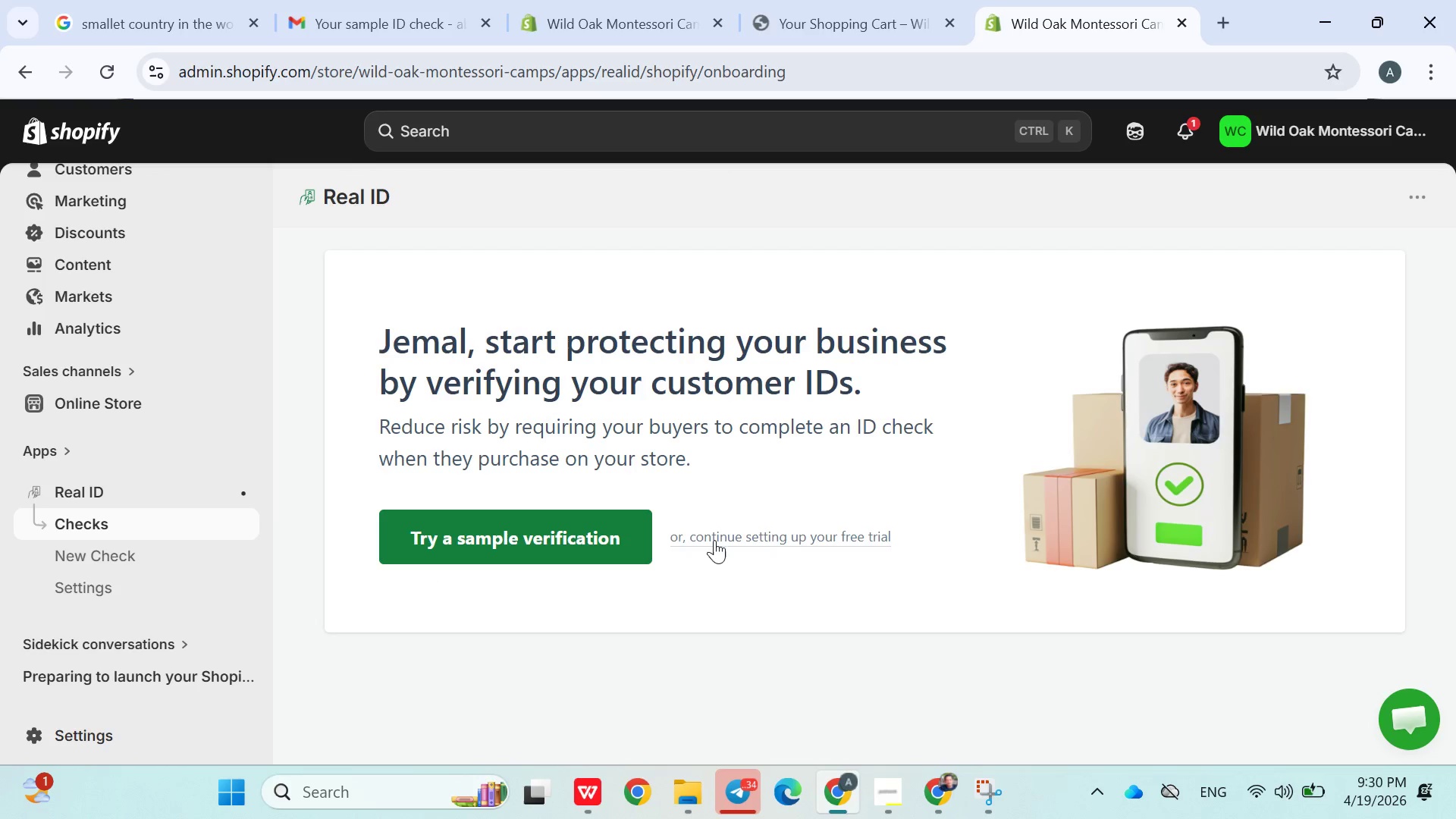 
wait(7.56)
 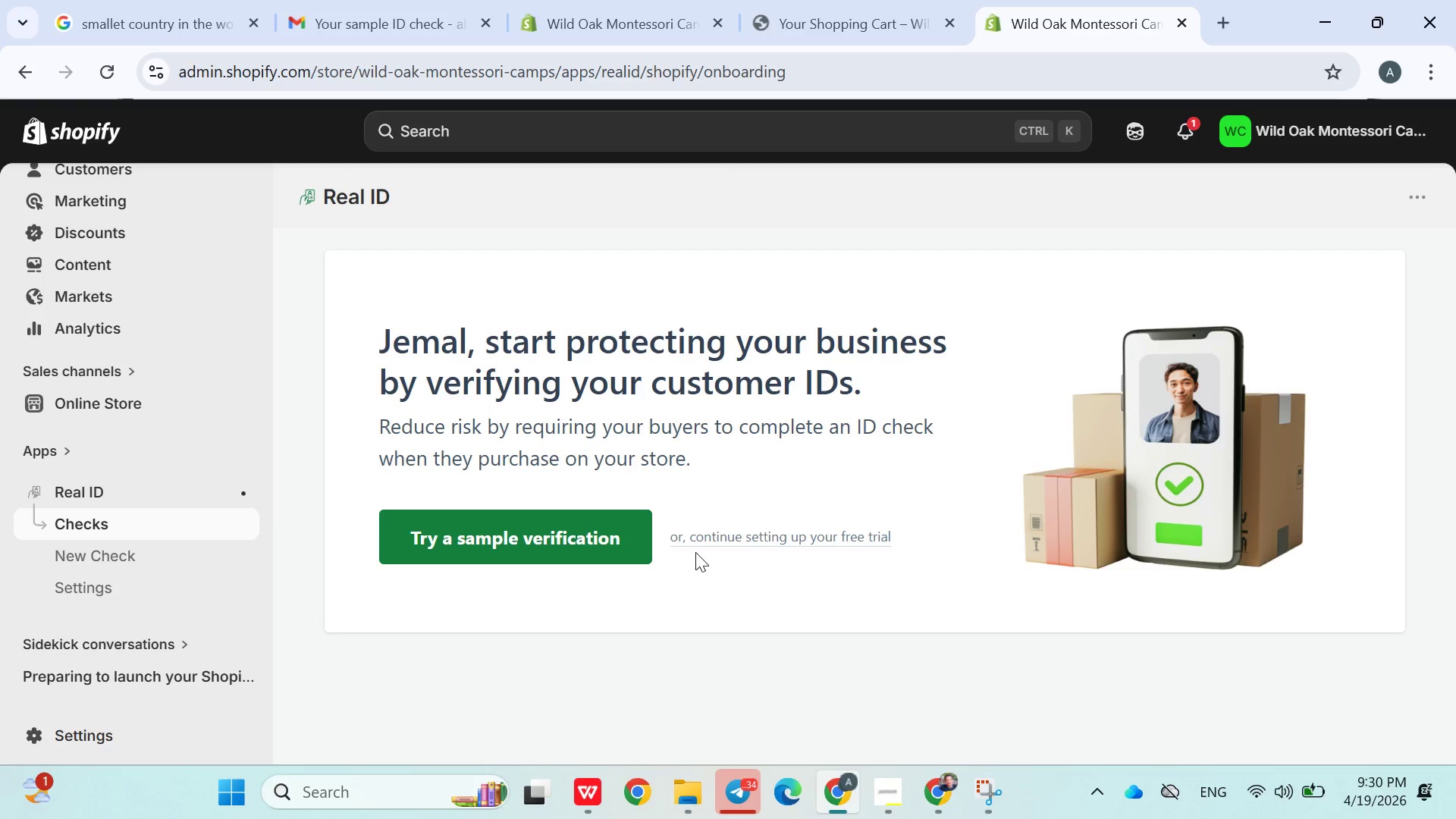 
left_click([94, 576])
 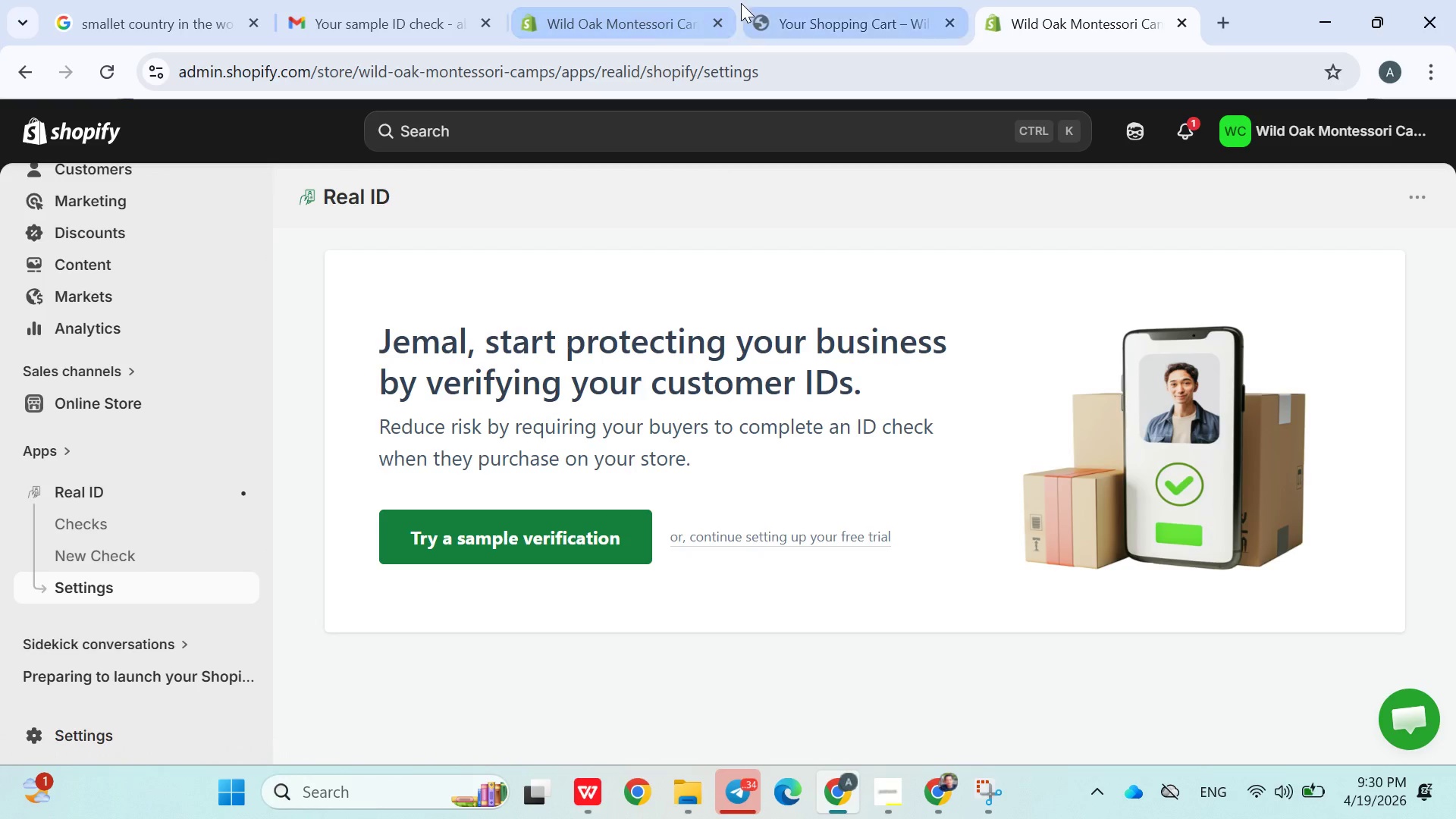 
left_click([796, 21])
 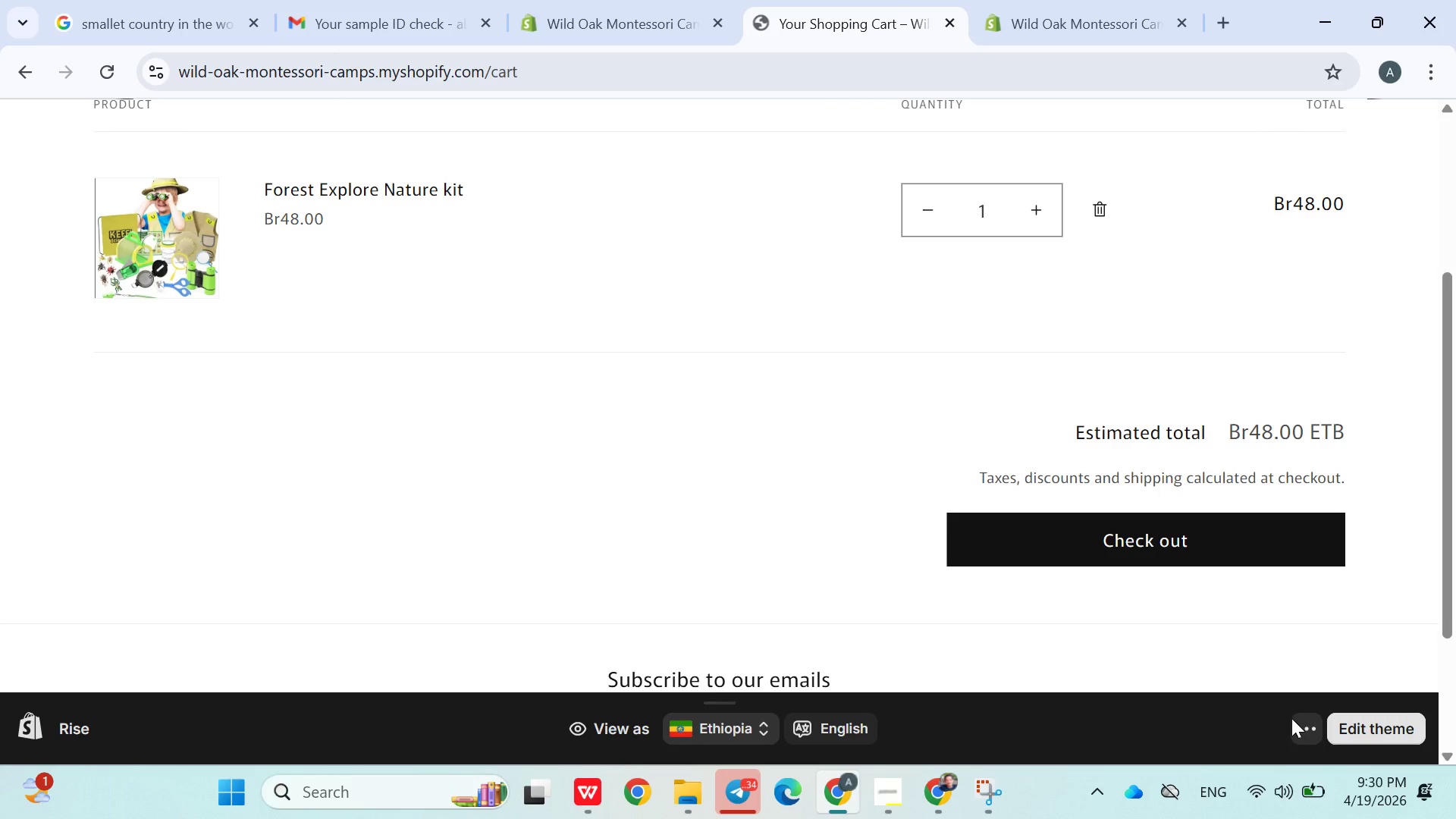 
left_click([1292, 736])
 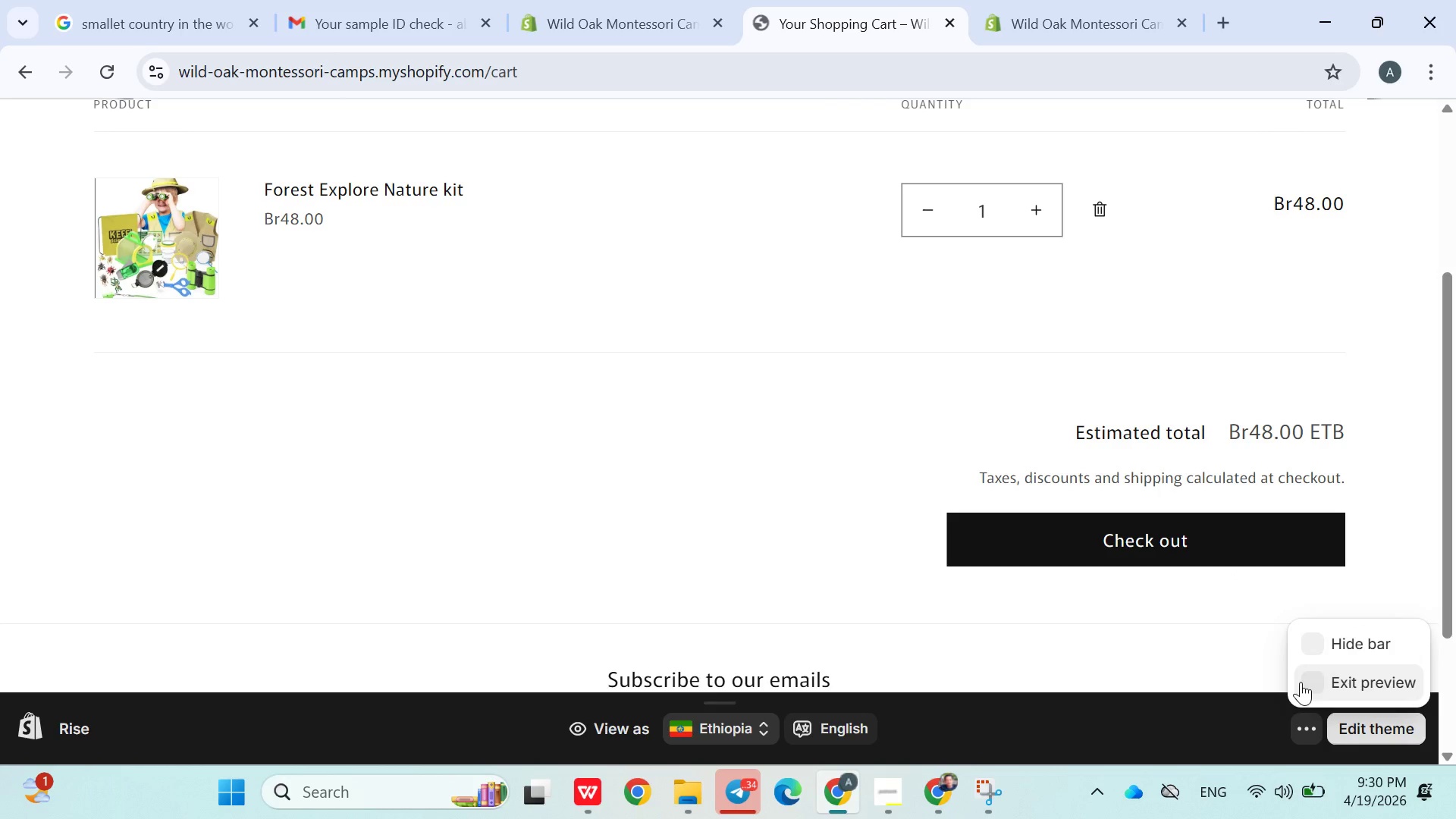 
left_click([1303, 683])
 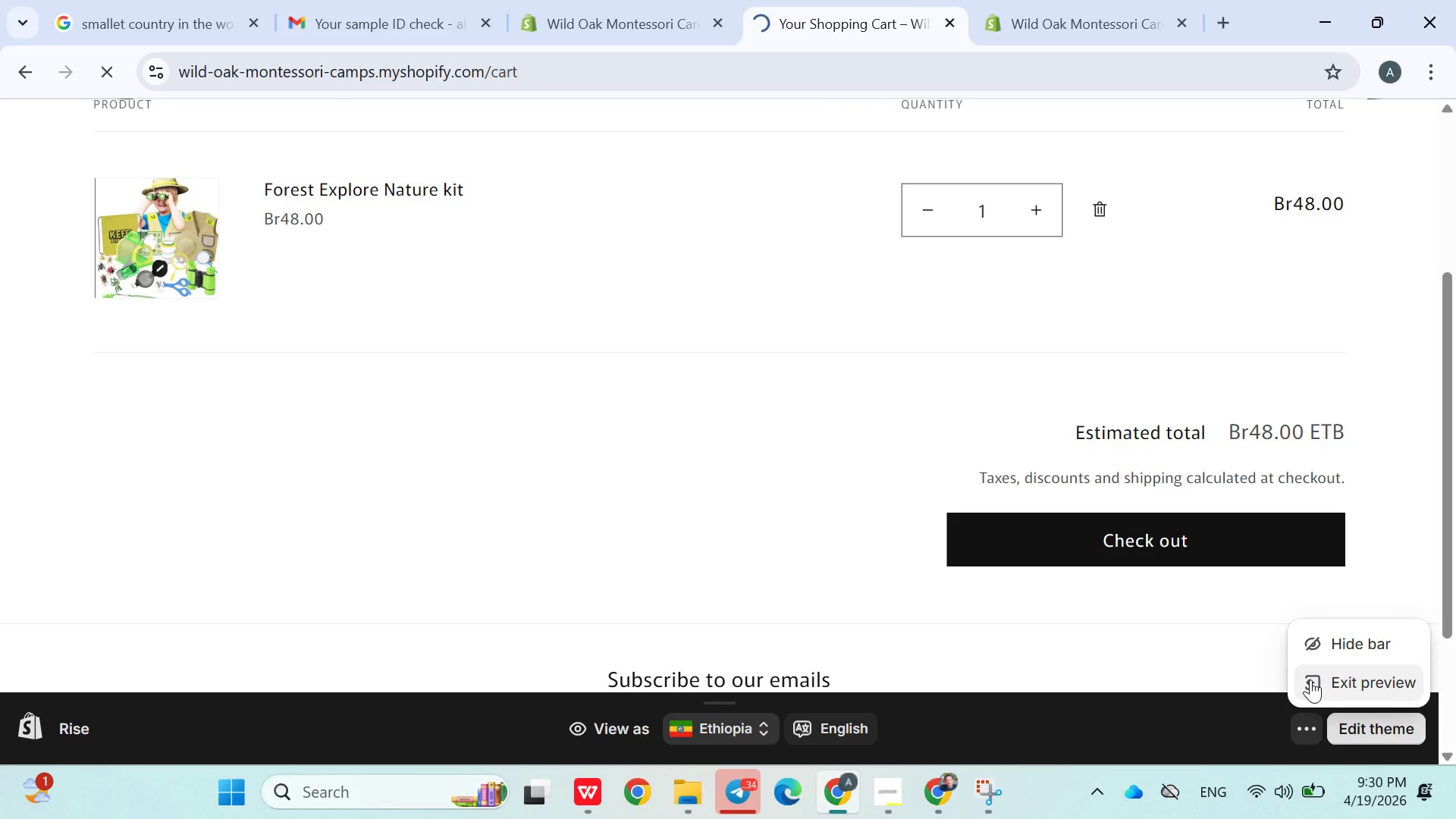 
left_click([1311, 679])
 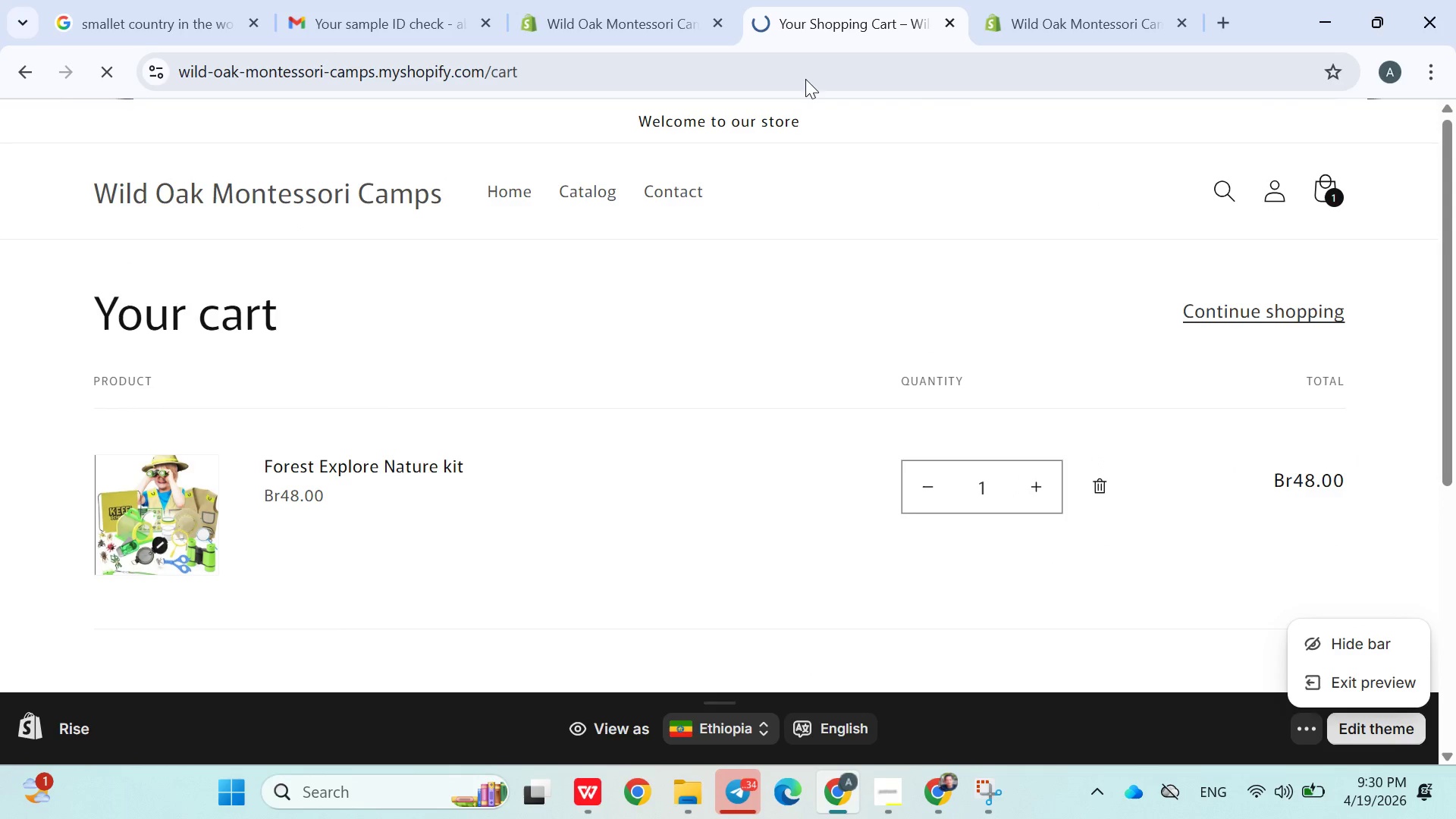 
left_click([626, 15])
 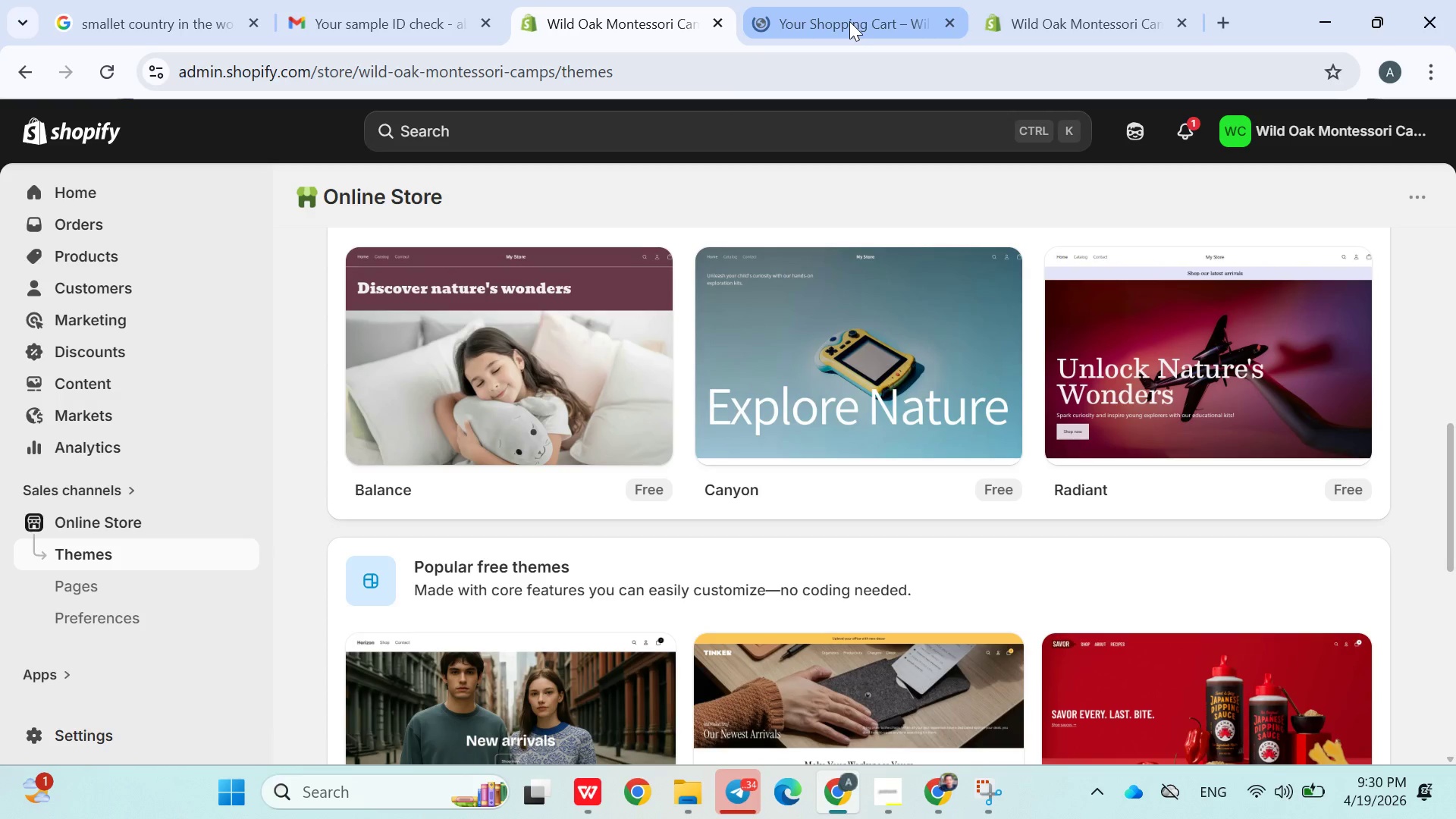 
left_click([1000, 1])
 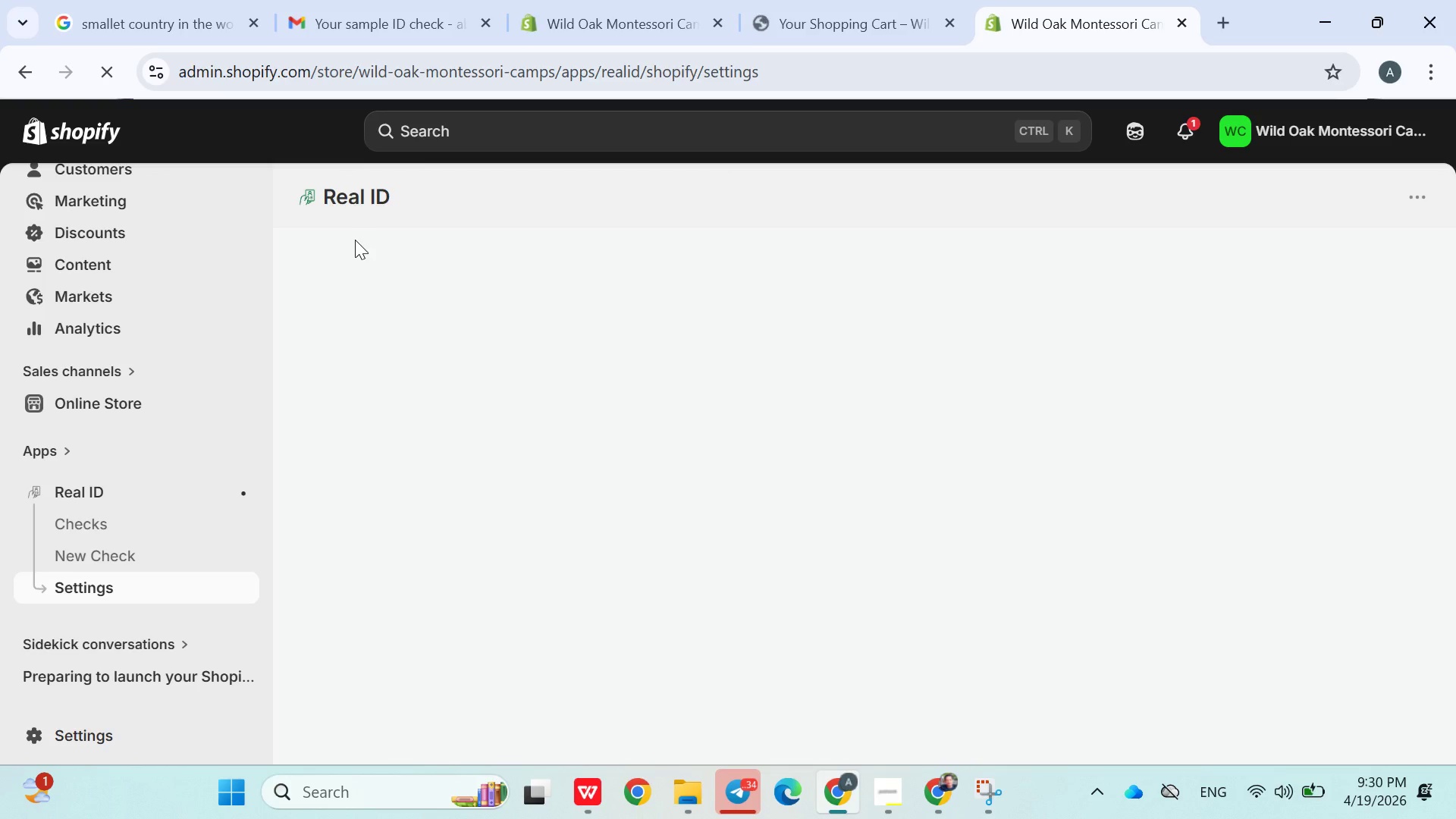 
wait(5.36)
 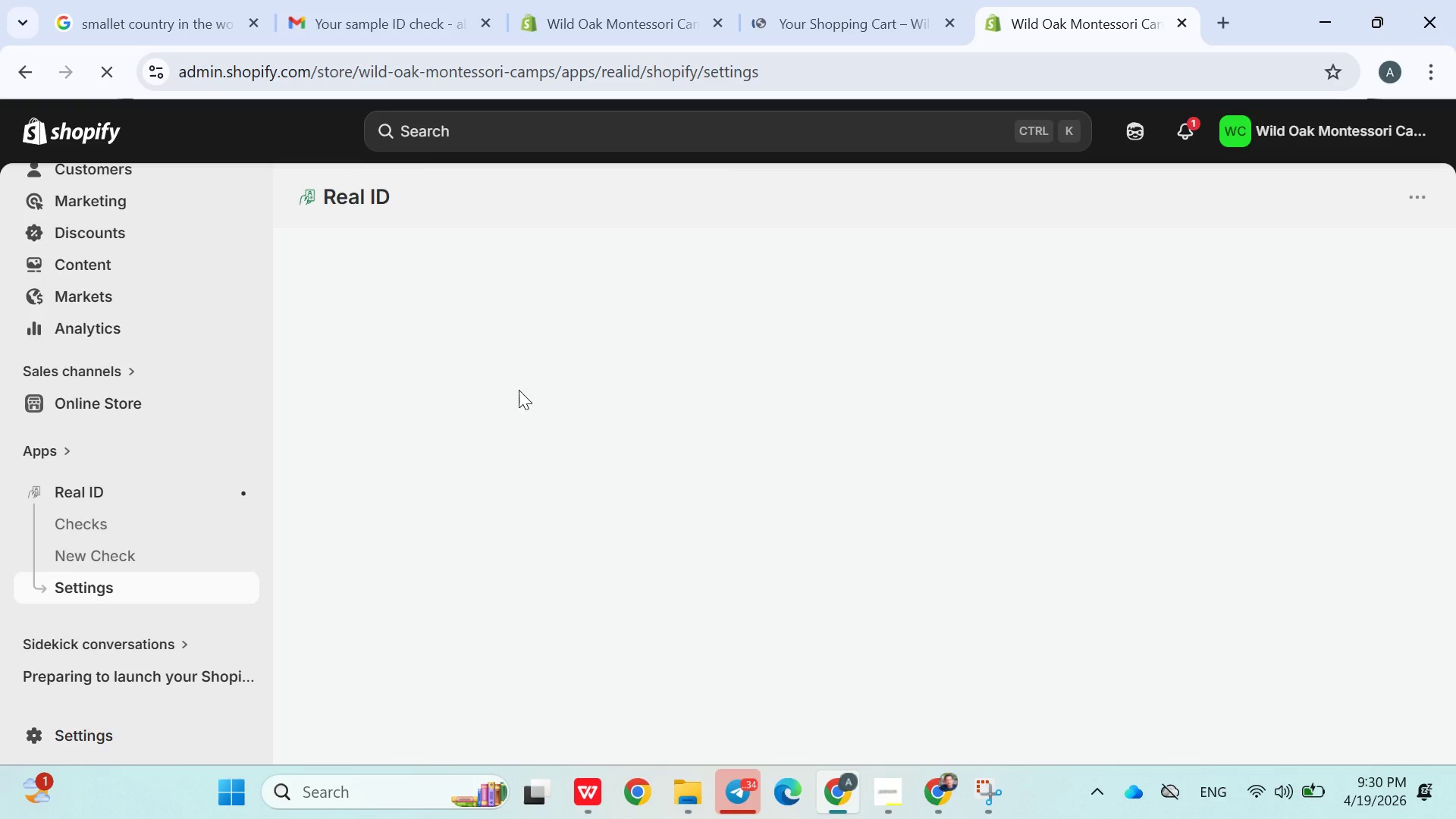 
left_click([98, 555])
 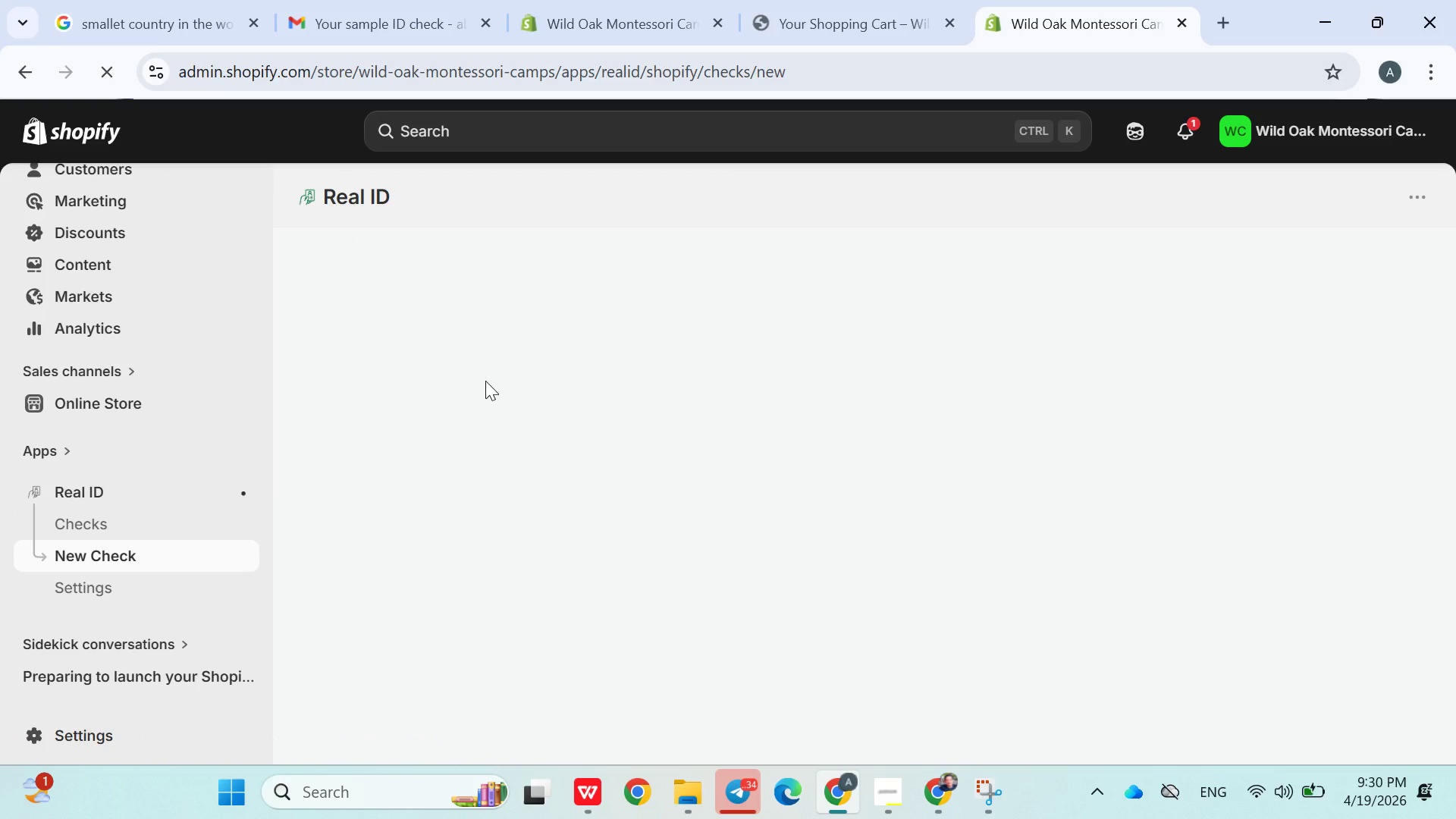 
wait(16.41)
 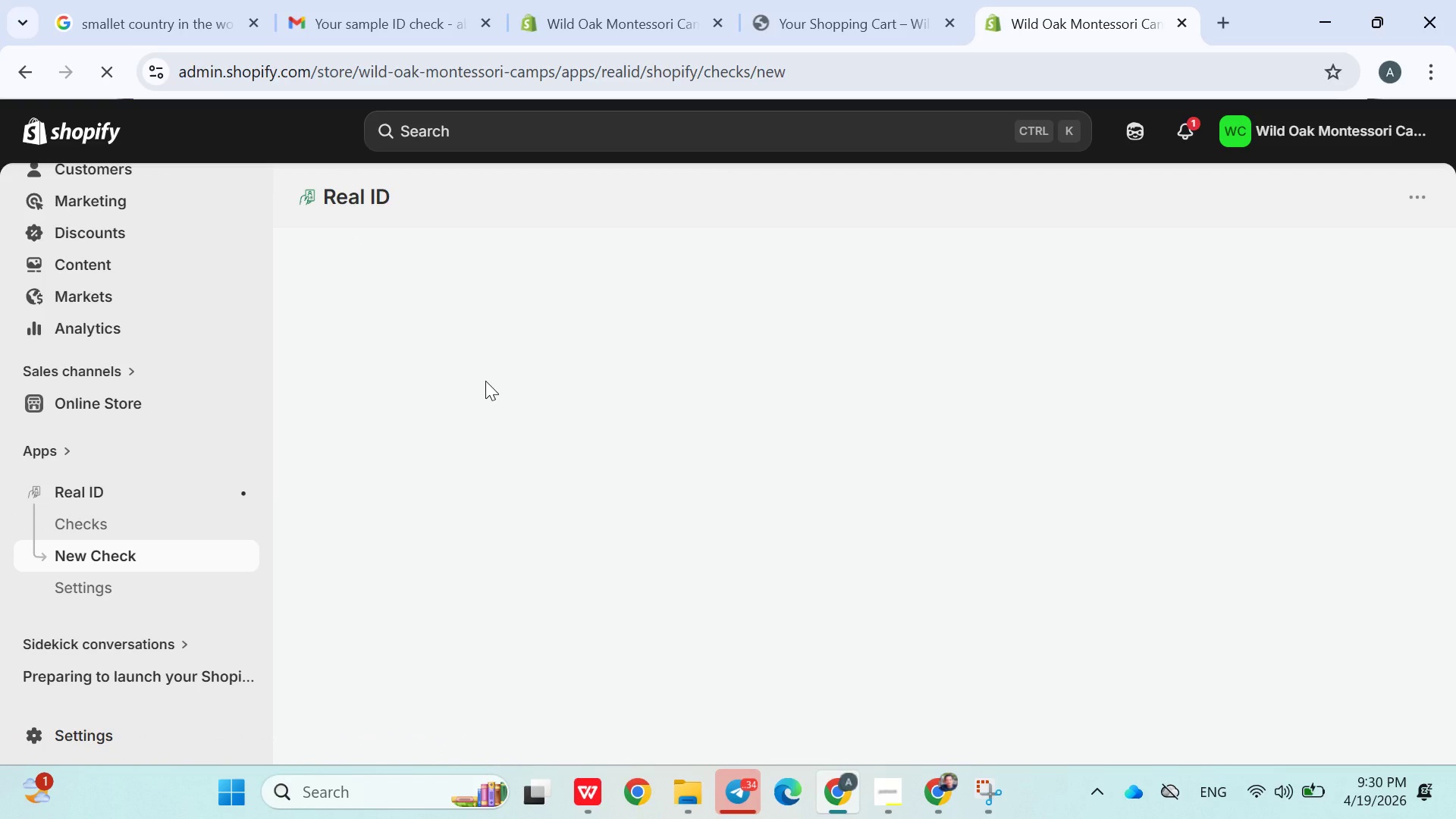 
left_click([851, 18])
 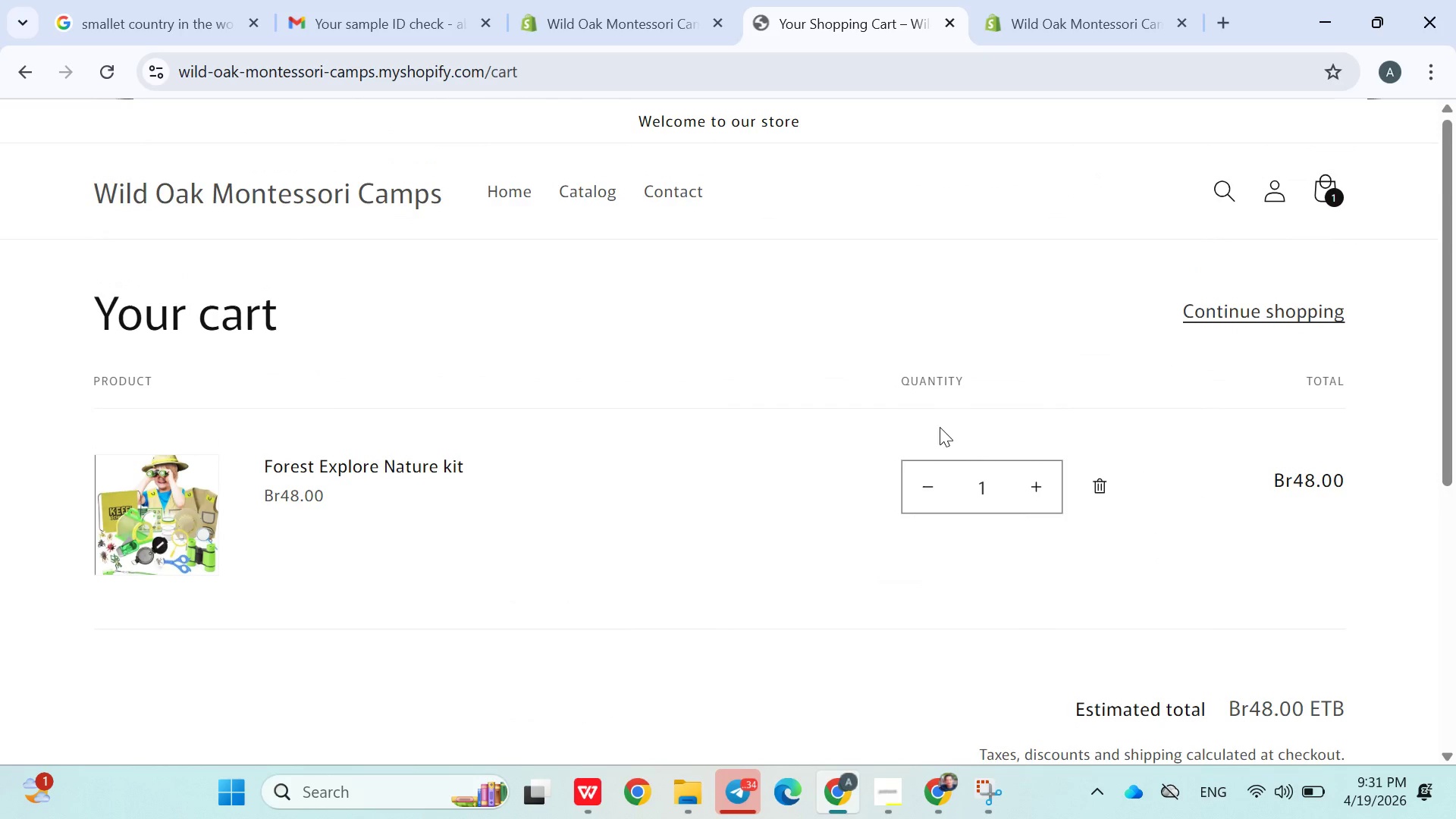 
wait(21.45)
 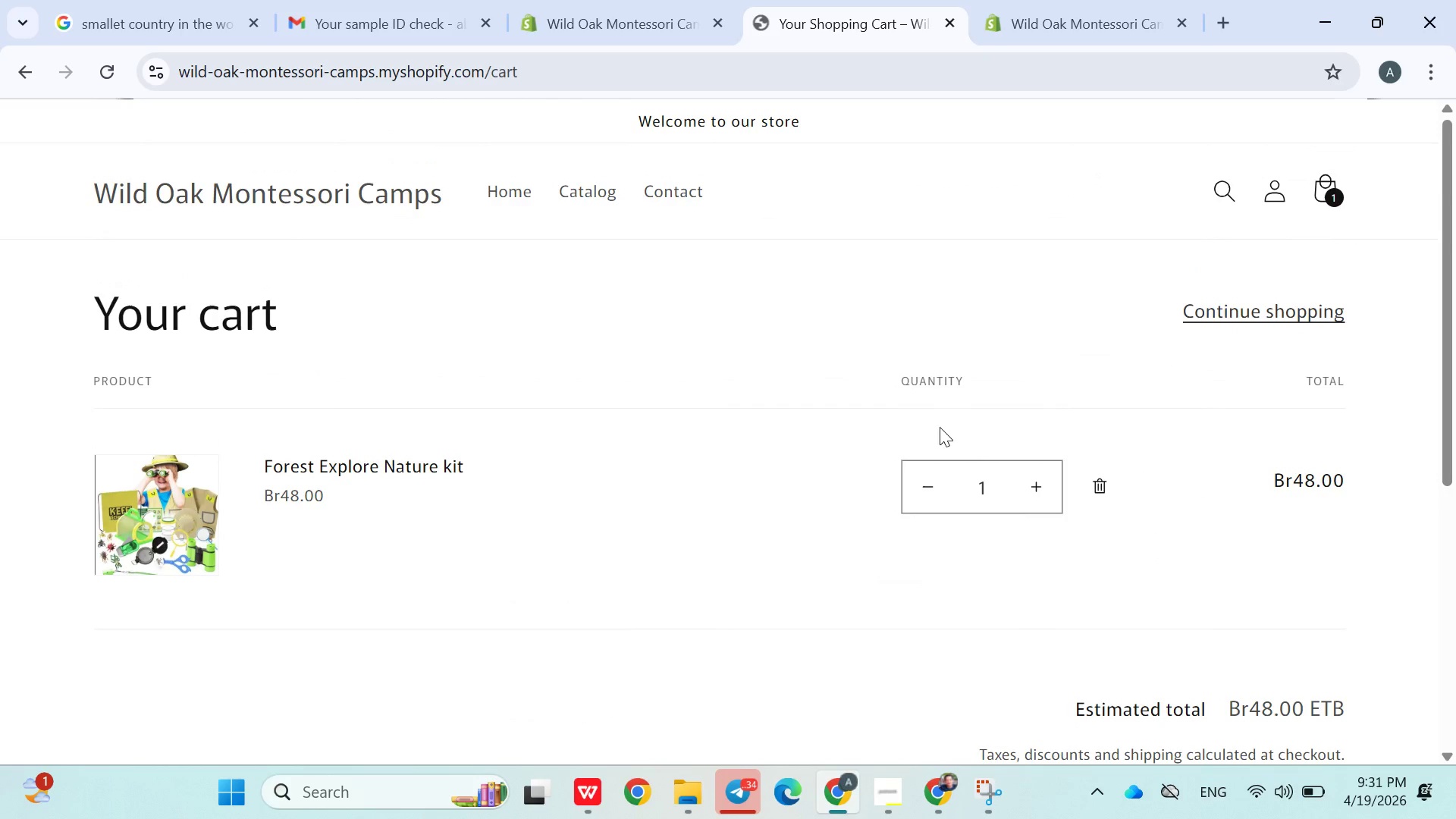 
left_click([620, 27])
 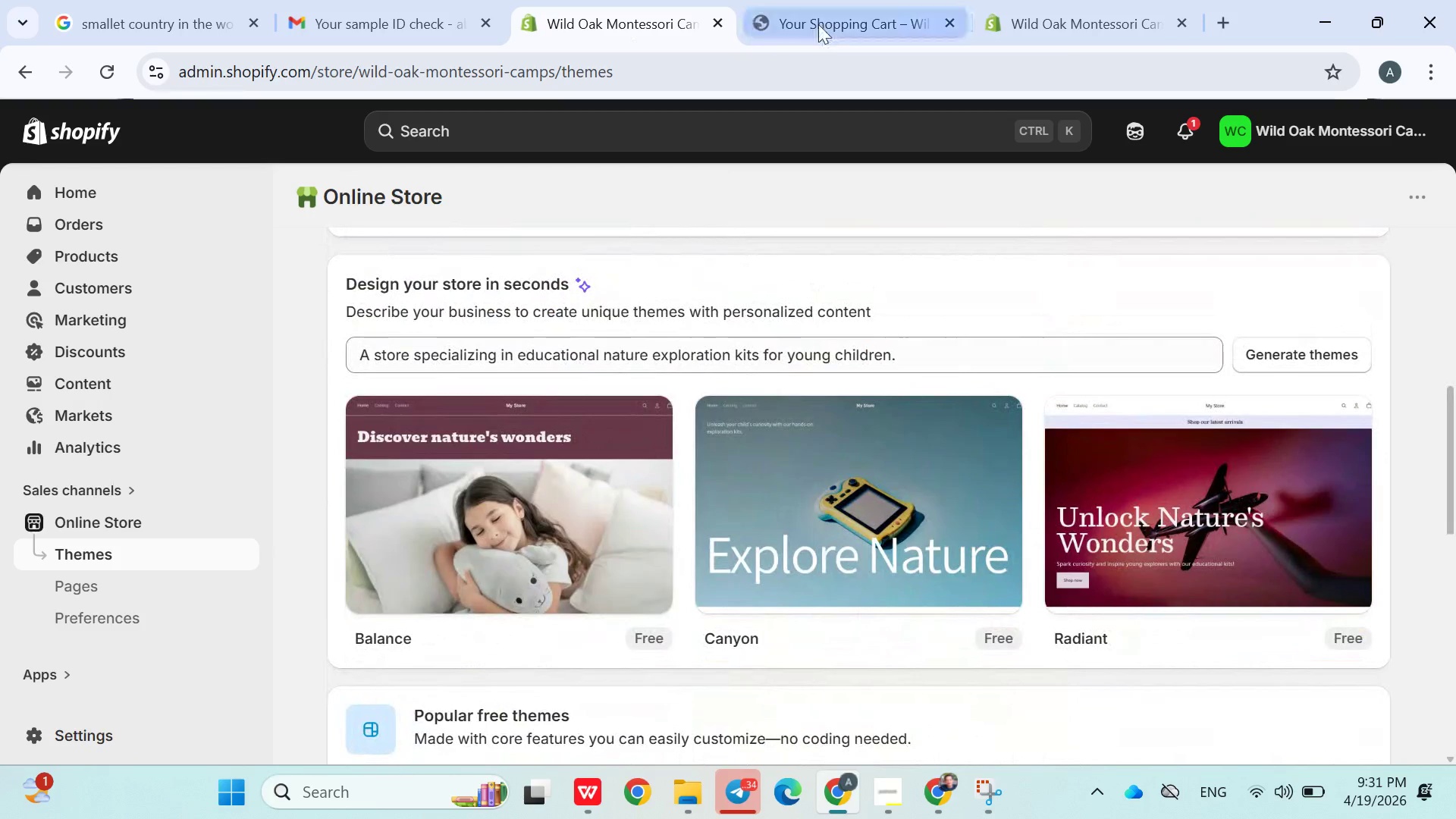 
left_click([1064, 22])
 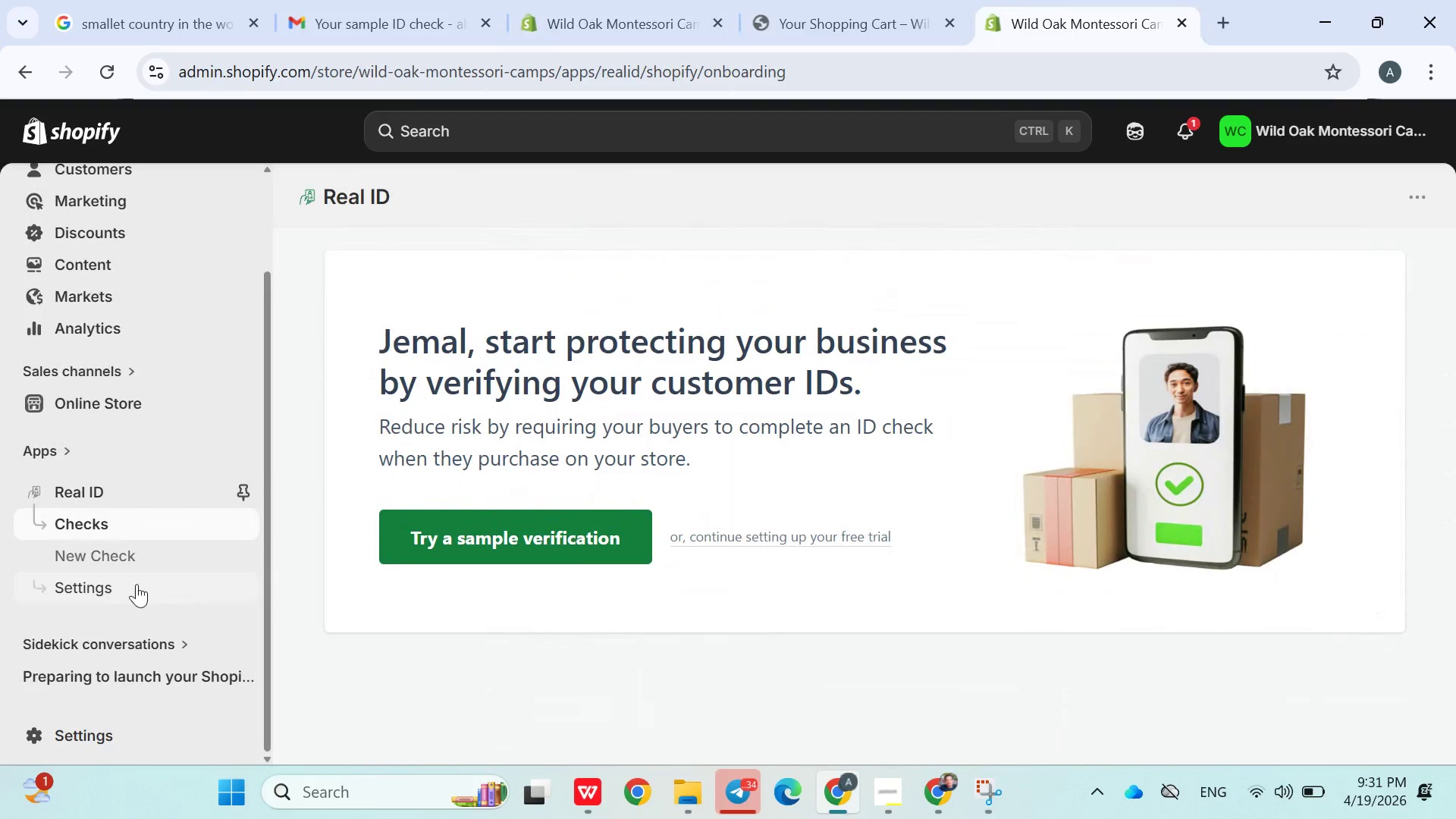 
left_click([463, 552])
 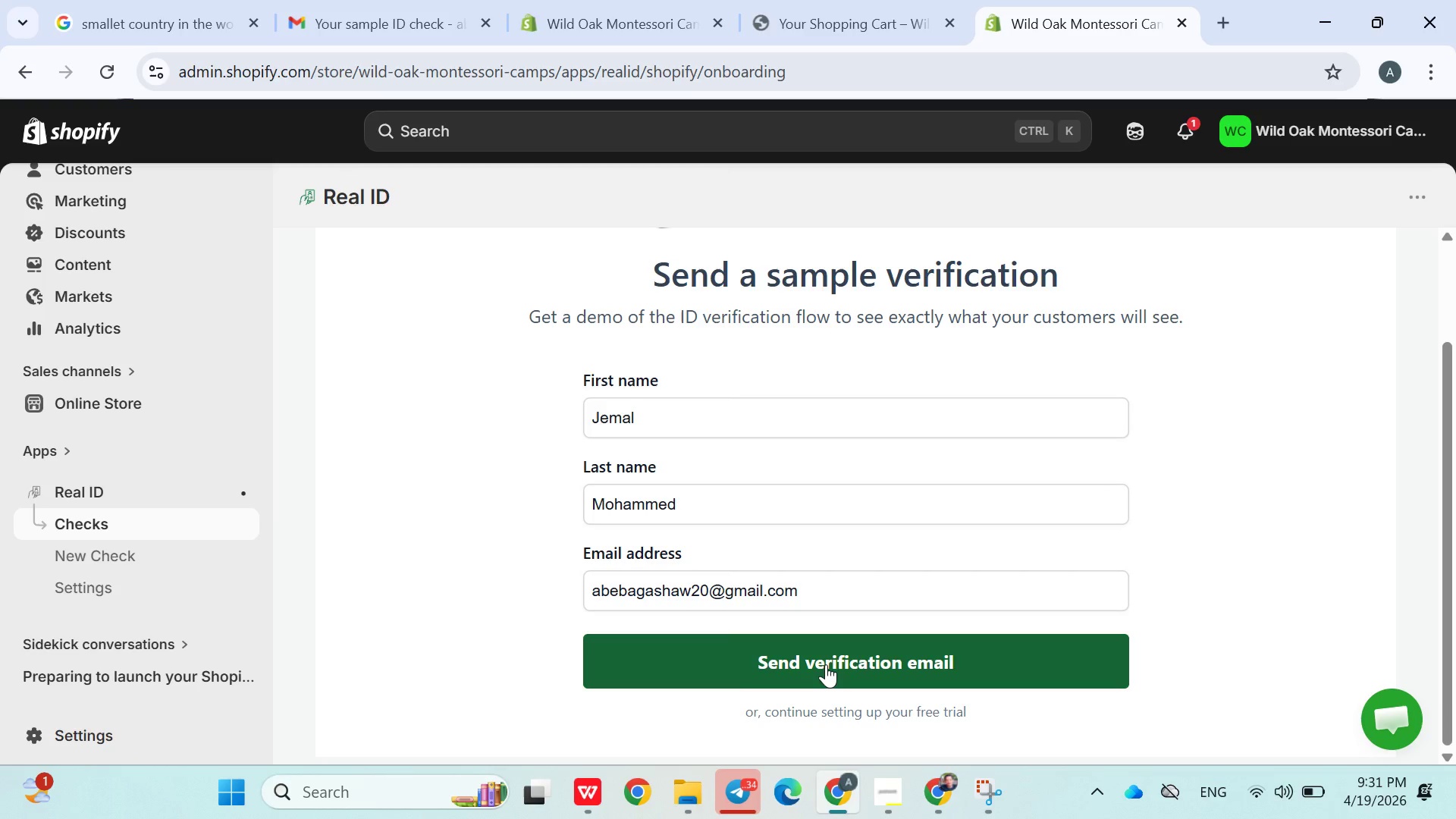 
wait(8.11)
 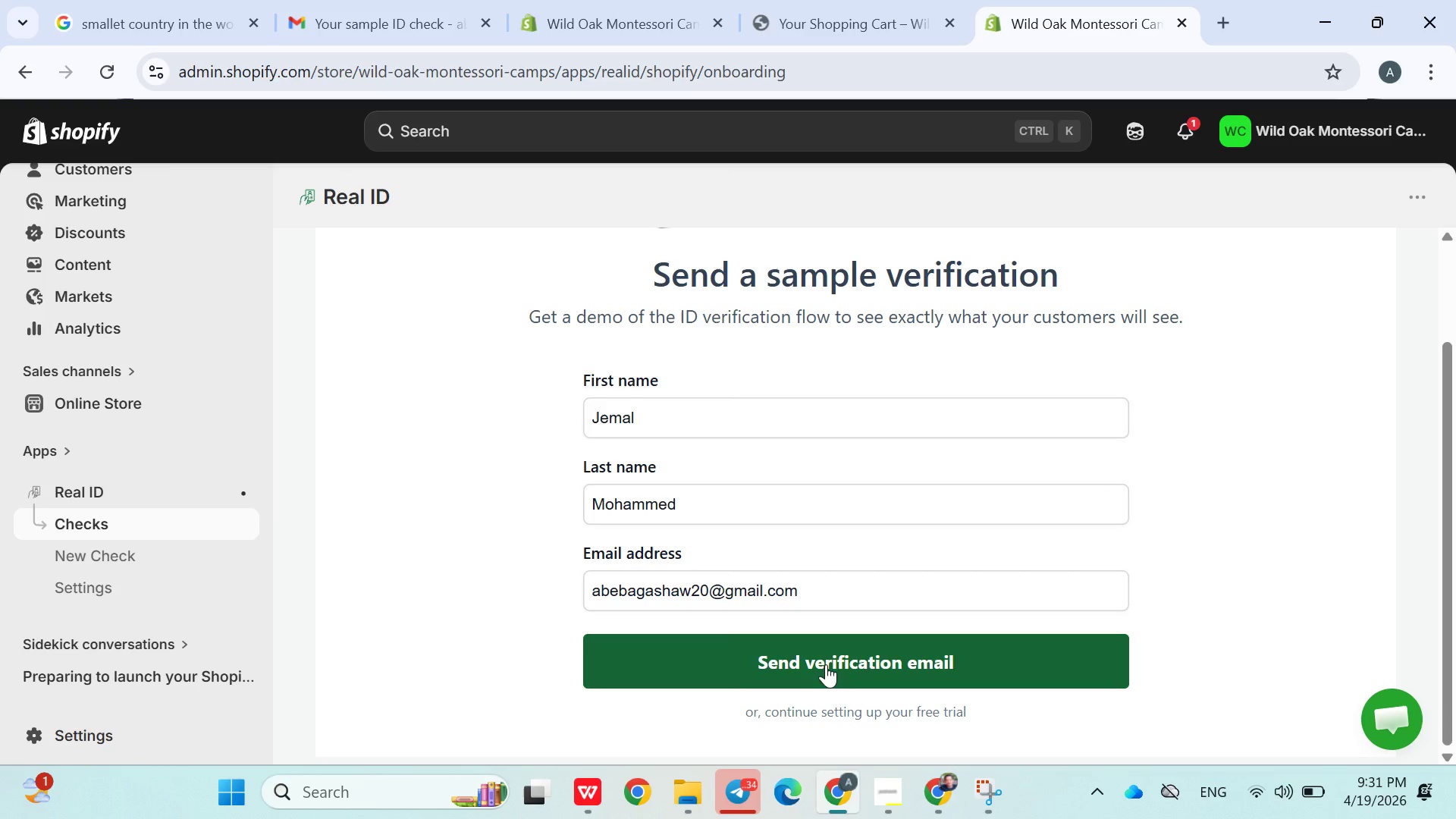 
left_click([111, 584])
 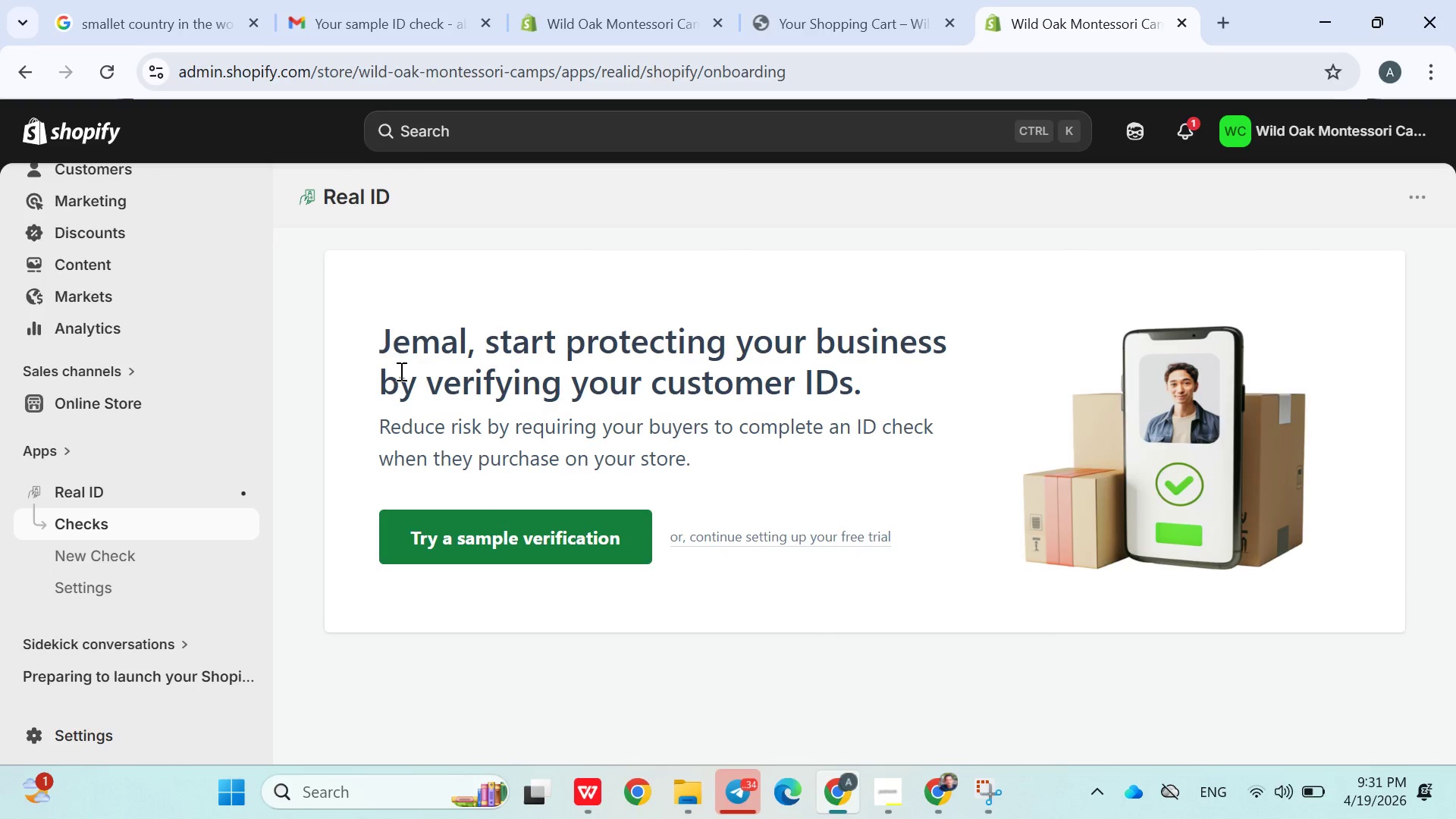 
wait(12.0)
 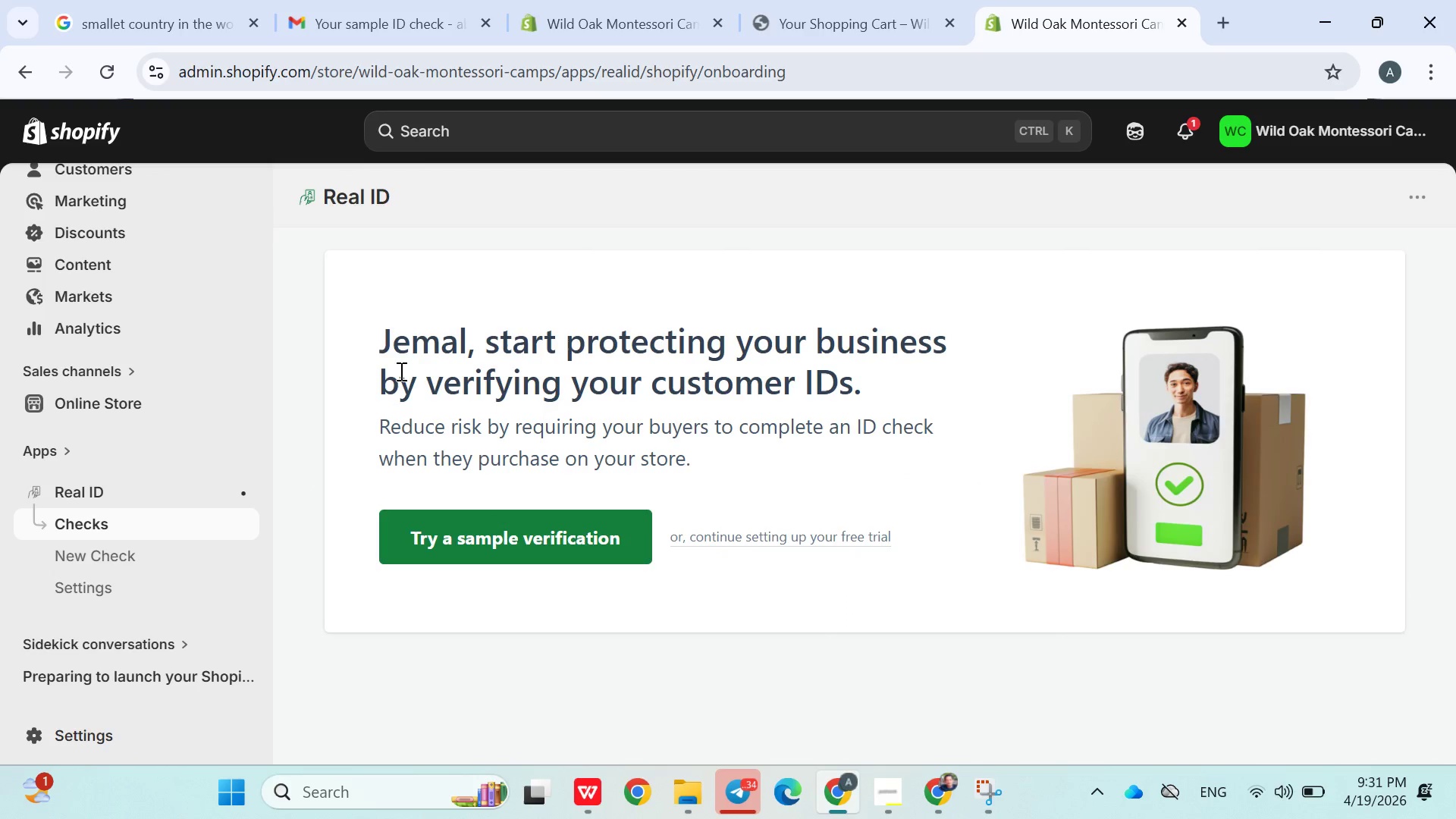 
left_click([645, 13])
 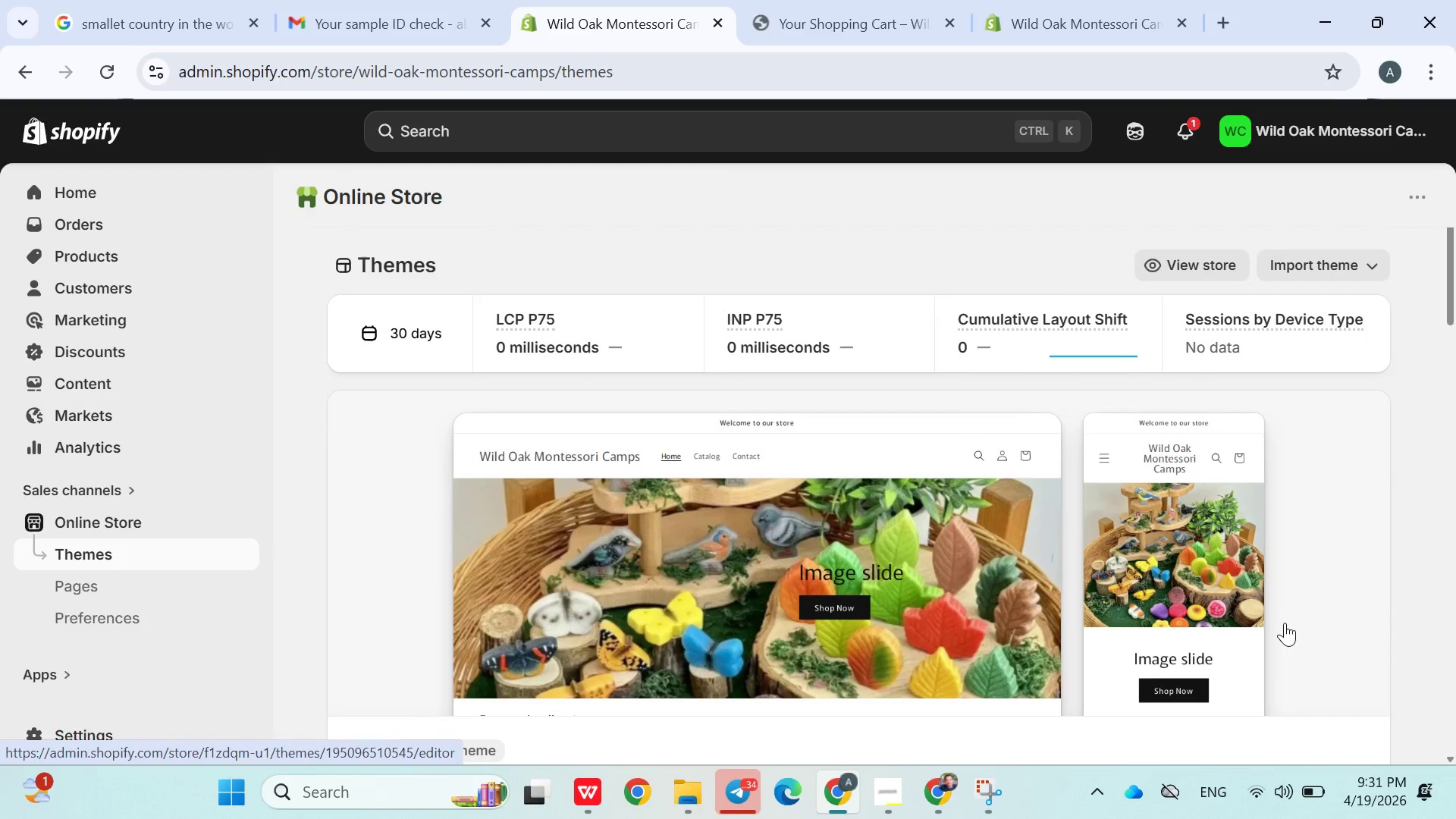 
left_click([1315, 653])
 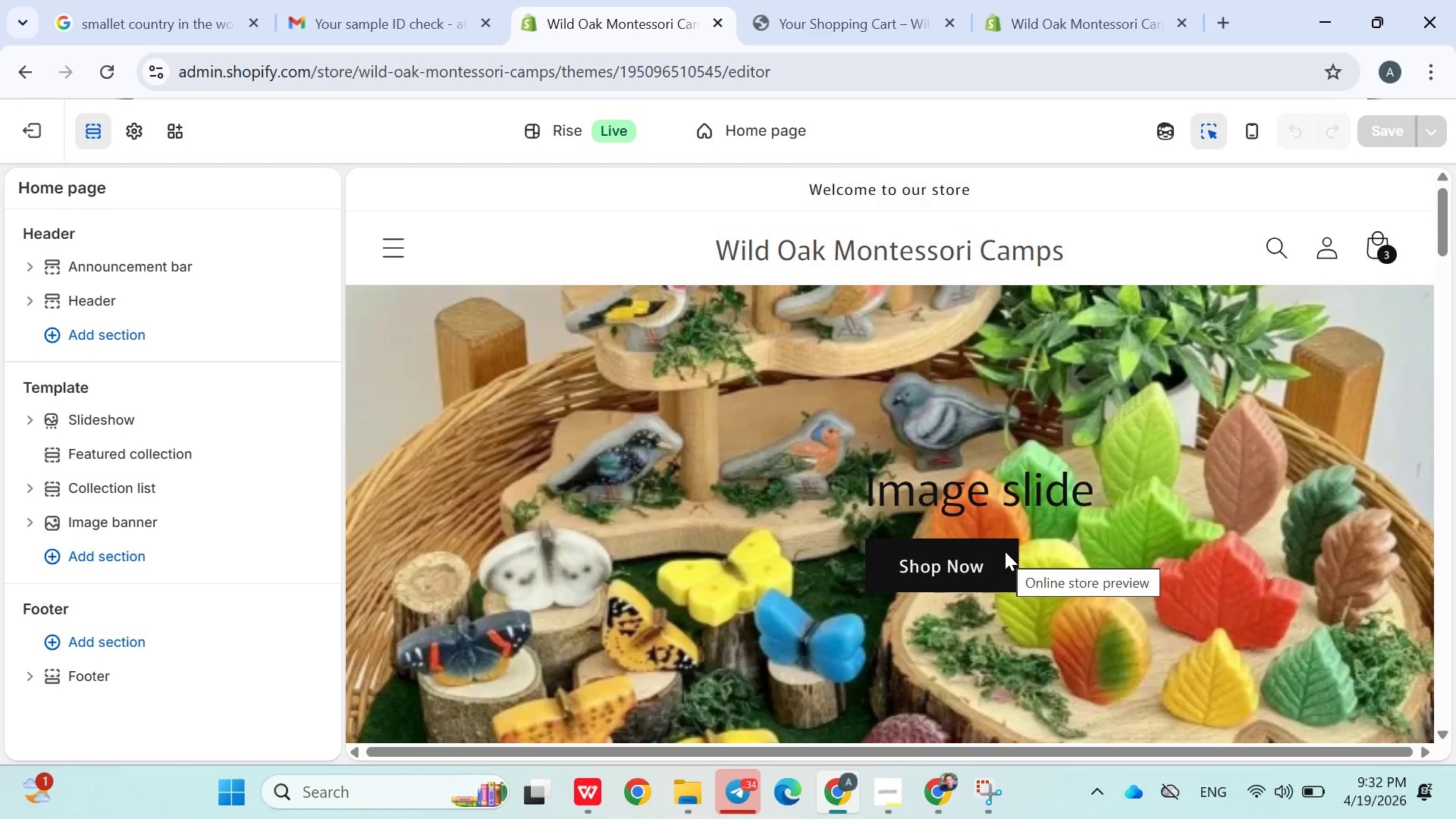 
wait(22.38)
 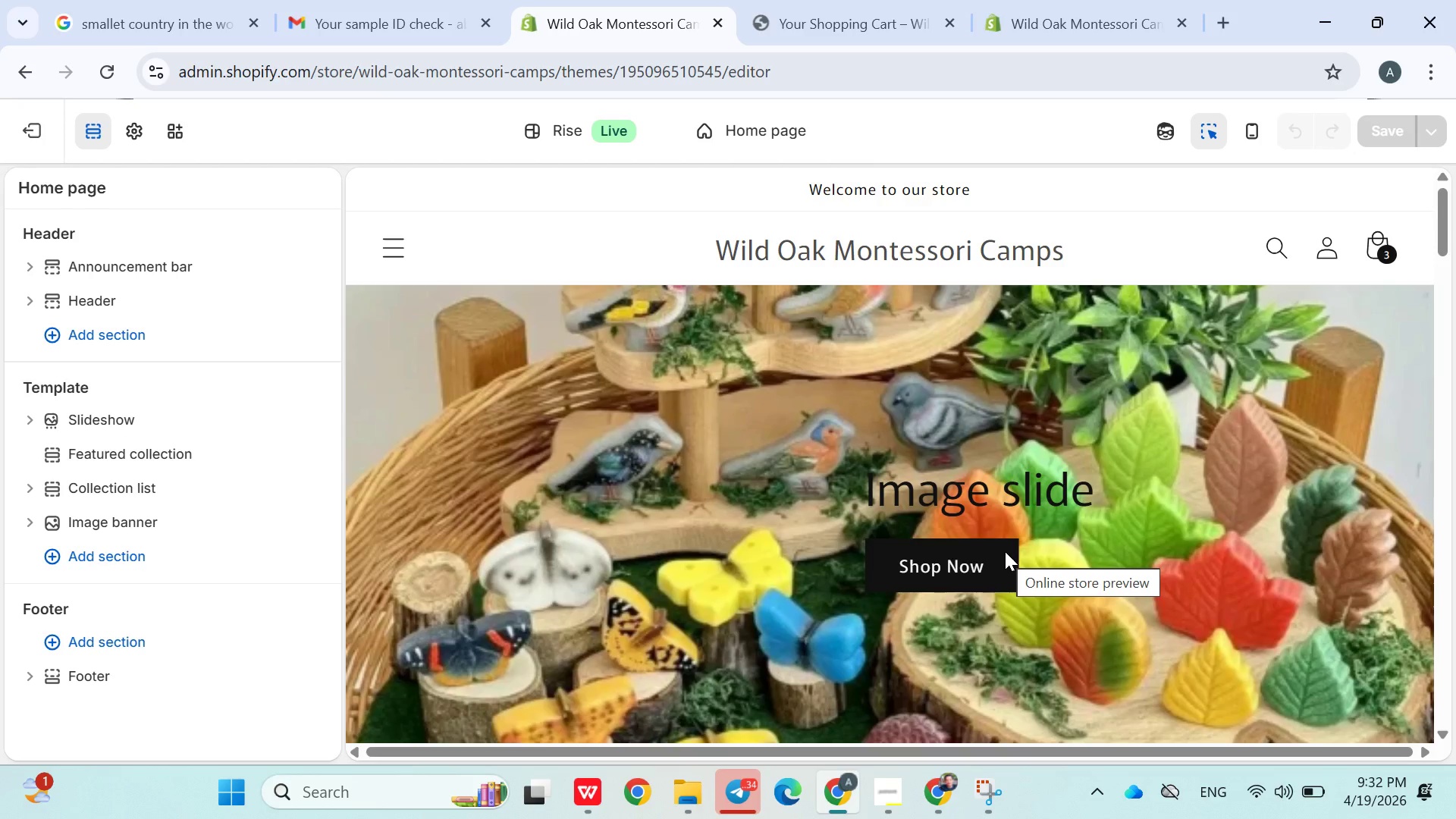 
left_click([1373, 254])
 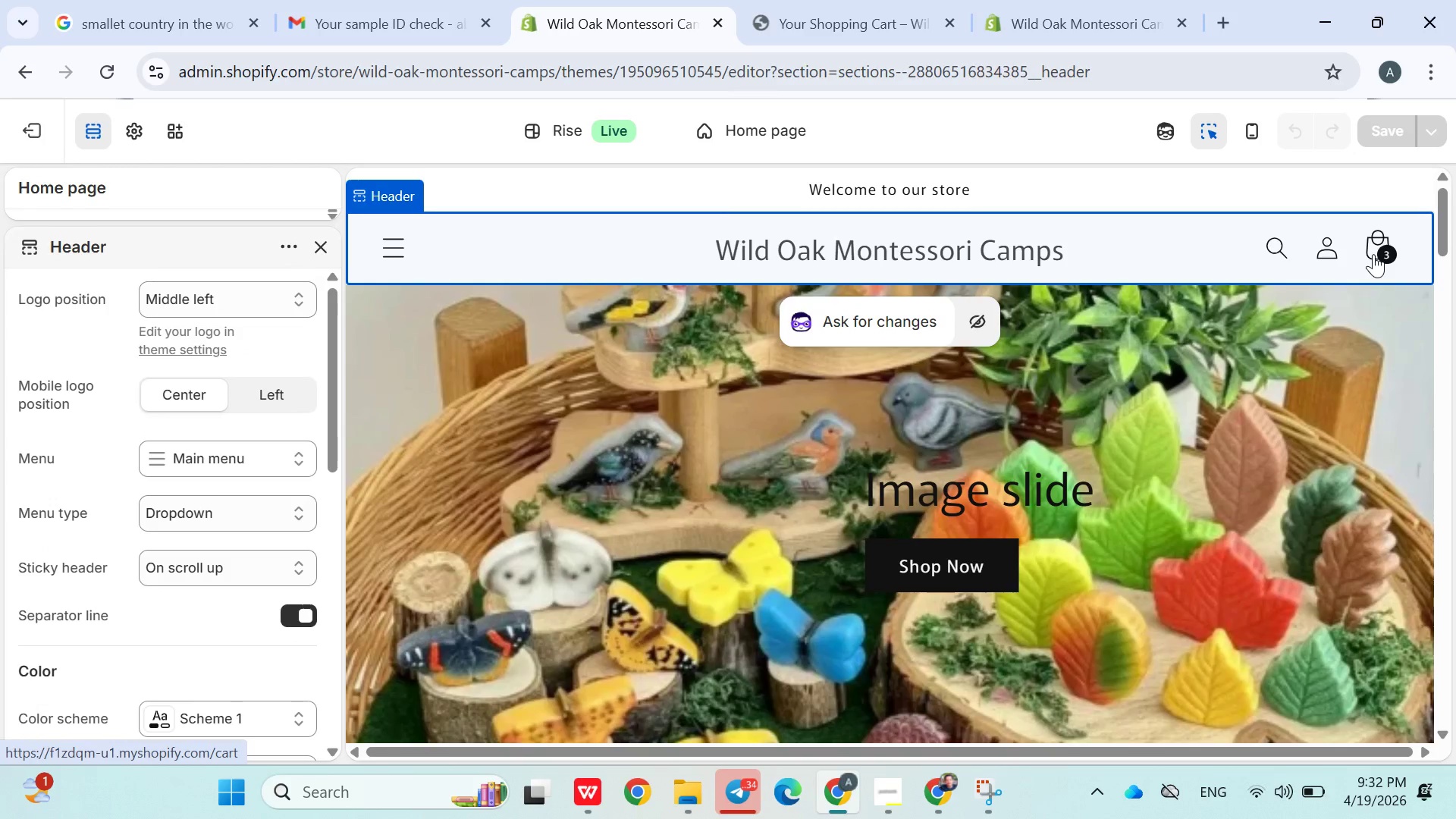 
left_click([1385, 253])
 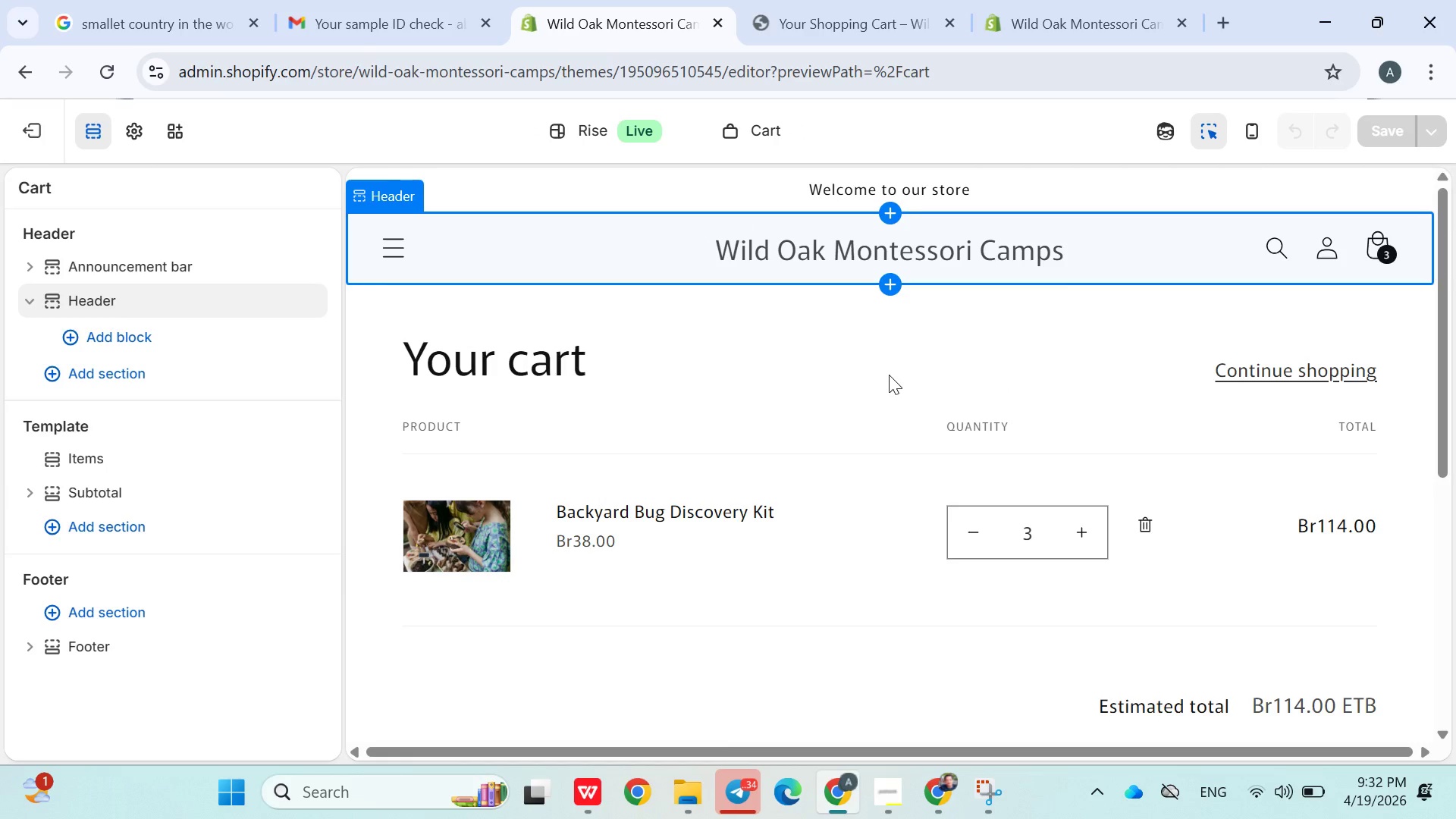 
wait(18.89)
 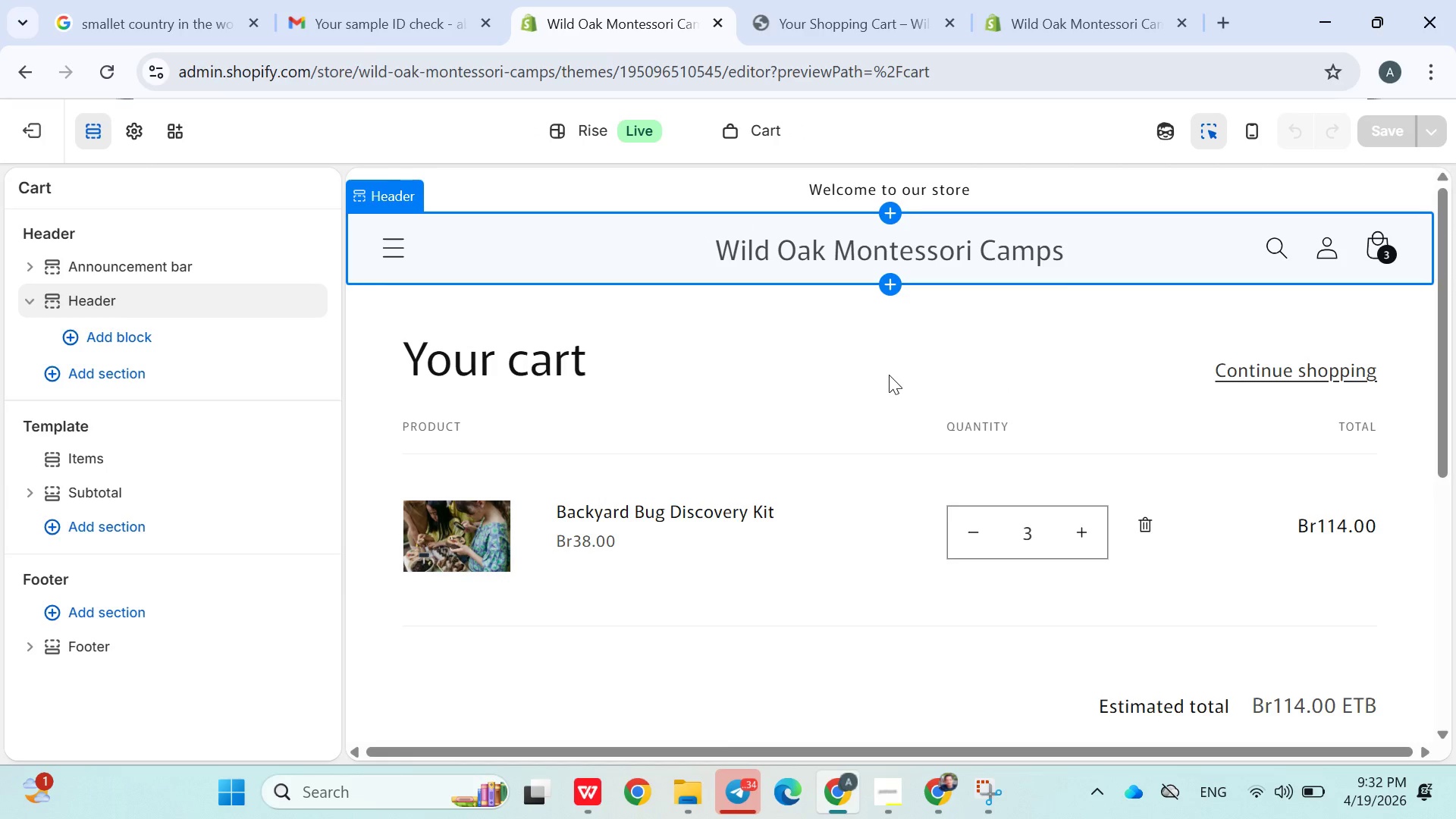 
left_click([41, 144])
 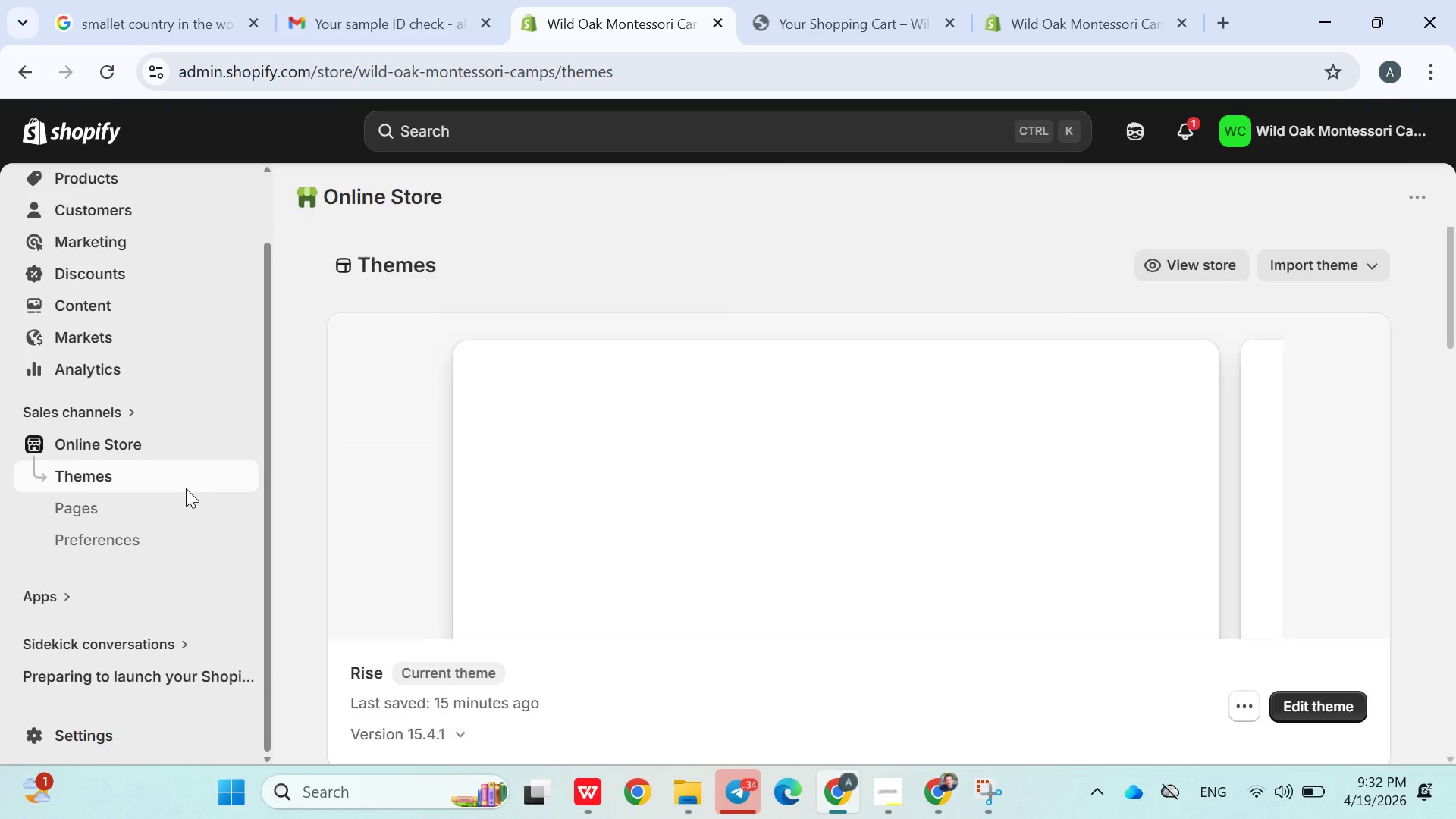 
left_click([106, 749])
 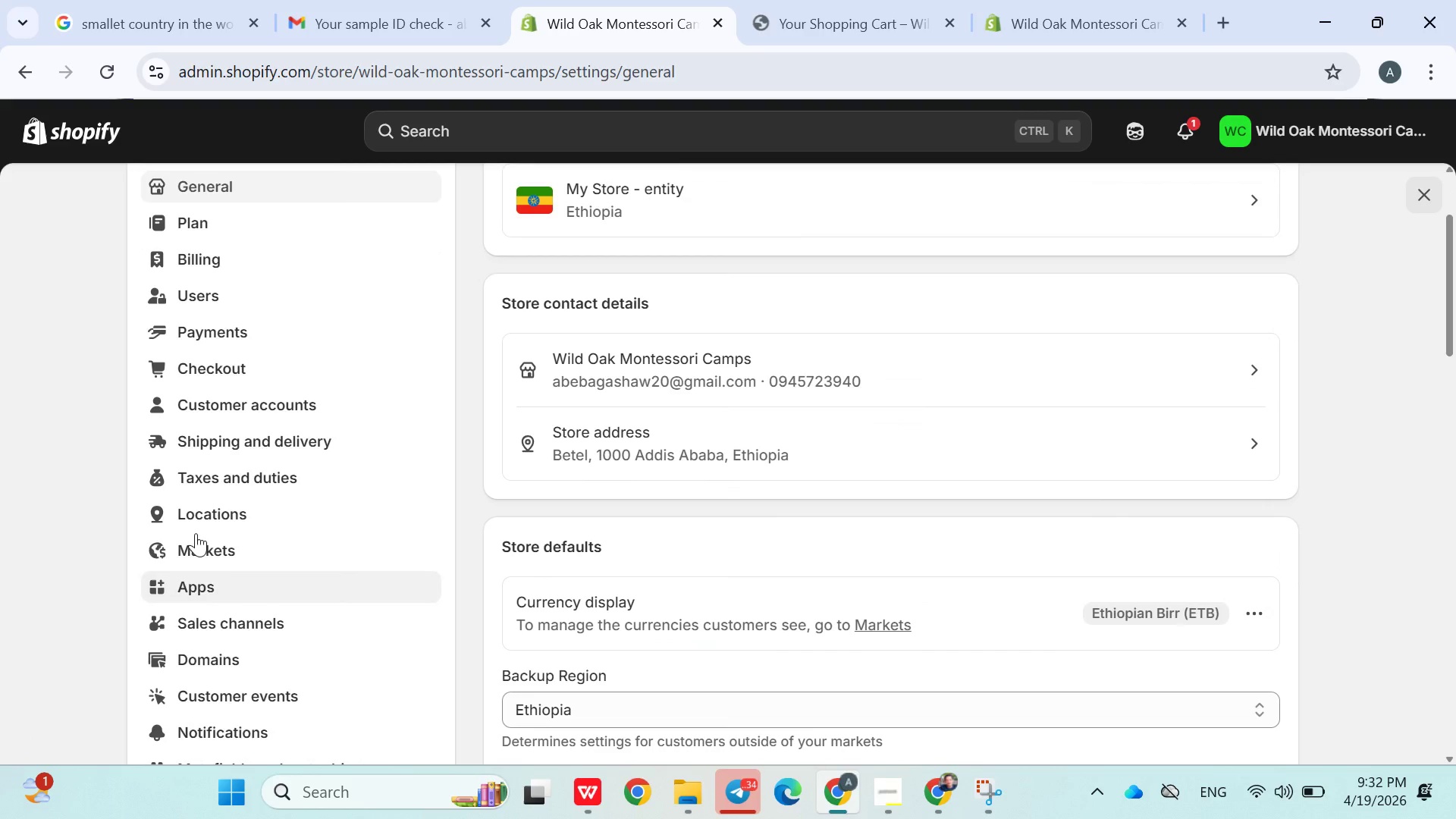 
wait(6.75)
 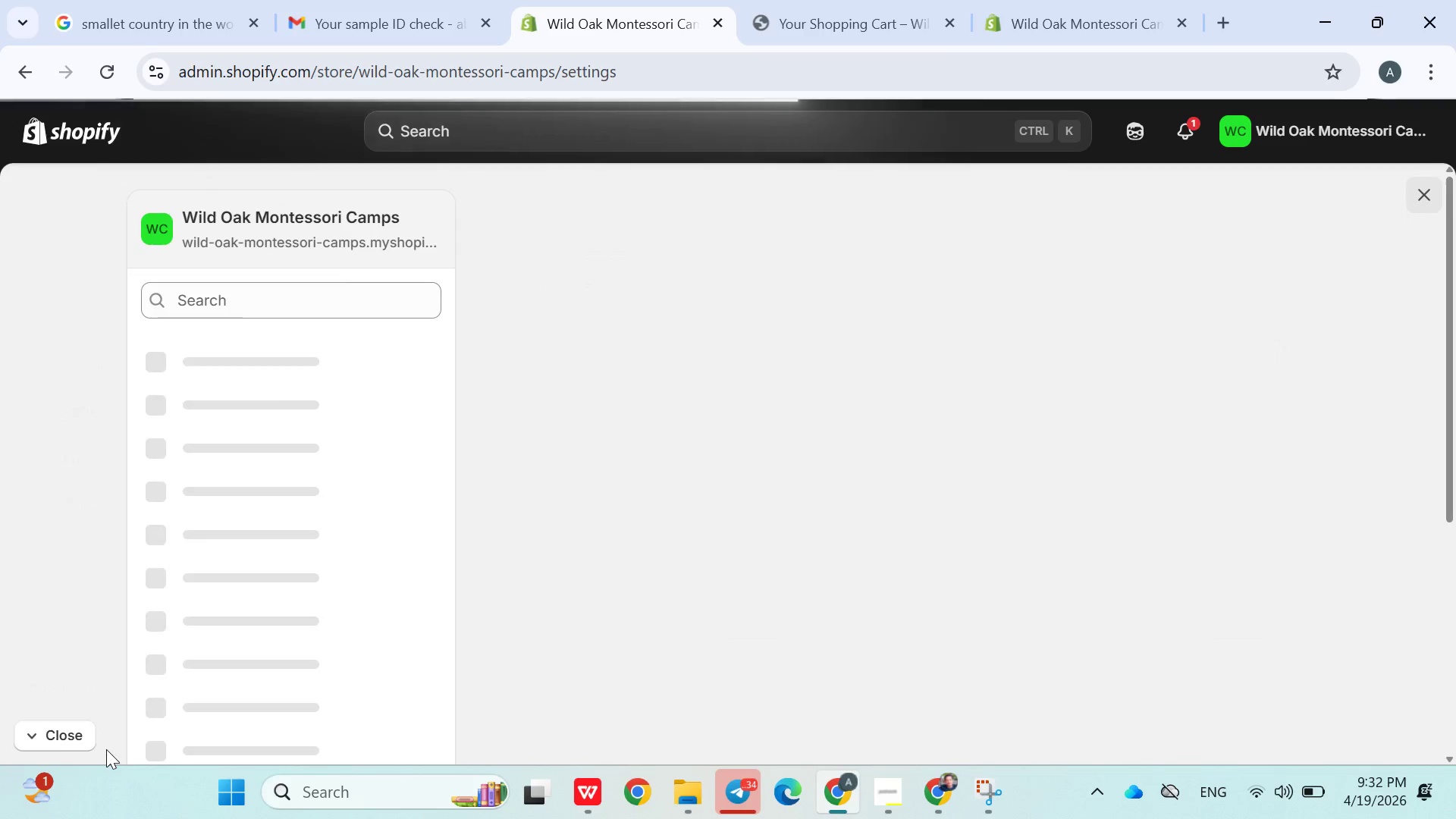 
left_click([259, 590])
 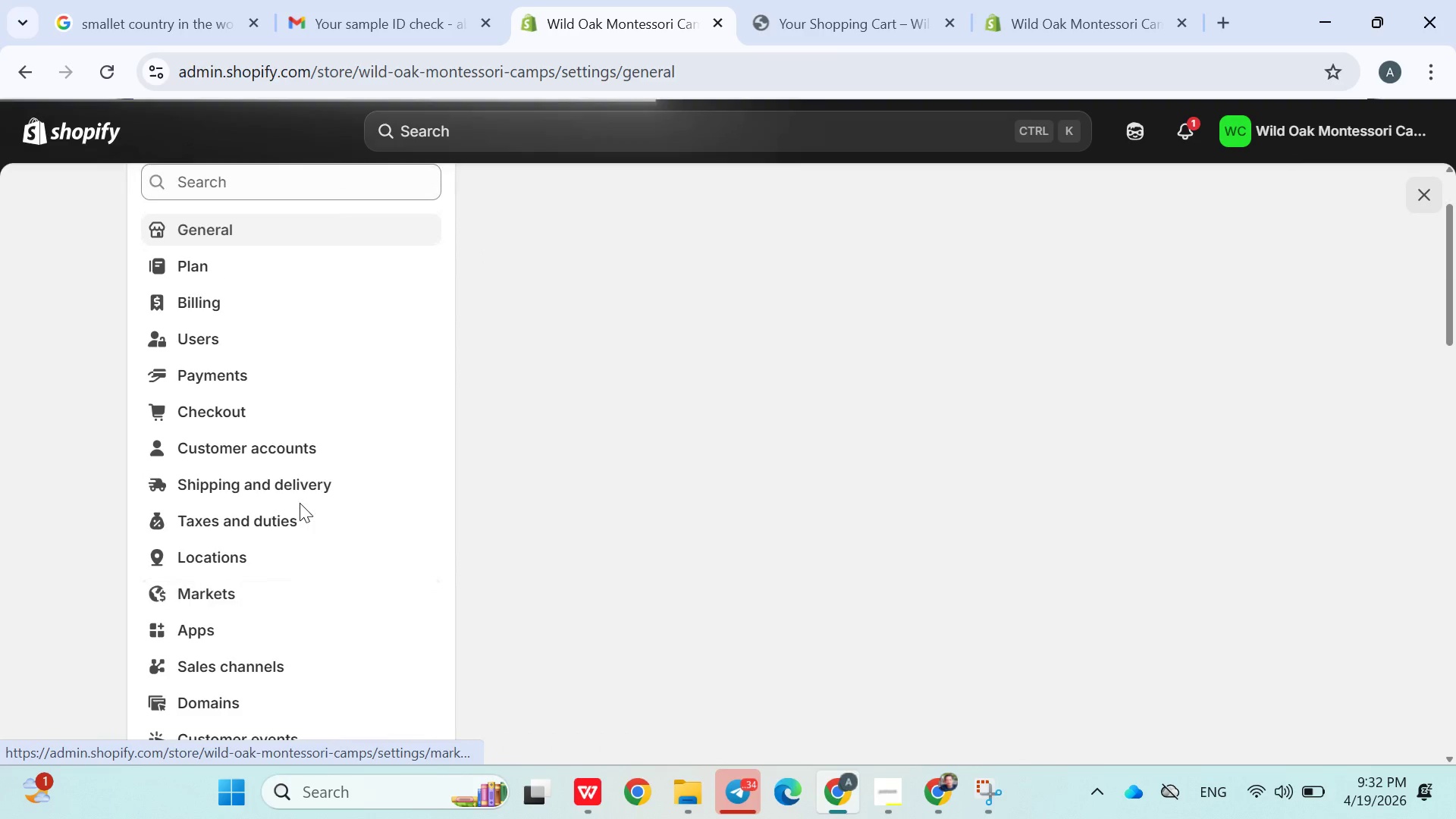 
left_click([236, 419])
 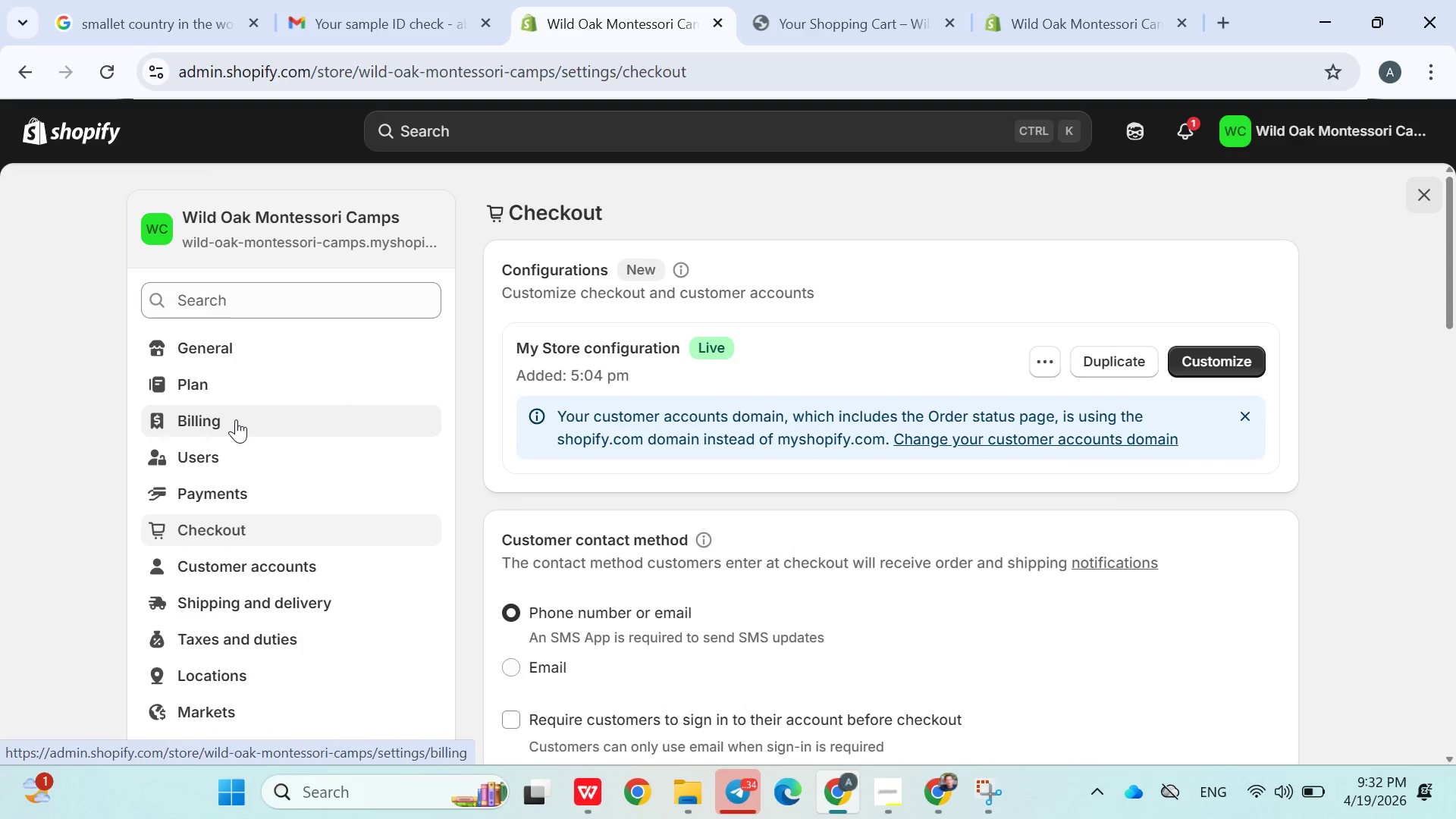 
wait(7.93)
 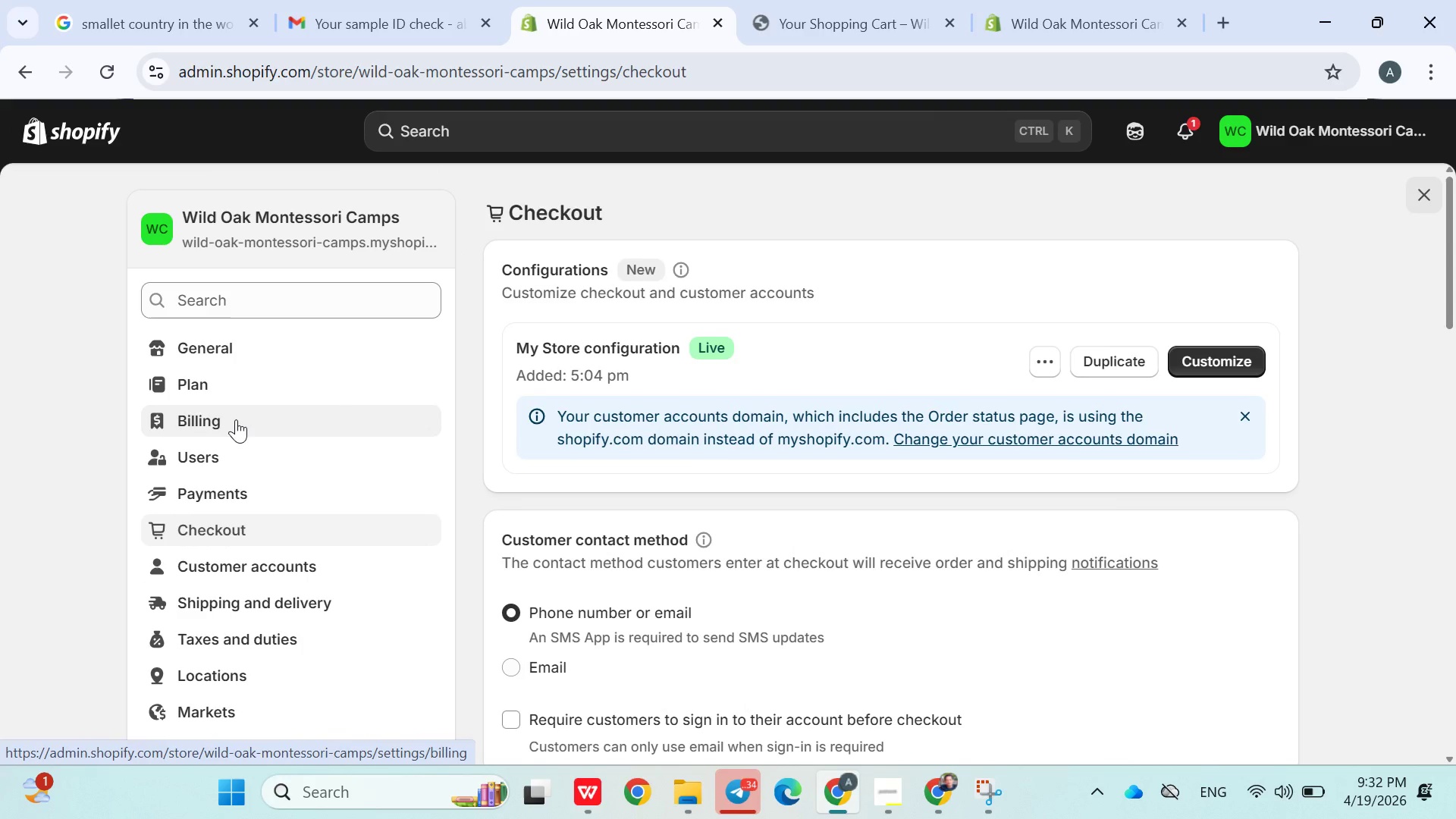 
mouse_move([584, 478])
 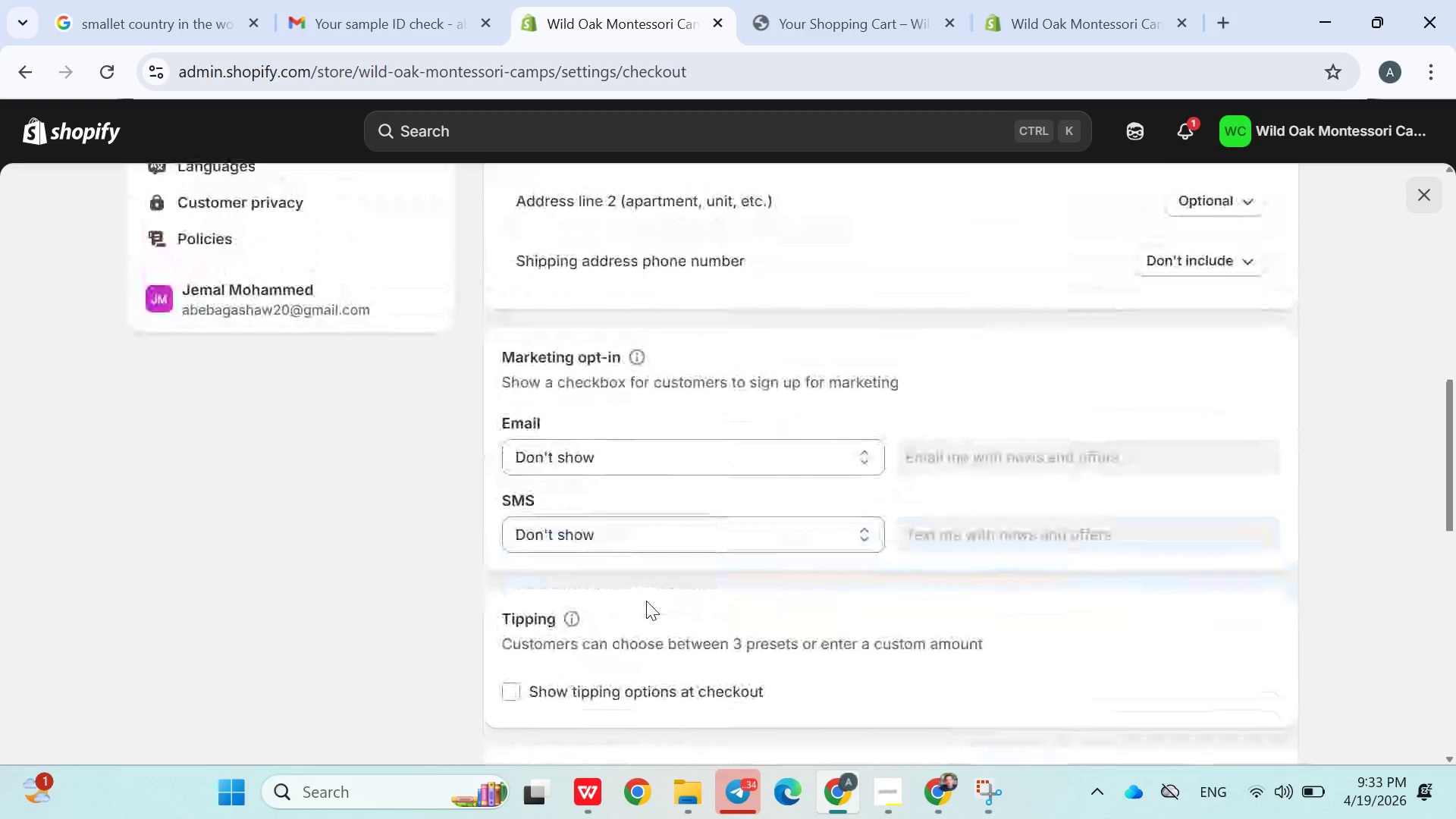 
wait(27.01)
 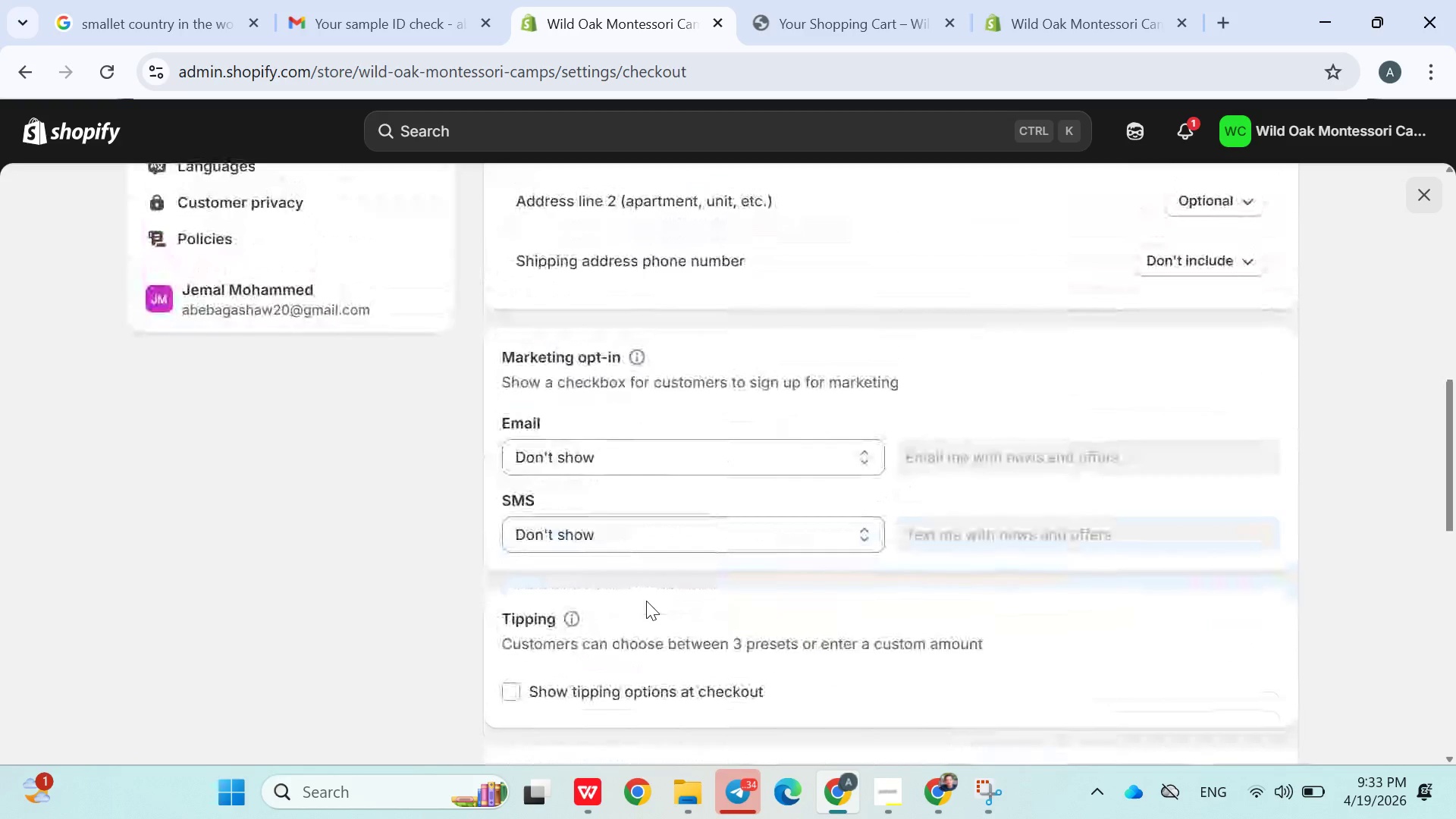 
mouse_move([695, 570])
 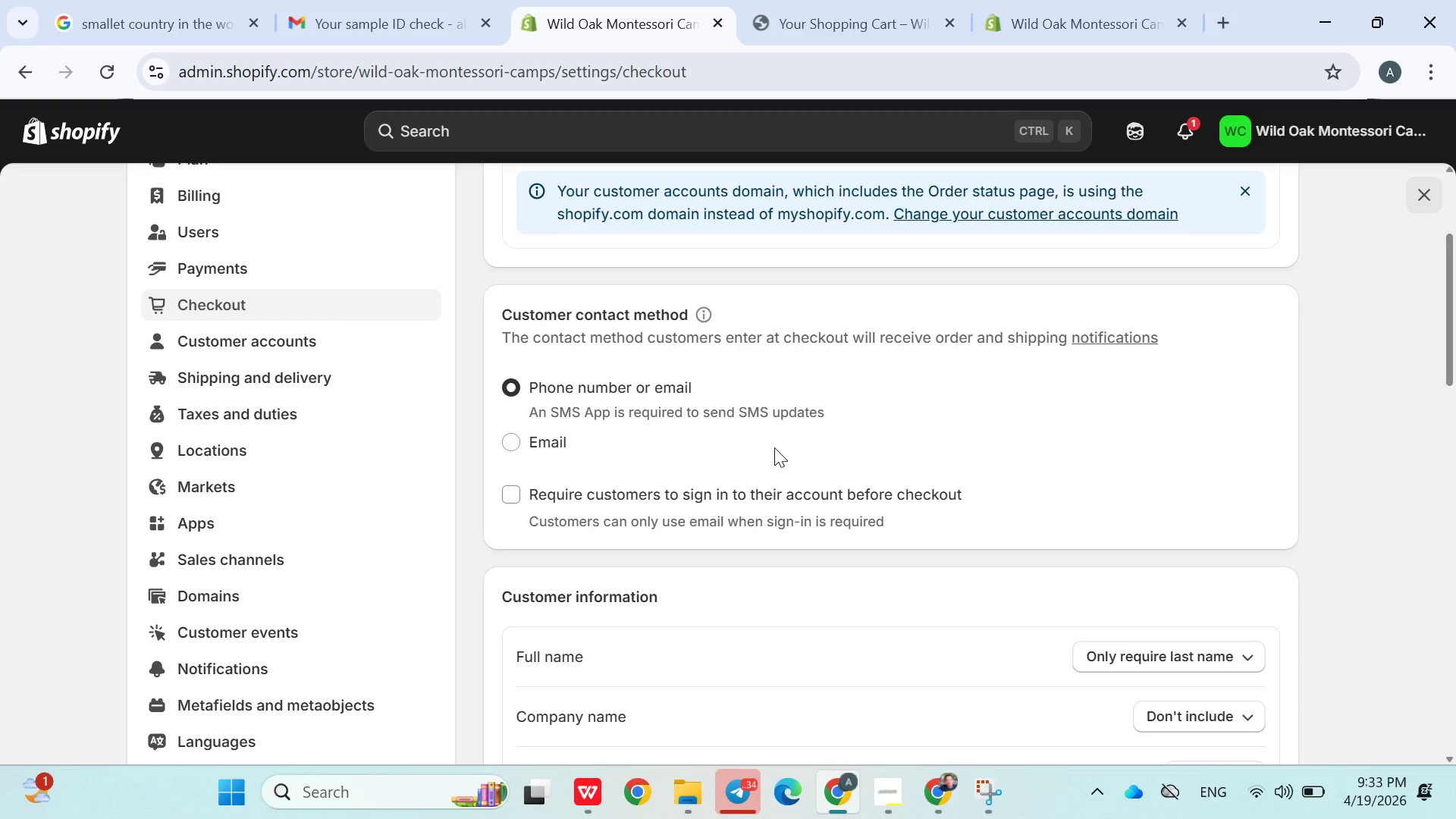 
wait(20.82)
 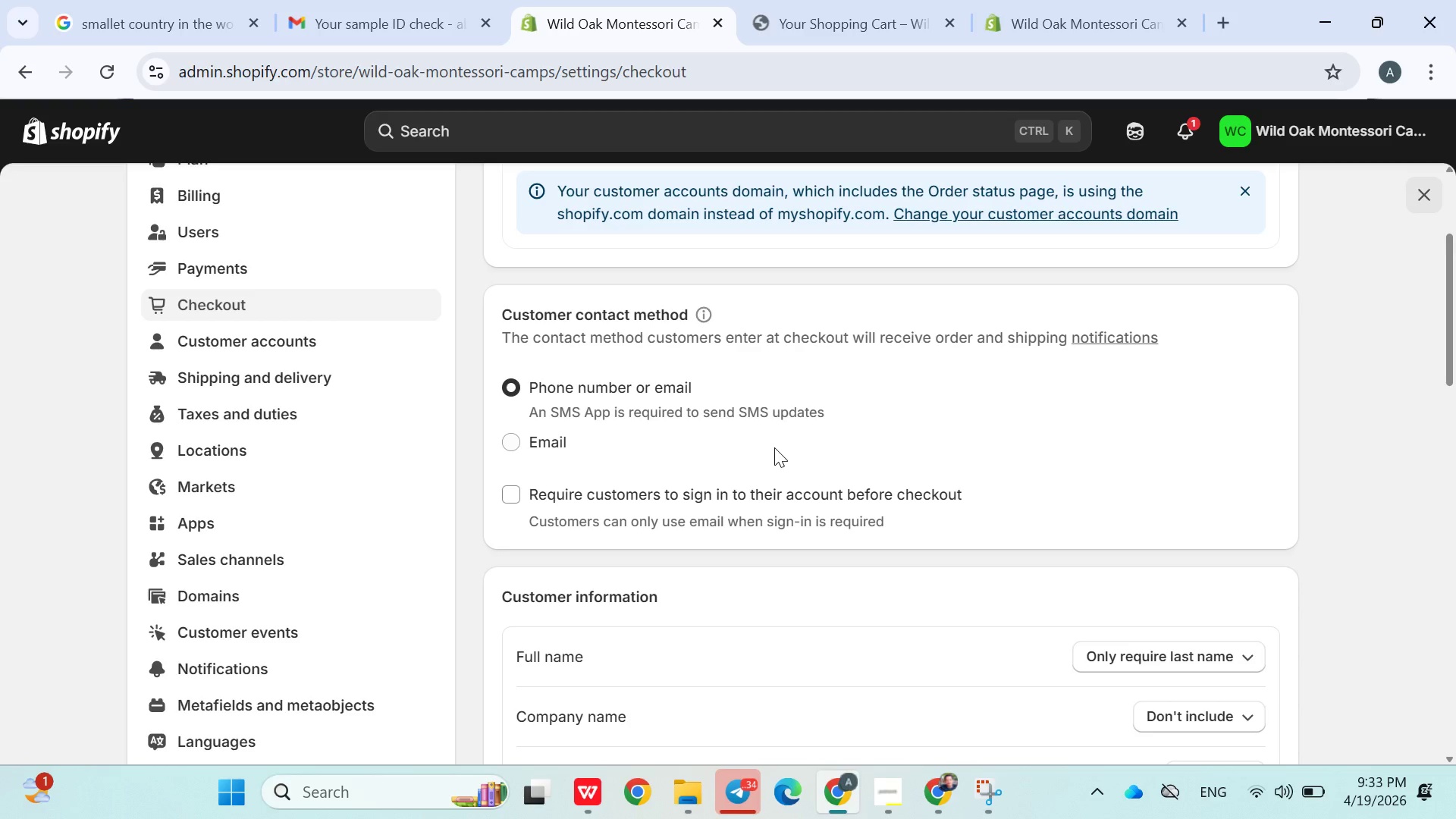 
left_click([231, 306])
 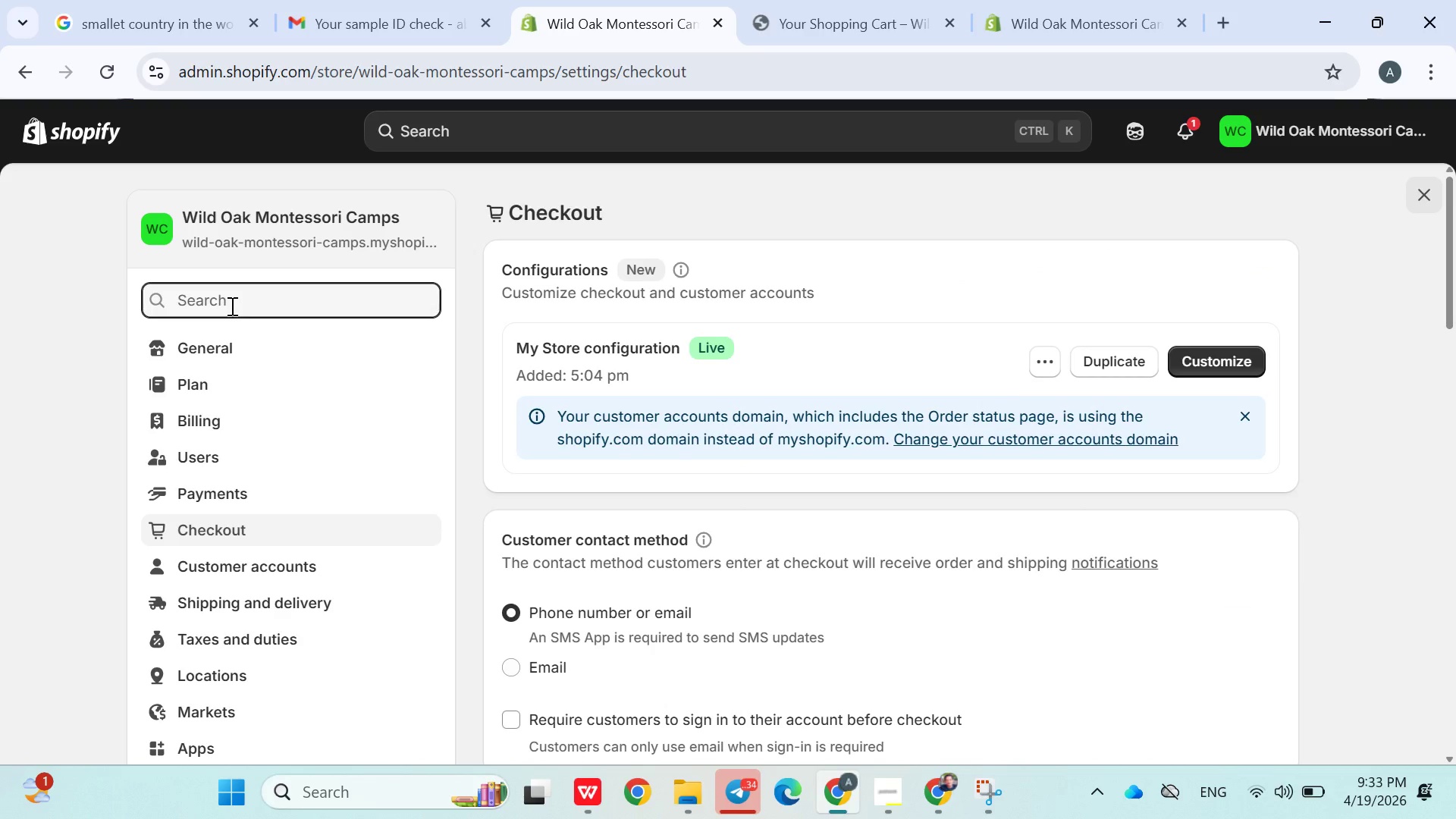 
type(order processing)
 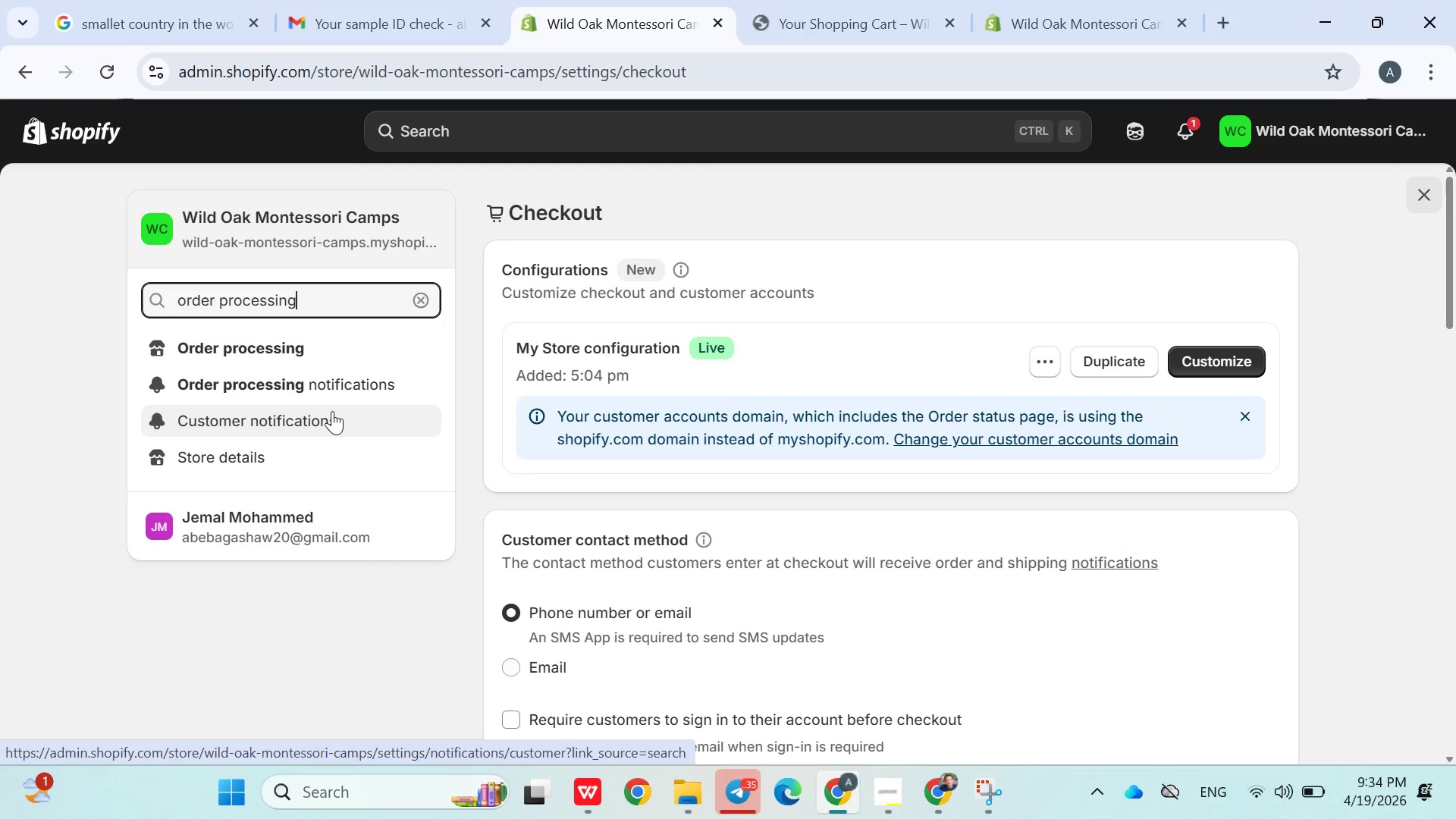 
wait(7.44)
 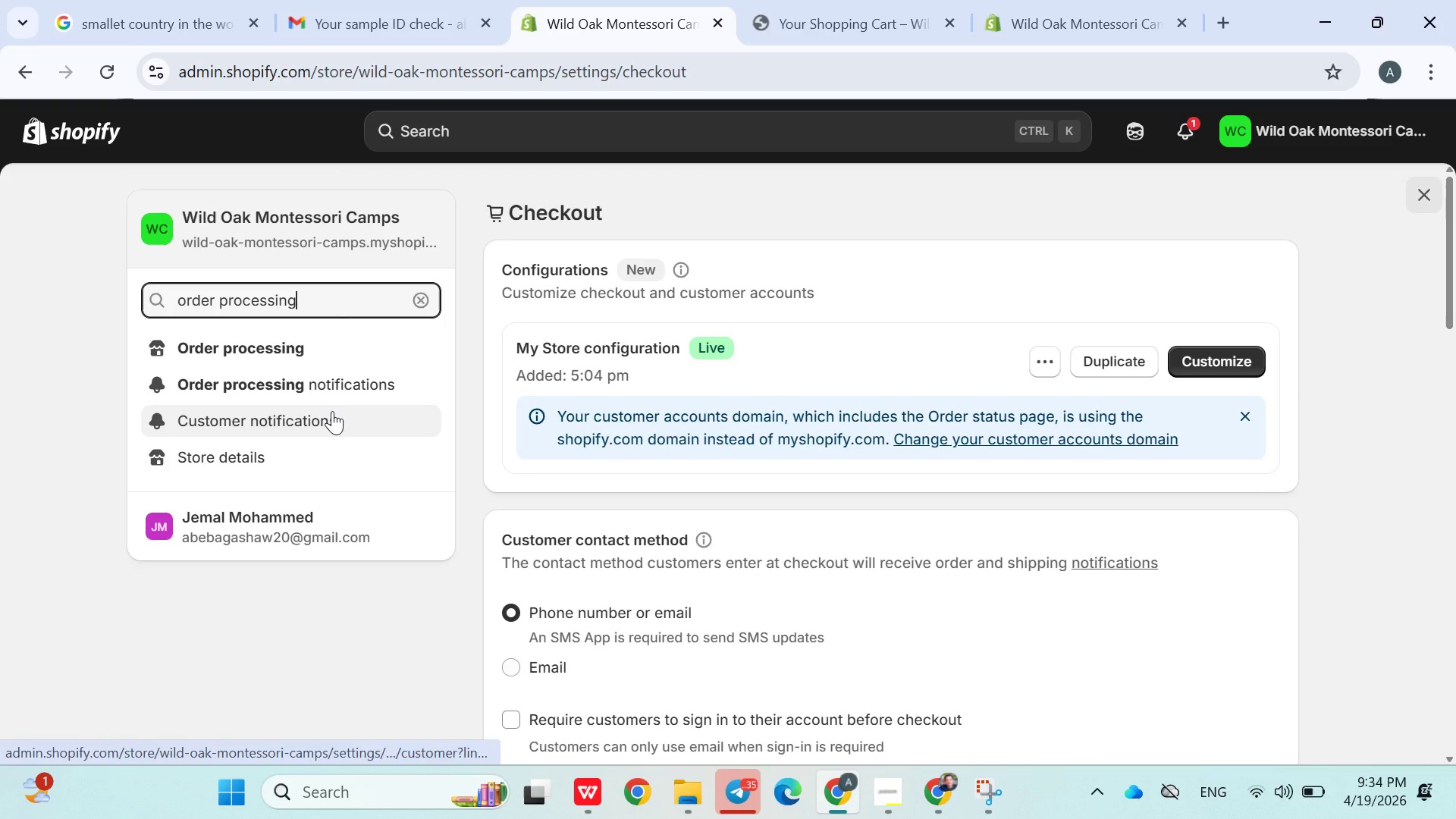 
left_click([282, 343])
 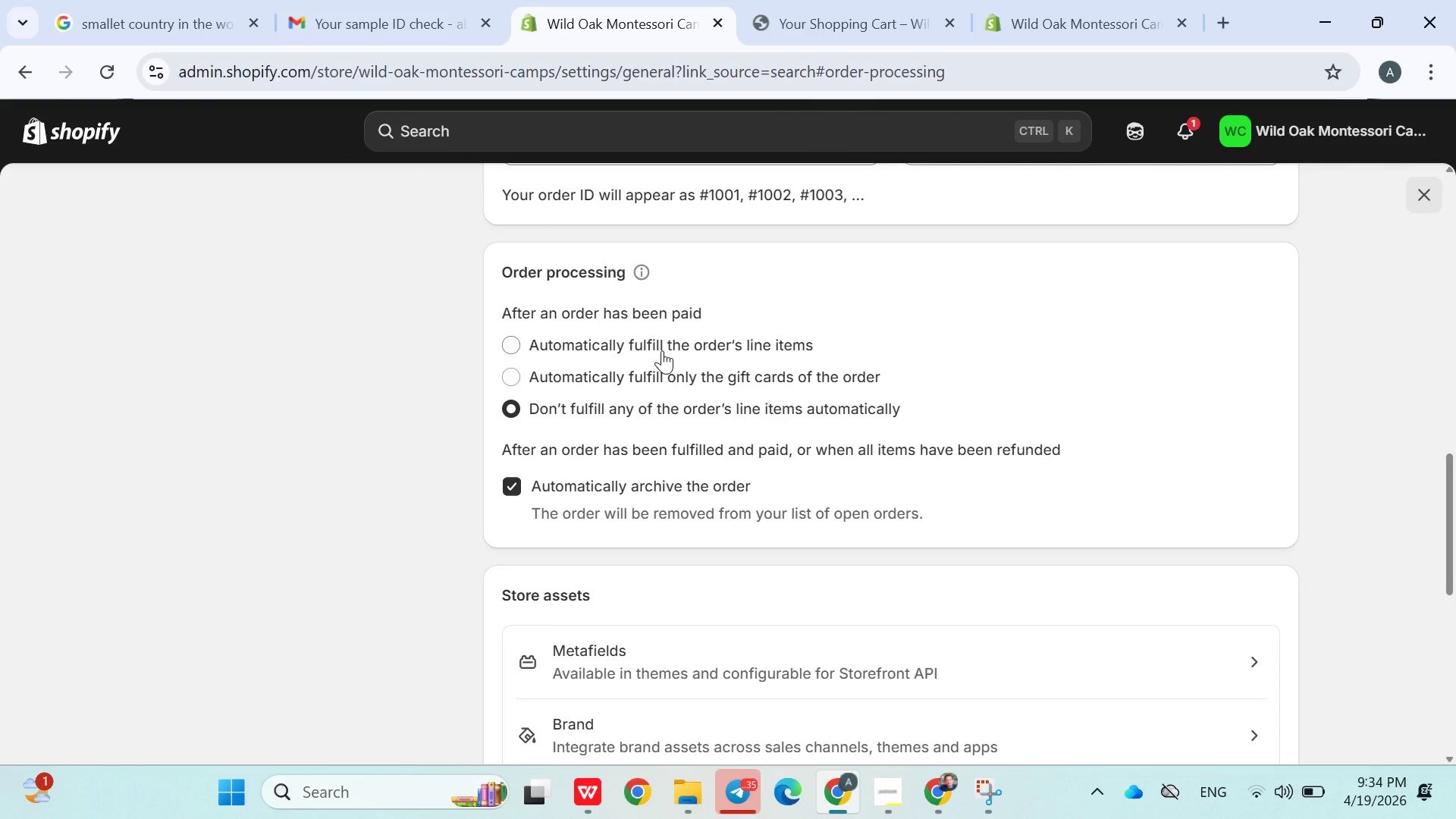 
wait(7.22)
 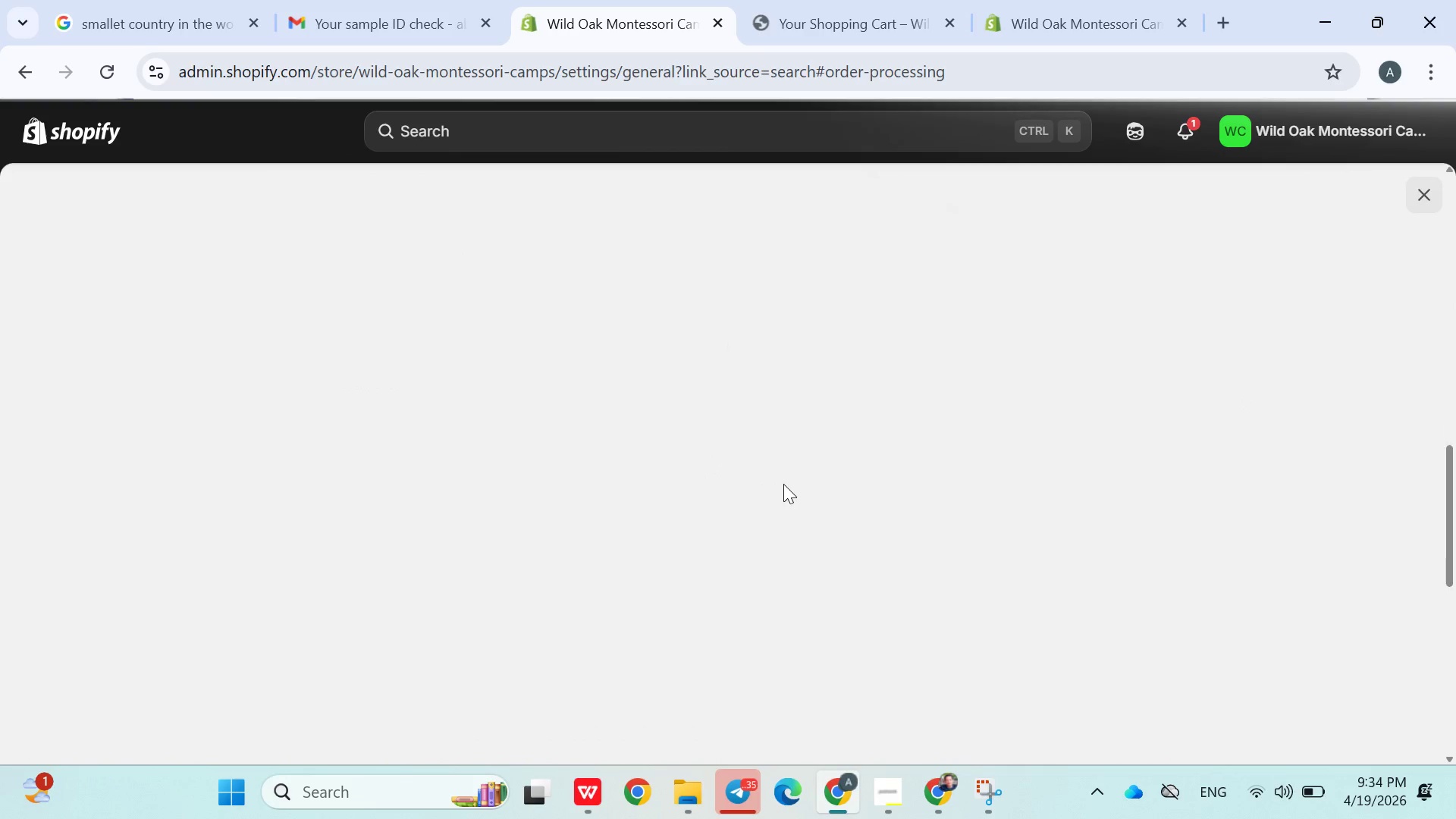 
left_click([645, 384])
 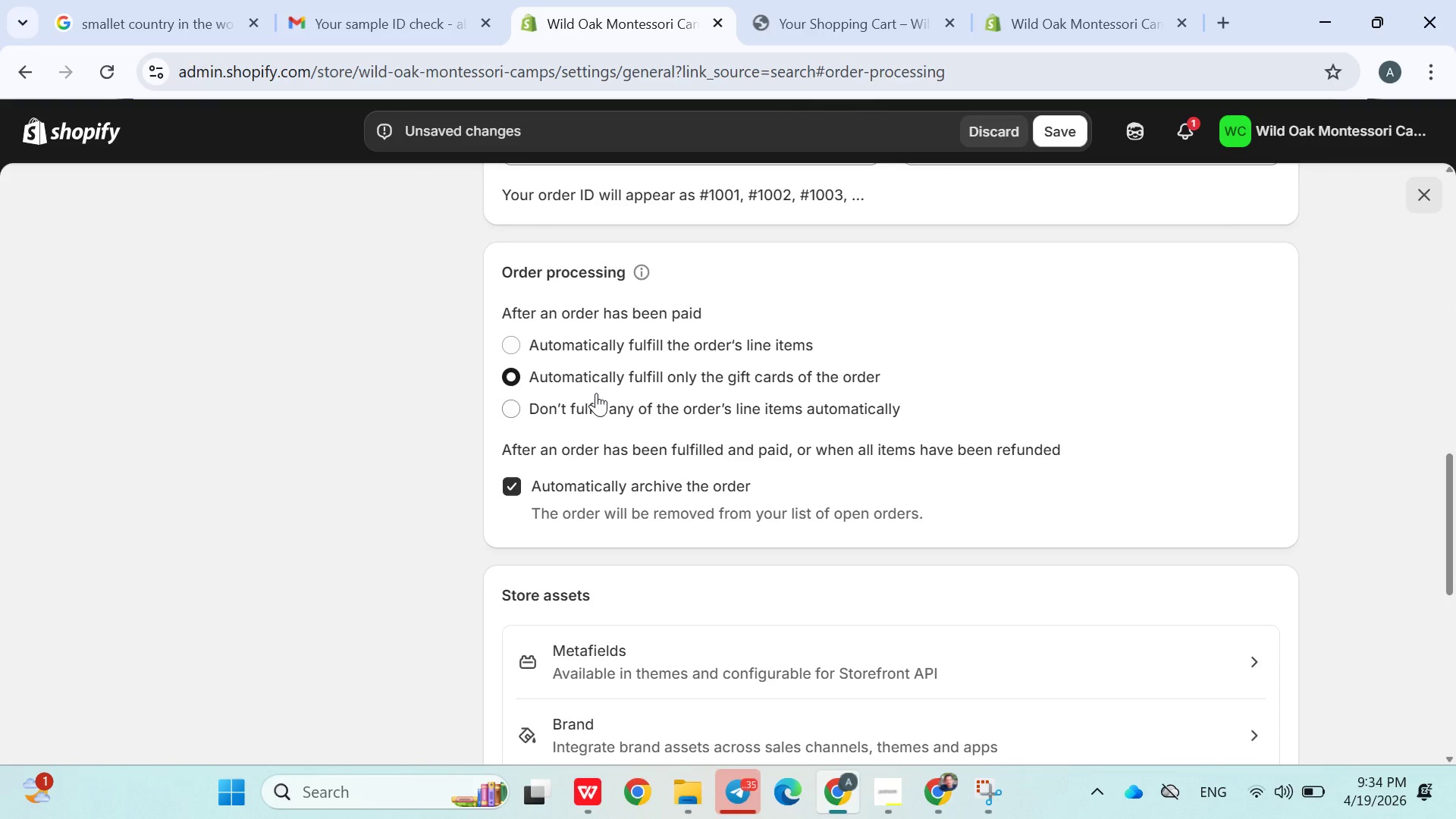 
left_click([596, 397])
 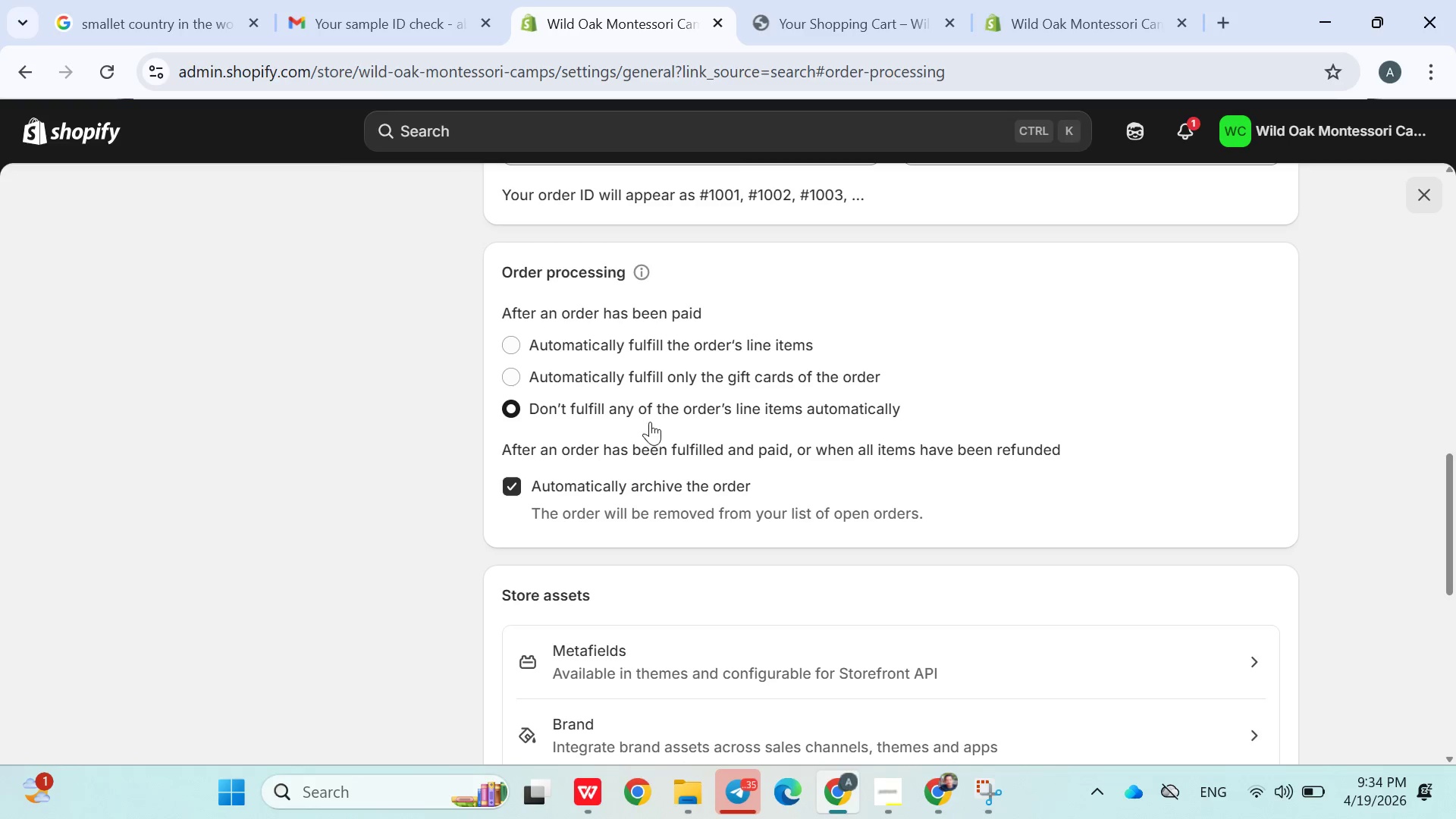 
mouse_move([629, 417])
 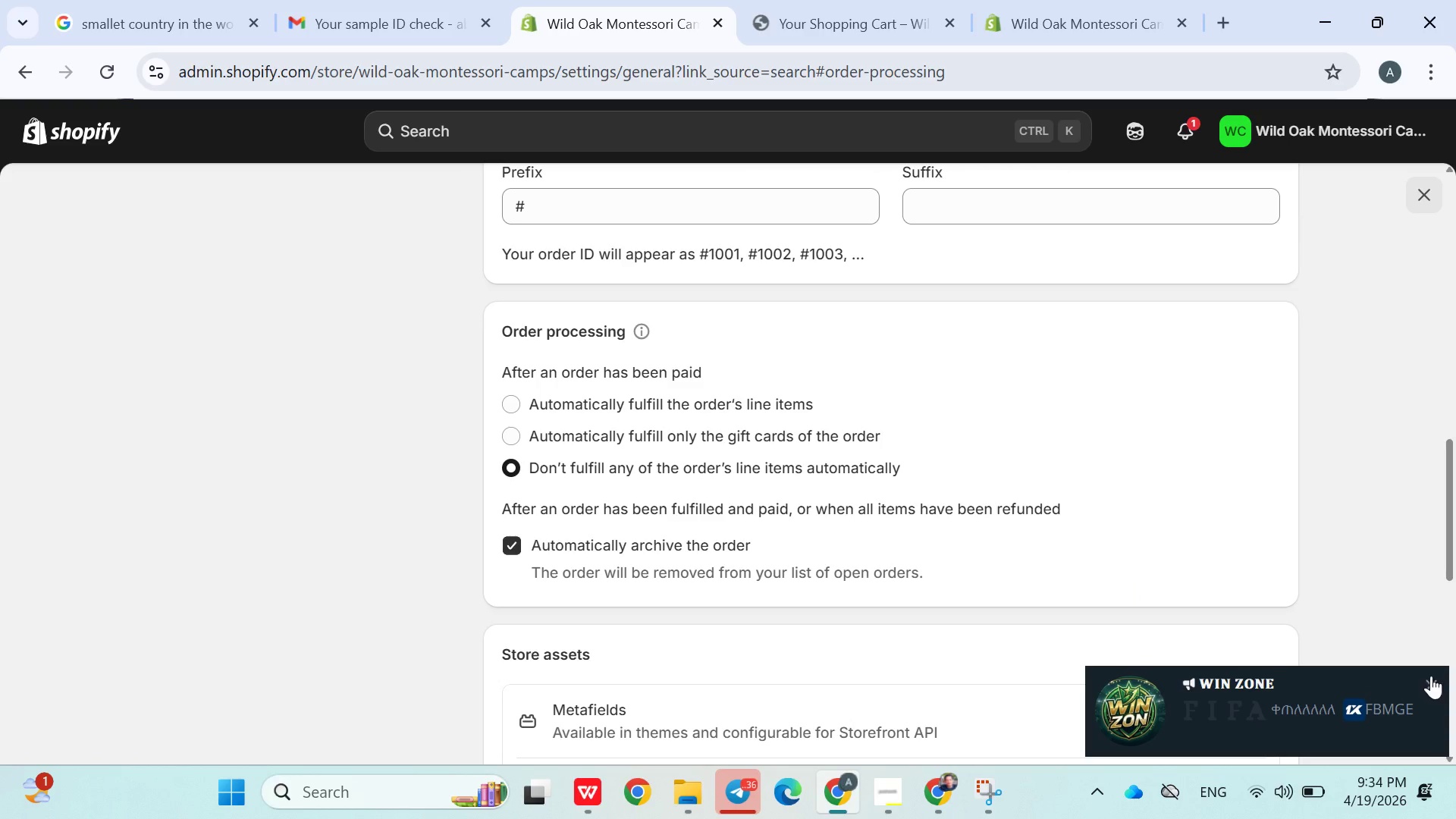 
left_click([1433, 677])
 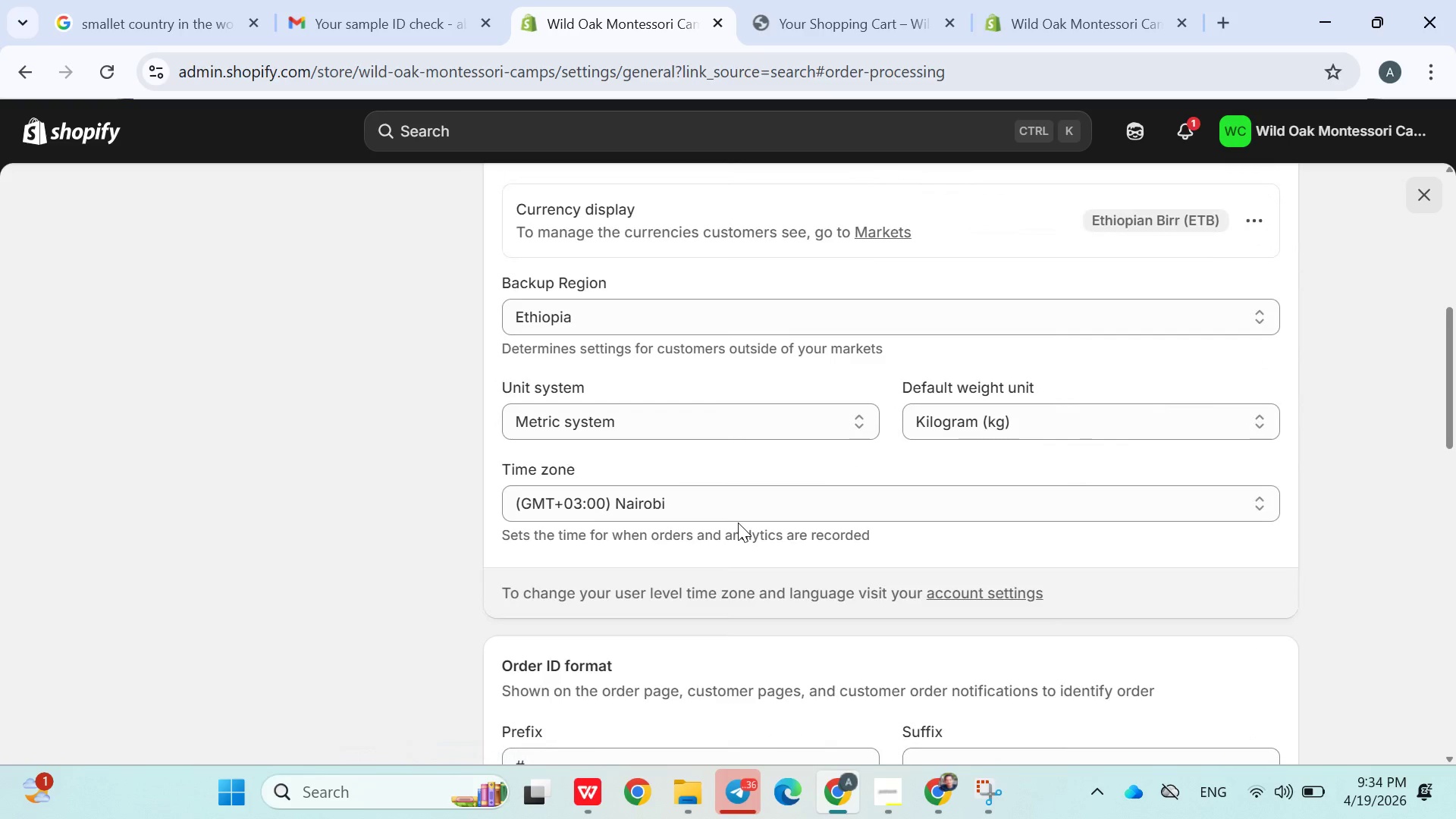 
wait(21.45)
 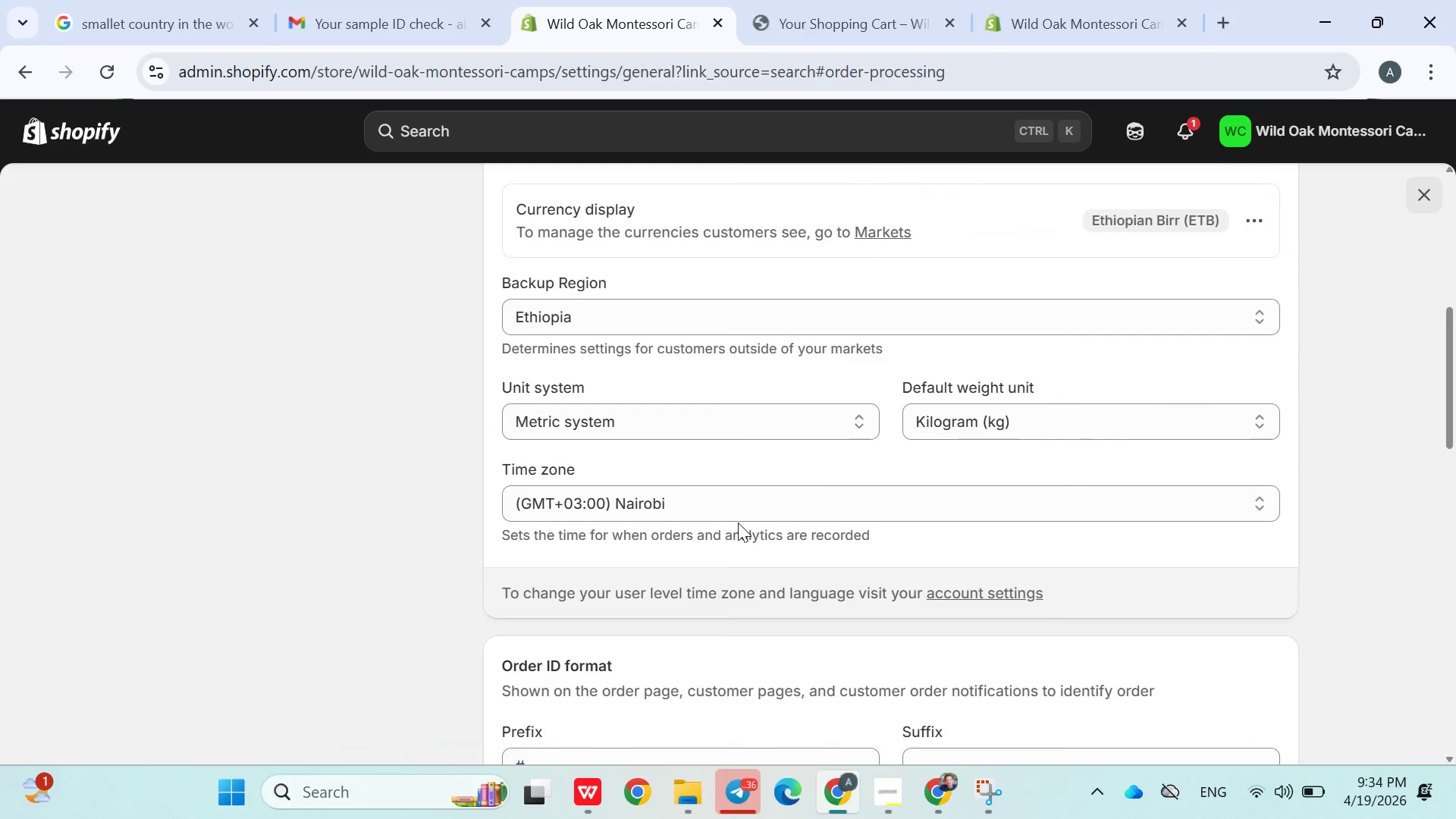 
double_click([241, 307])
 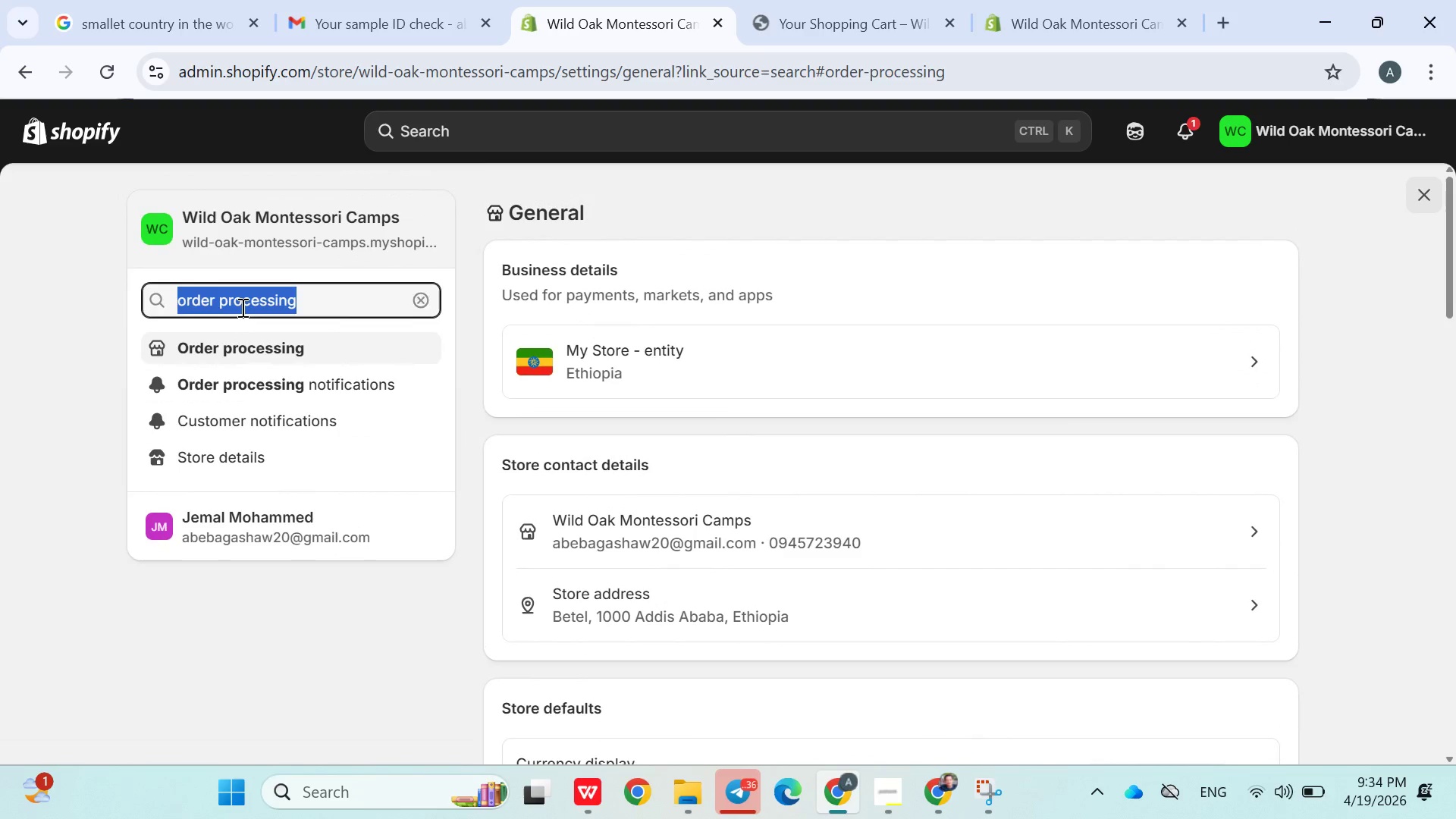 
triple_click([241, 307])
 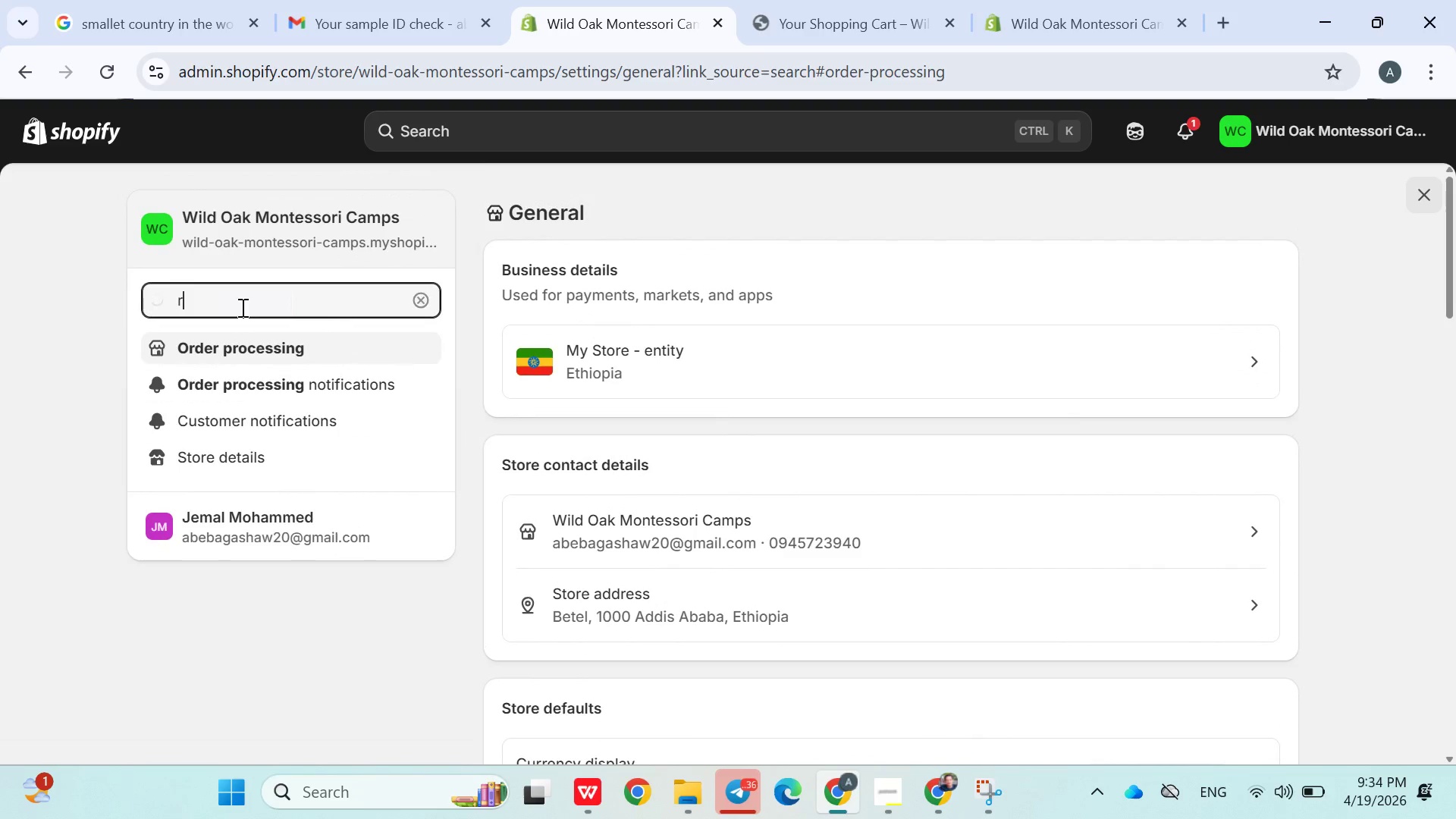 
type(required )
 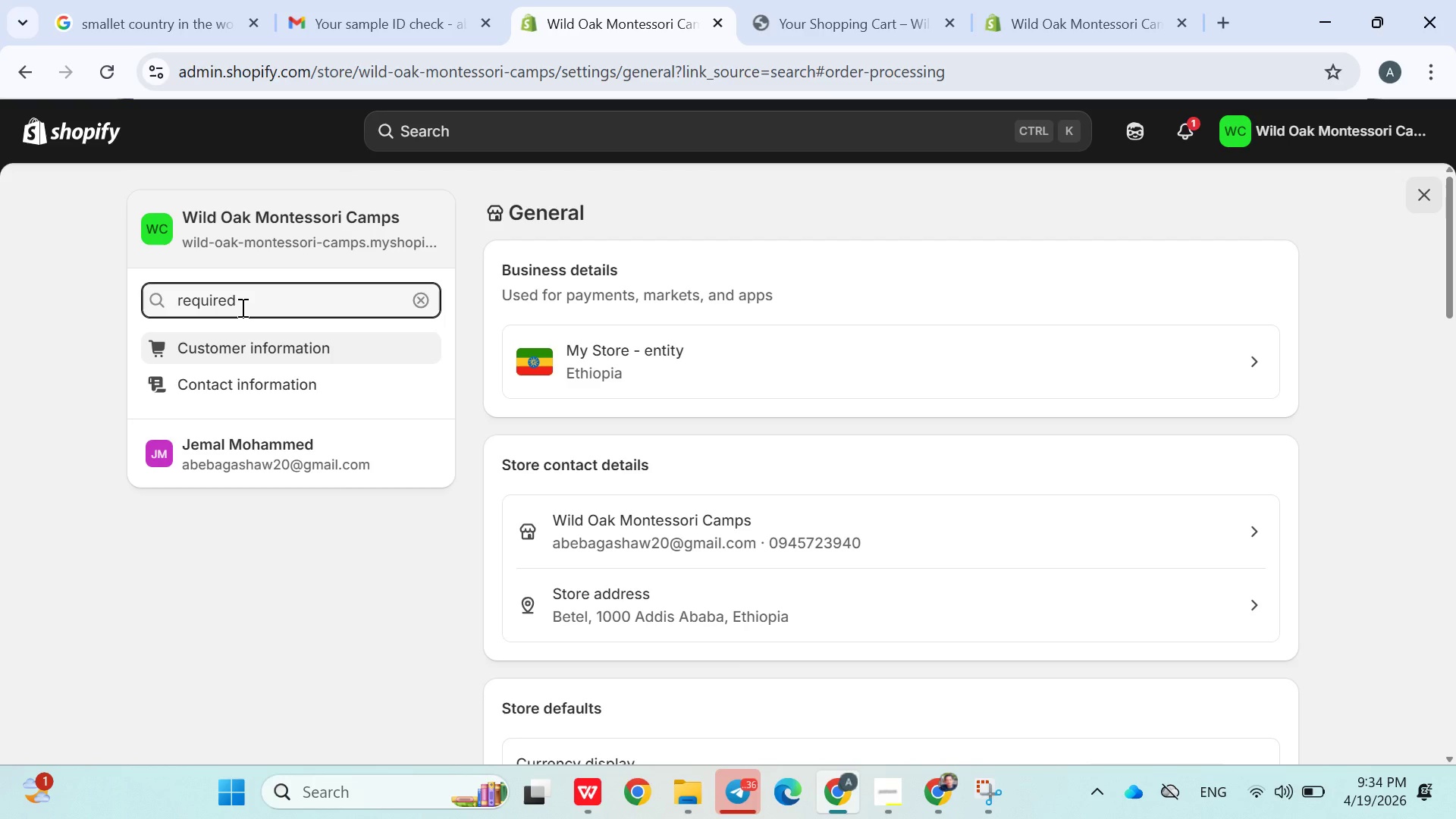 
wait(6.7)
 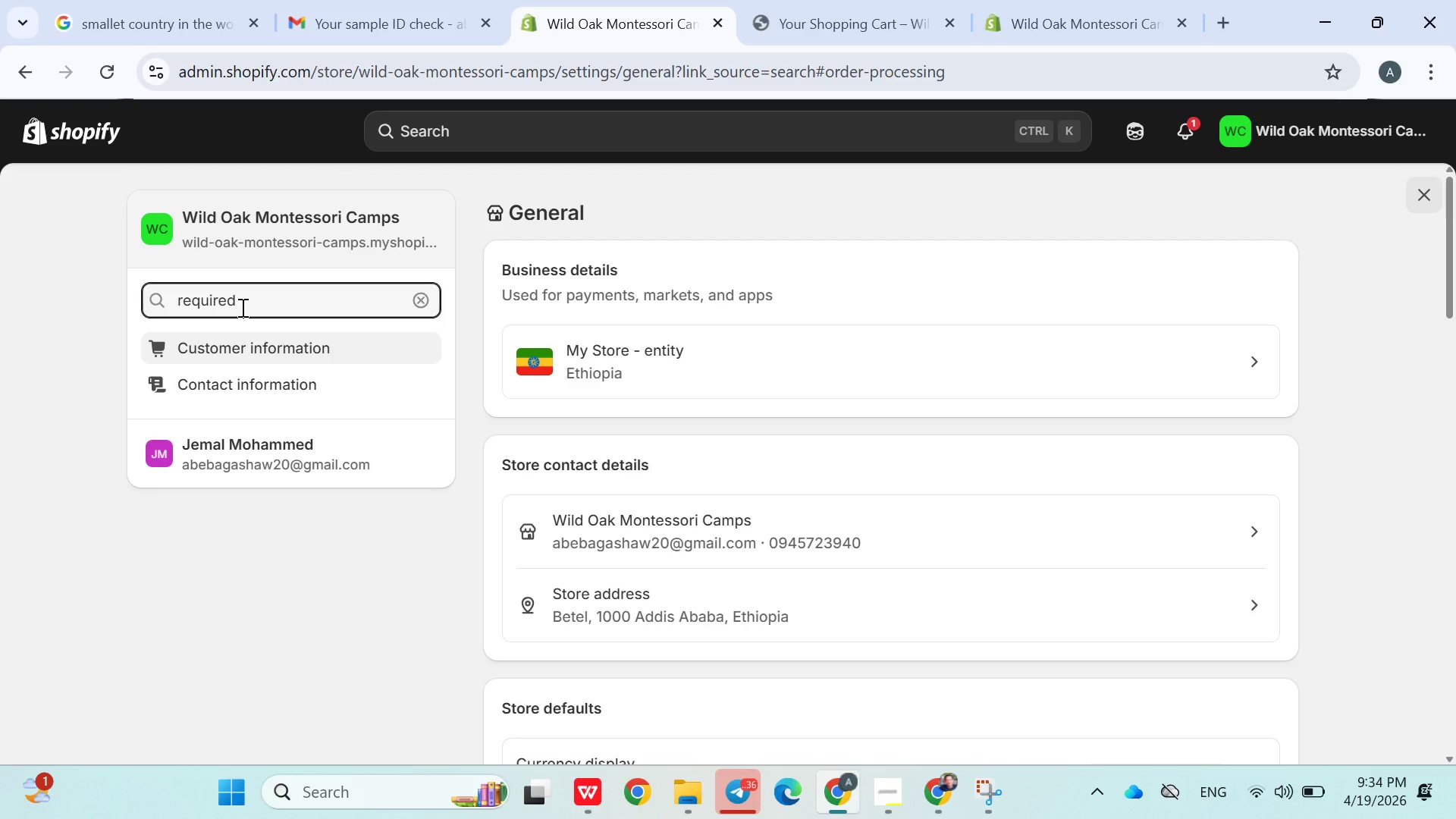 
hold_key(key=Backspace, duration=0.95)
 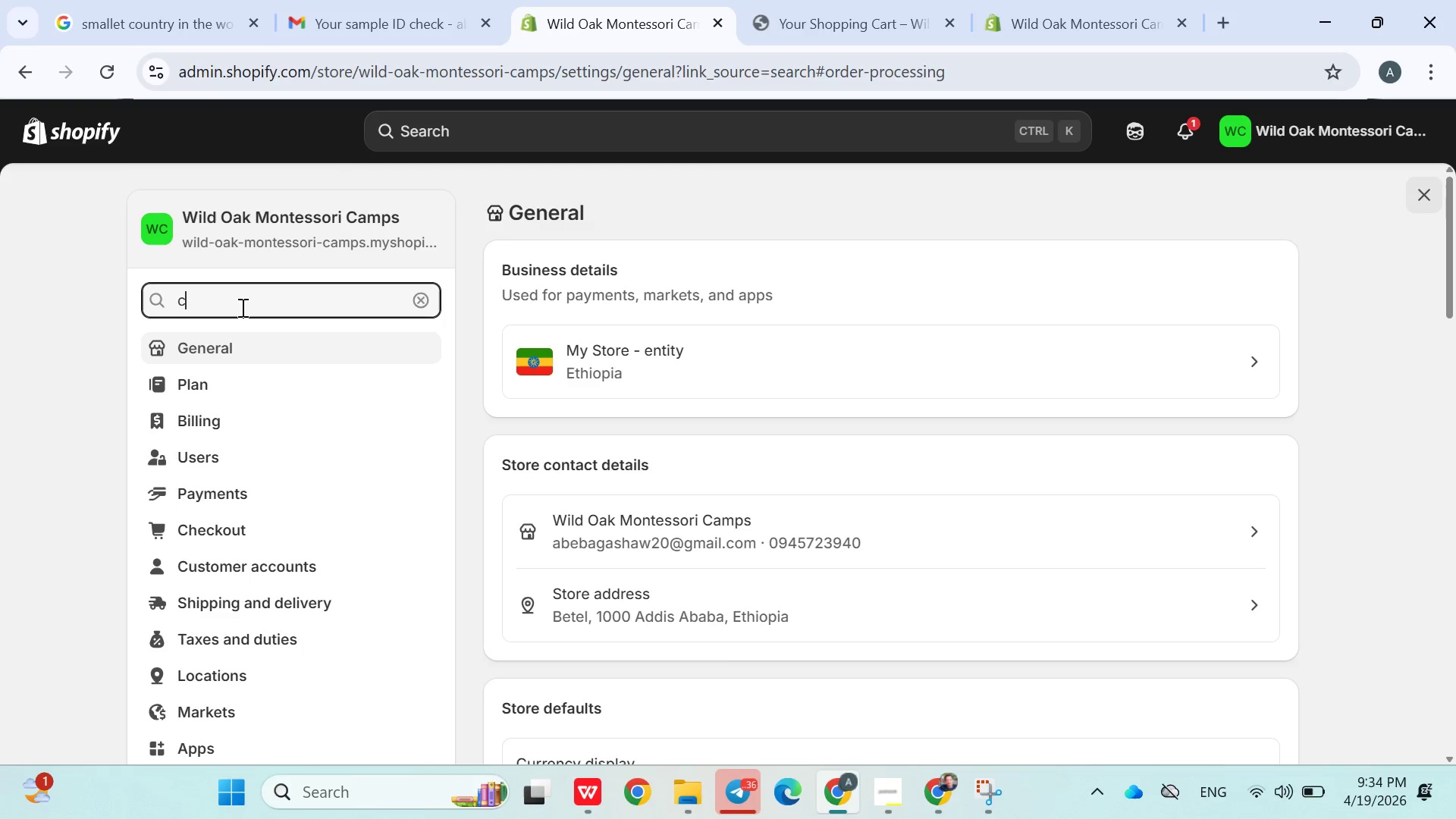 
type(confirm)
 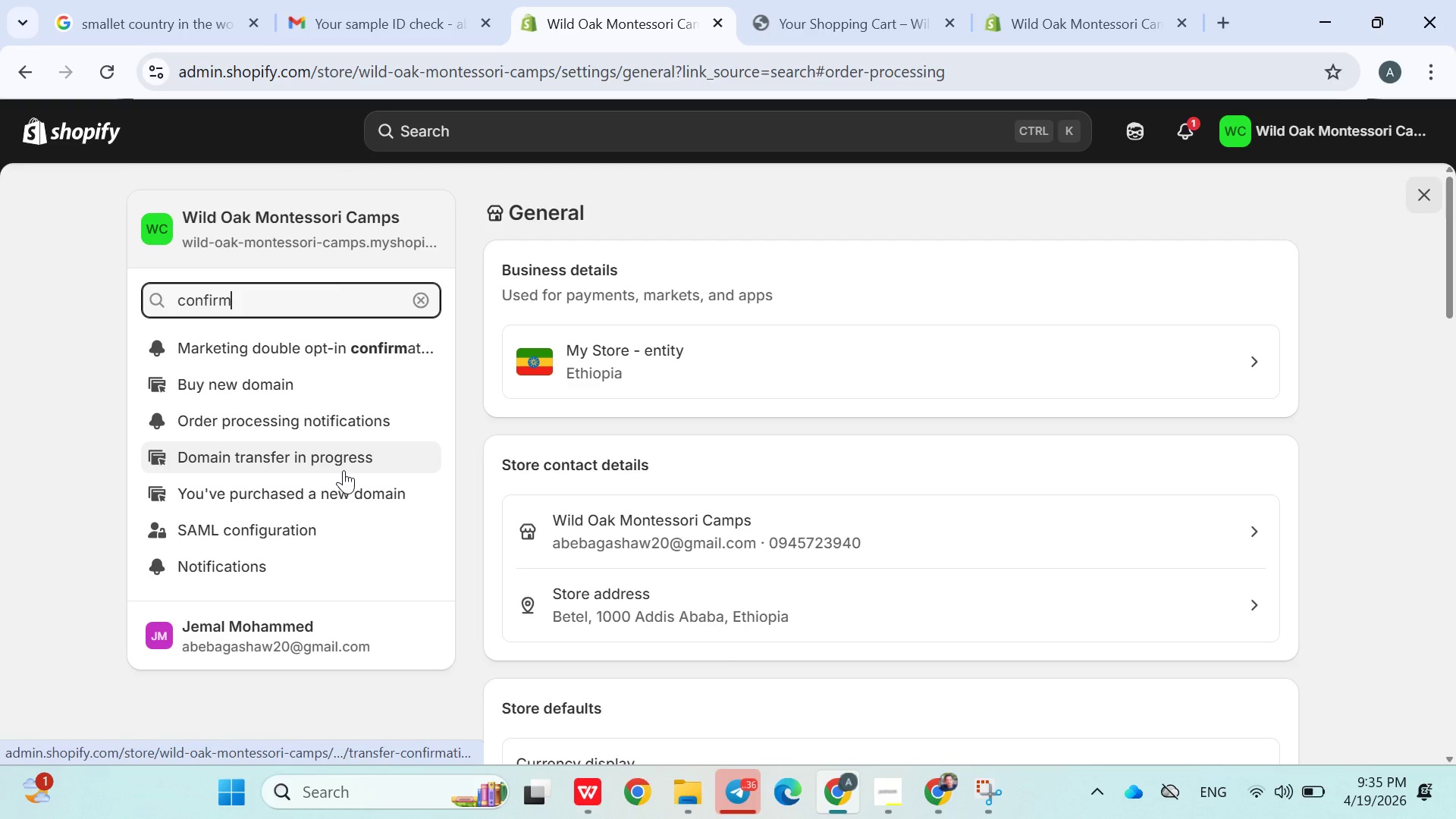 
wait(9.31)
 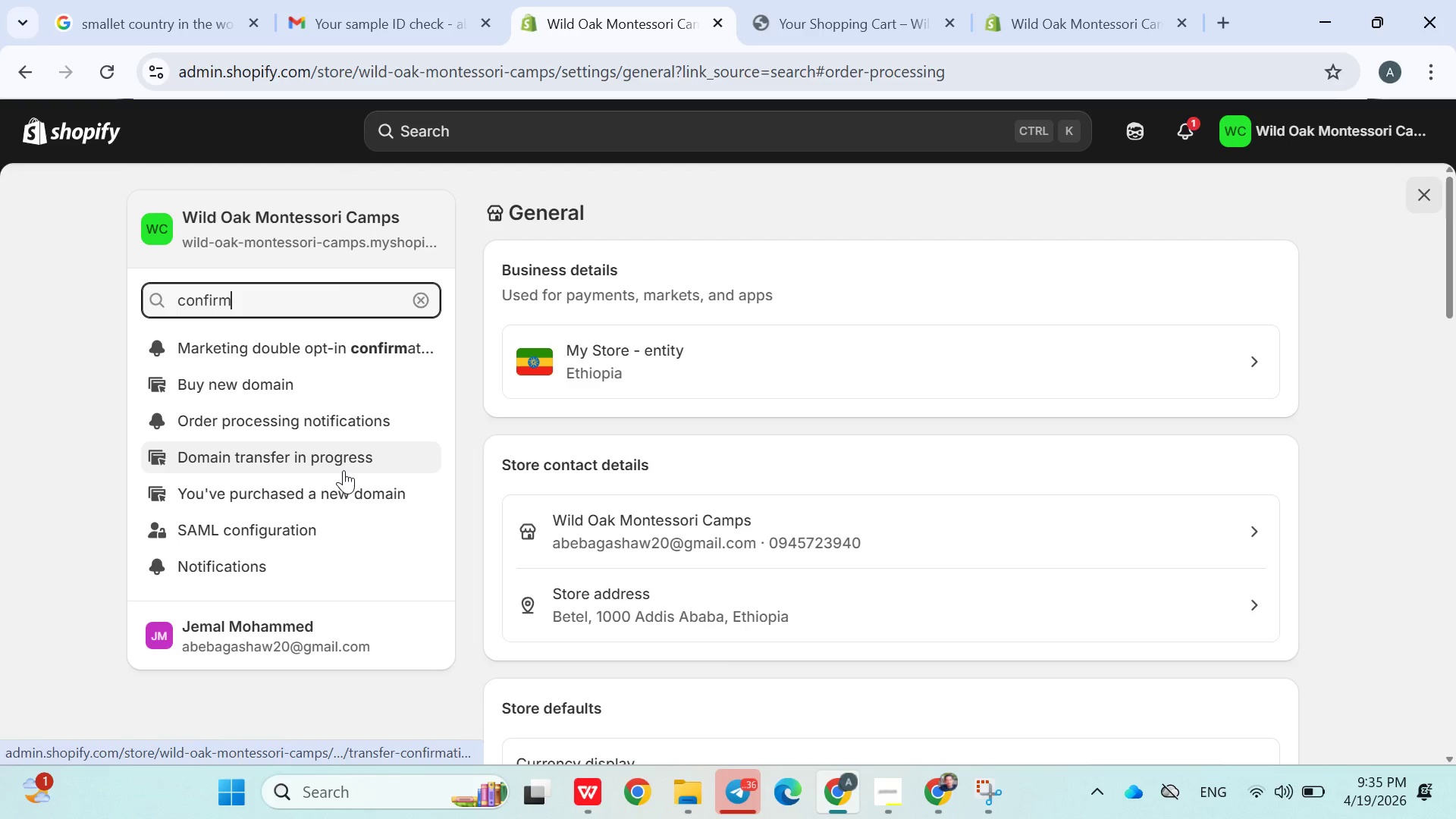 
left_click([305, 355])
 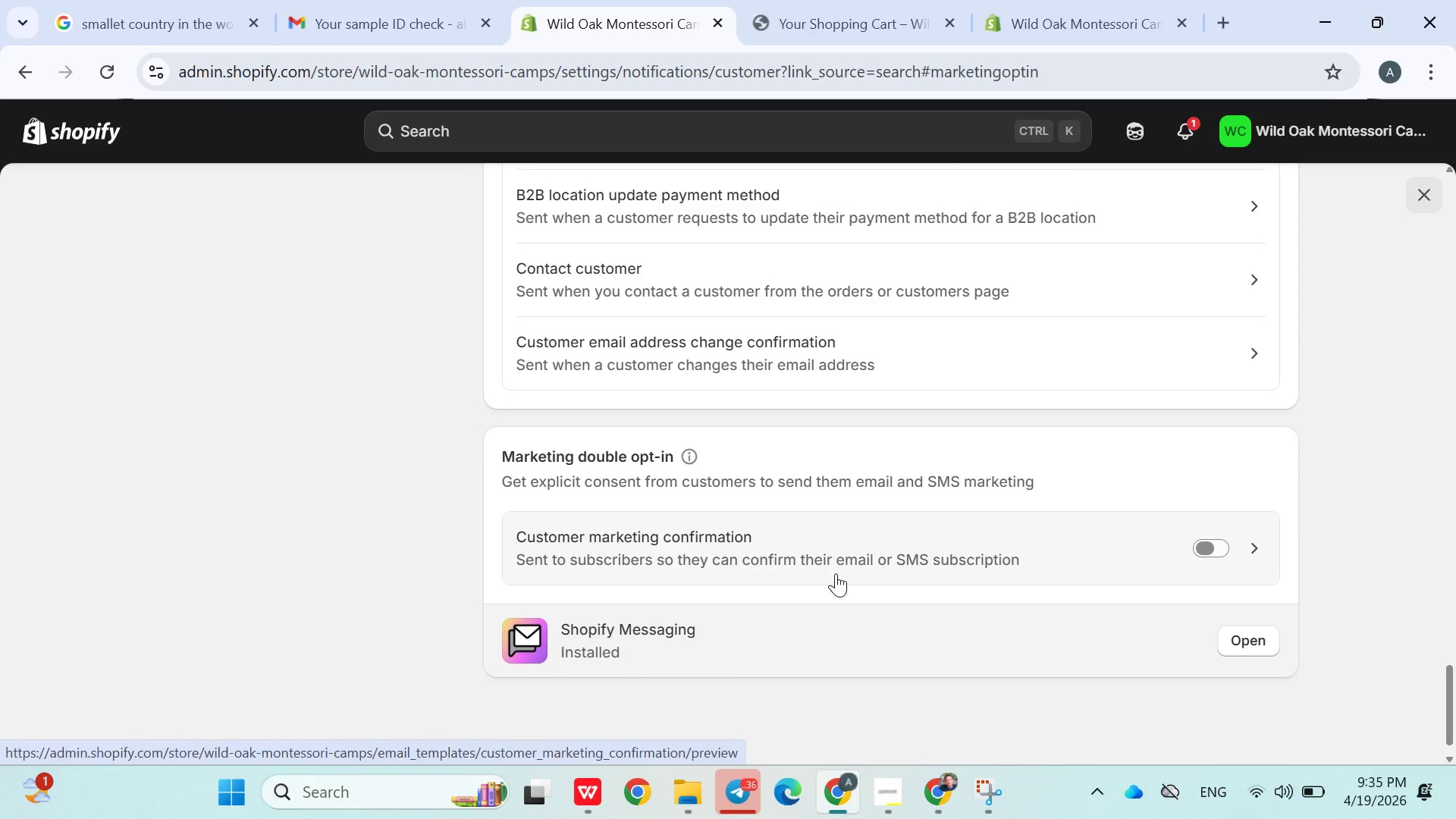 
wait(17.03)
 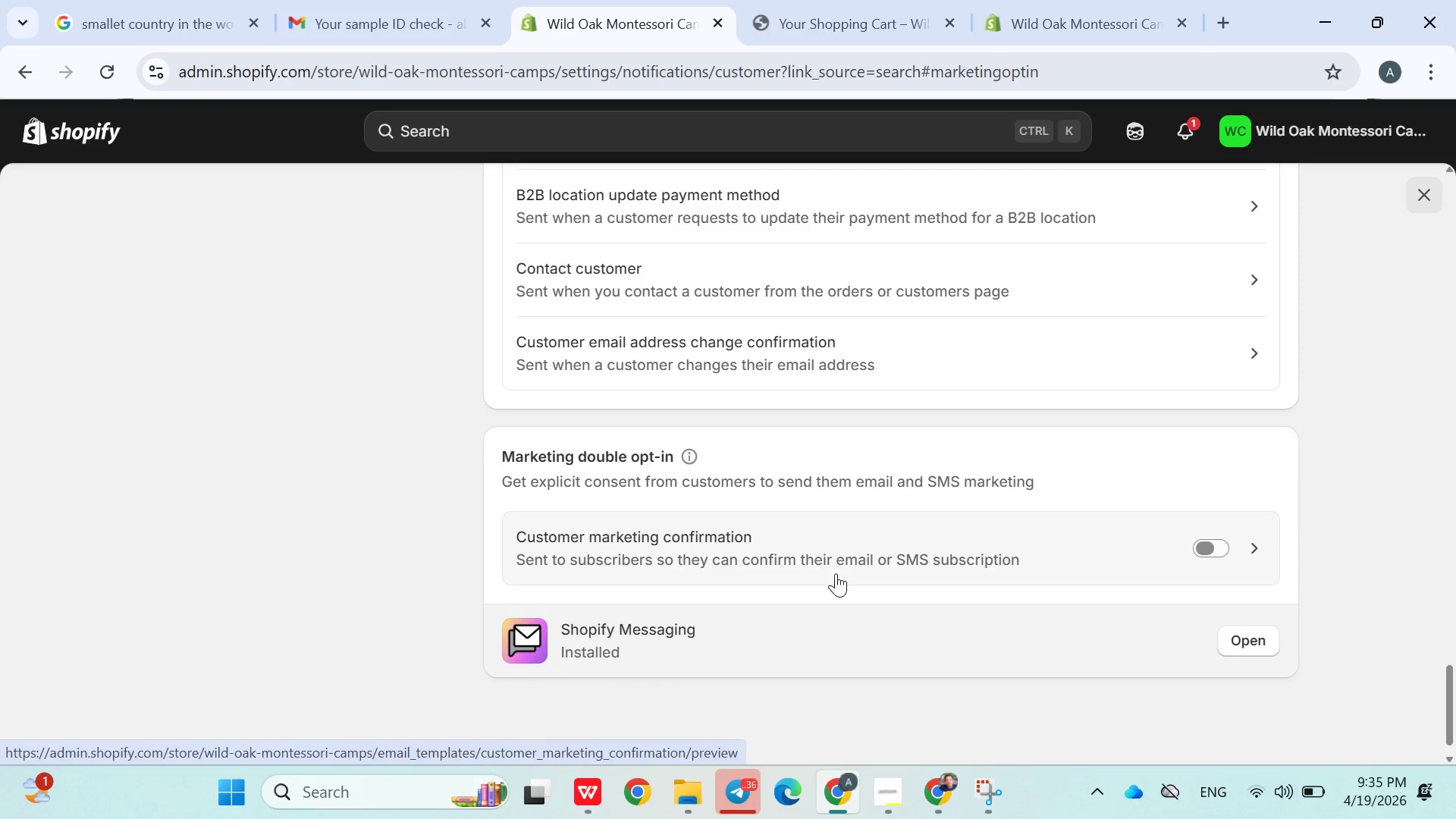 
left_click([1245, 551])
 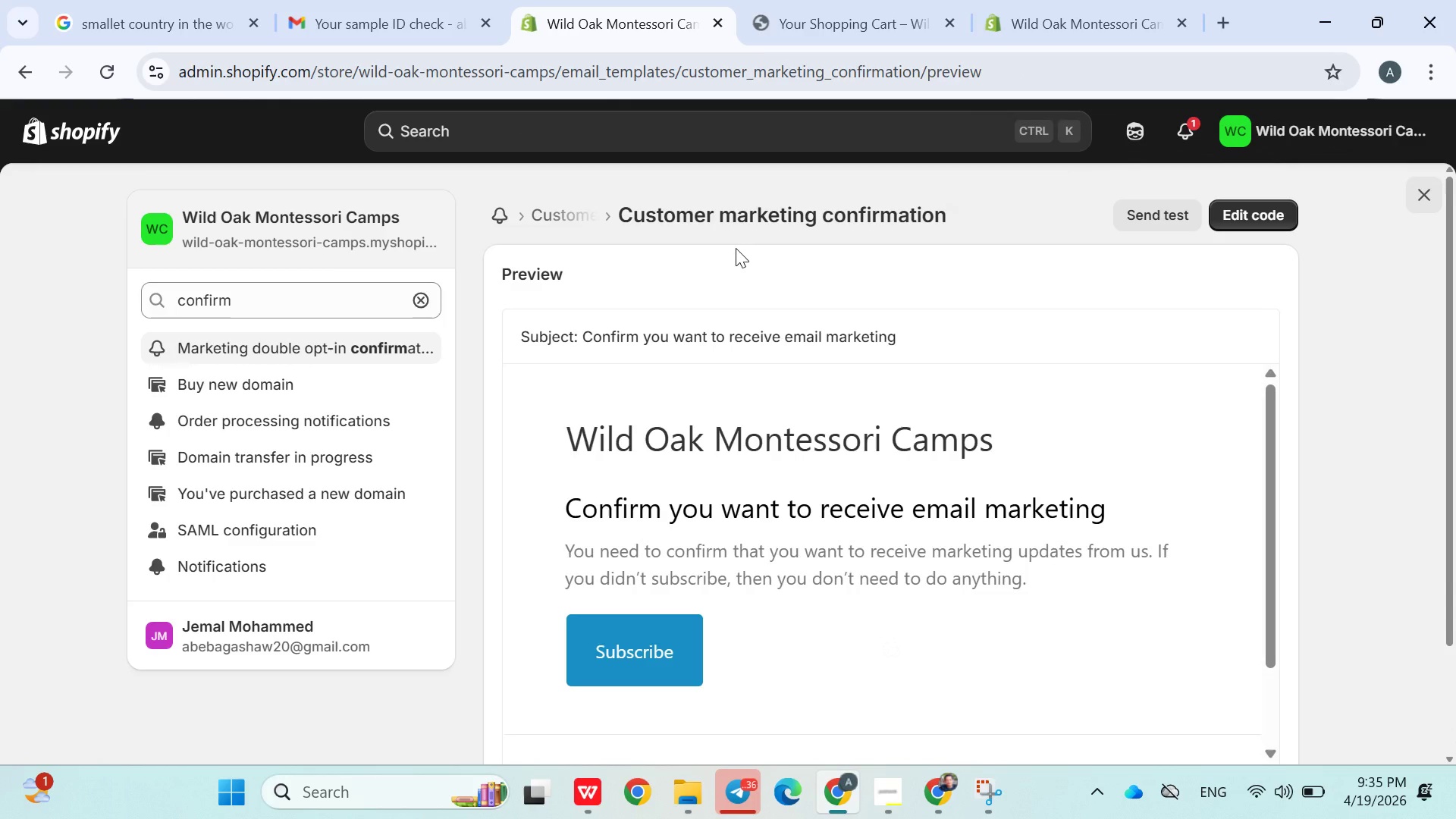 
wait(14.44)
 